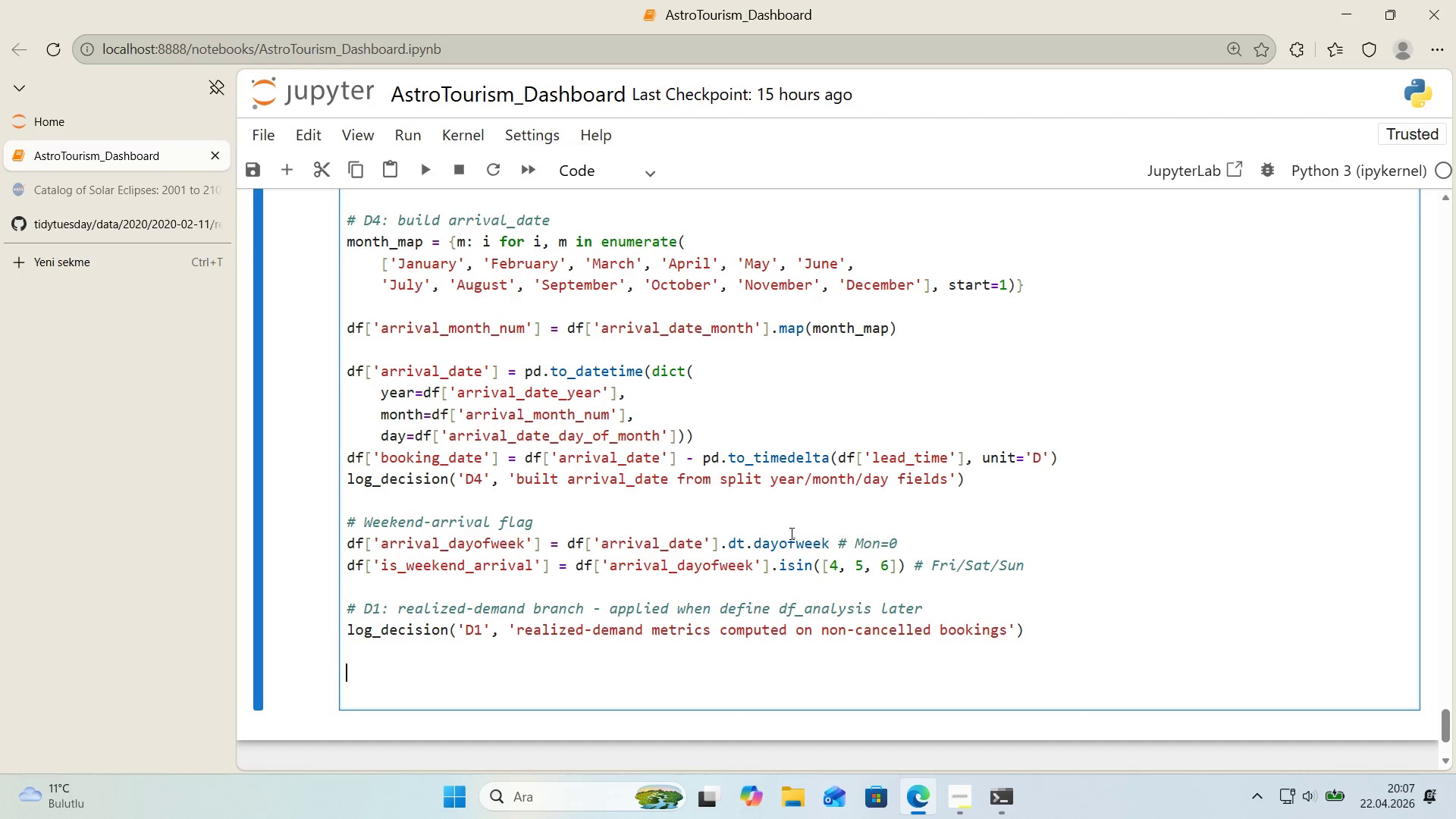 
type(reta'ned_pct ) len*()
 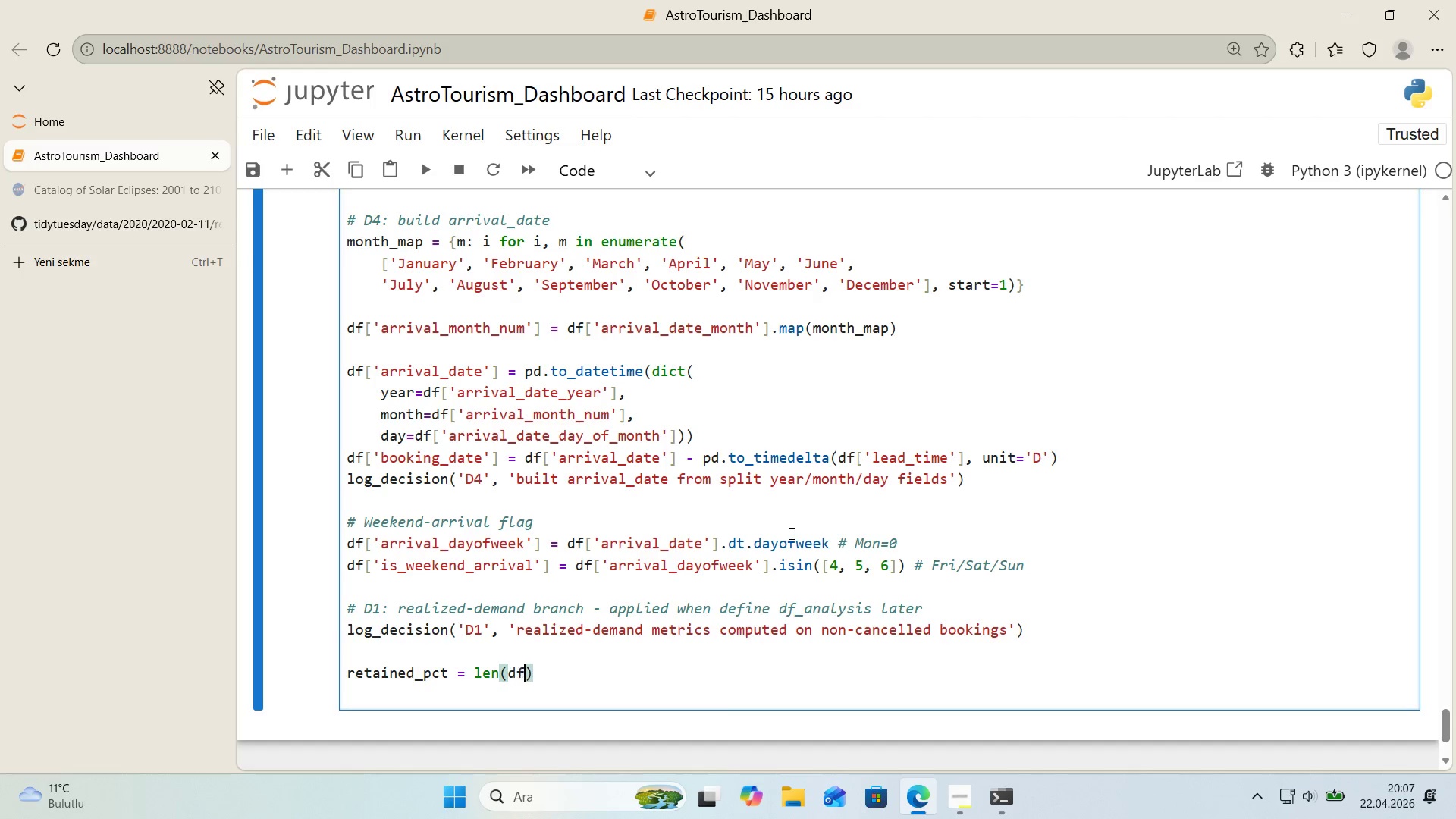 
 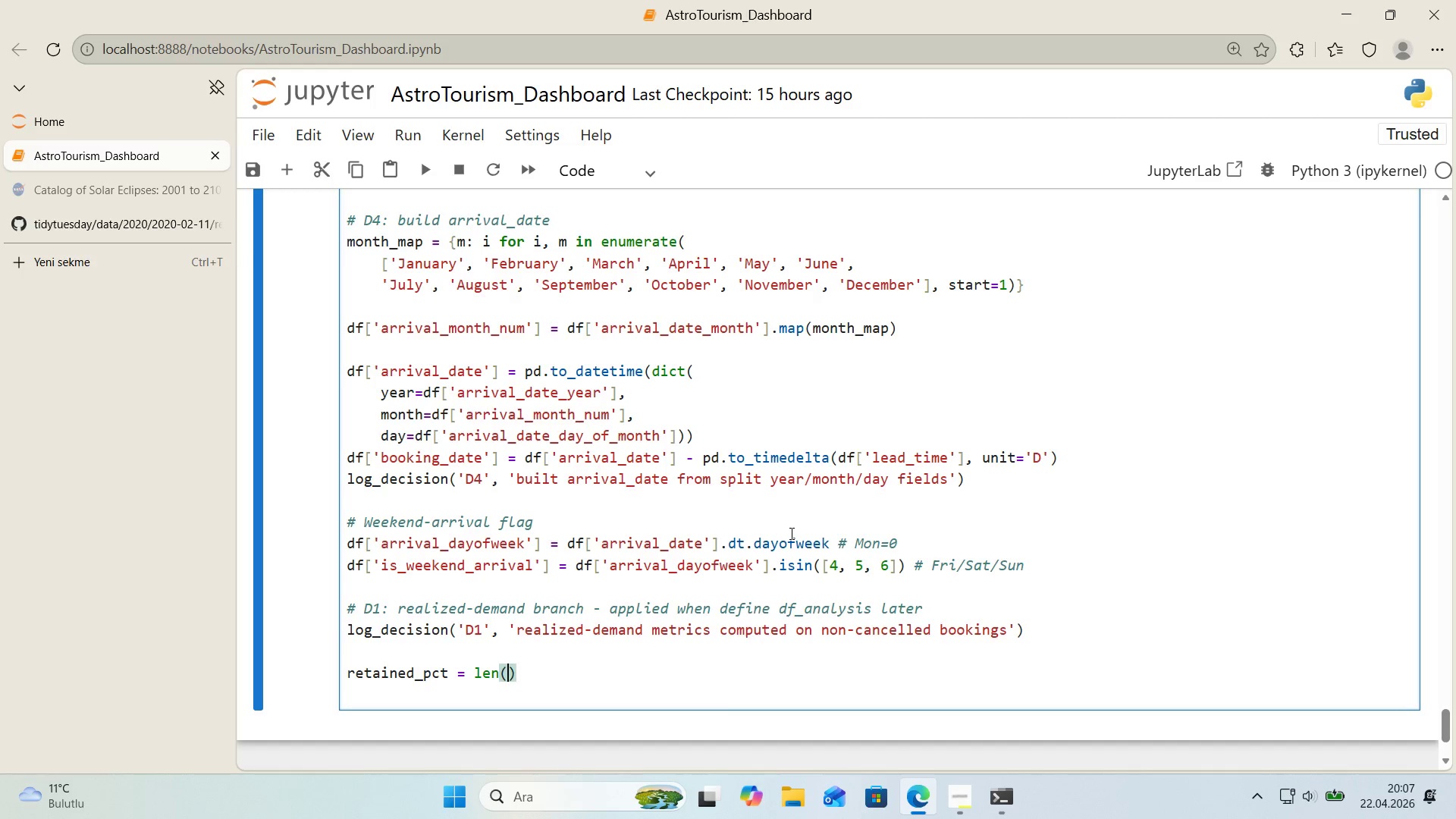 
key(ArrowLeft)
 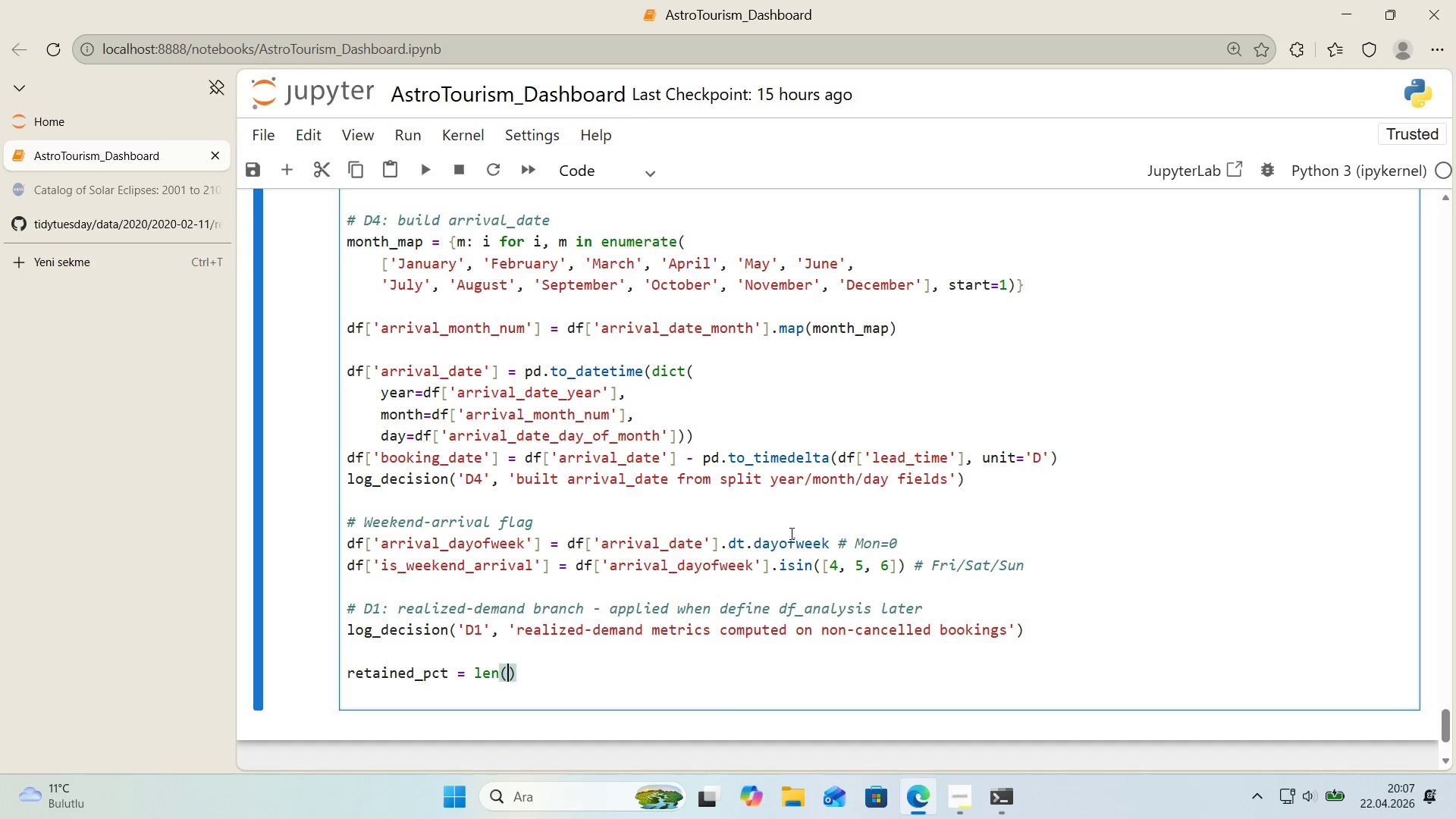 
type(df)
 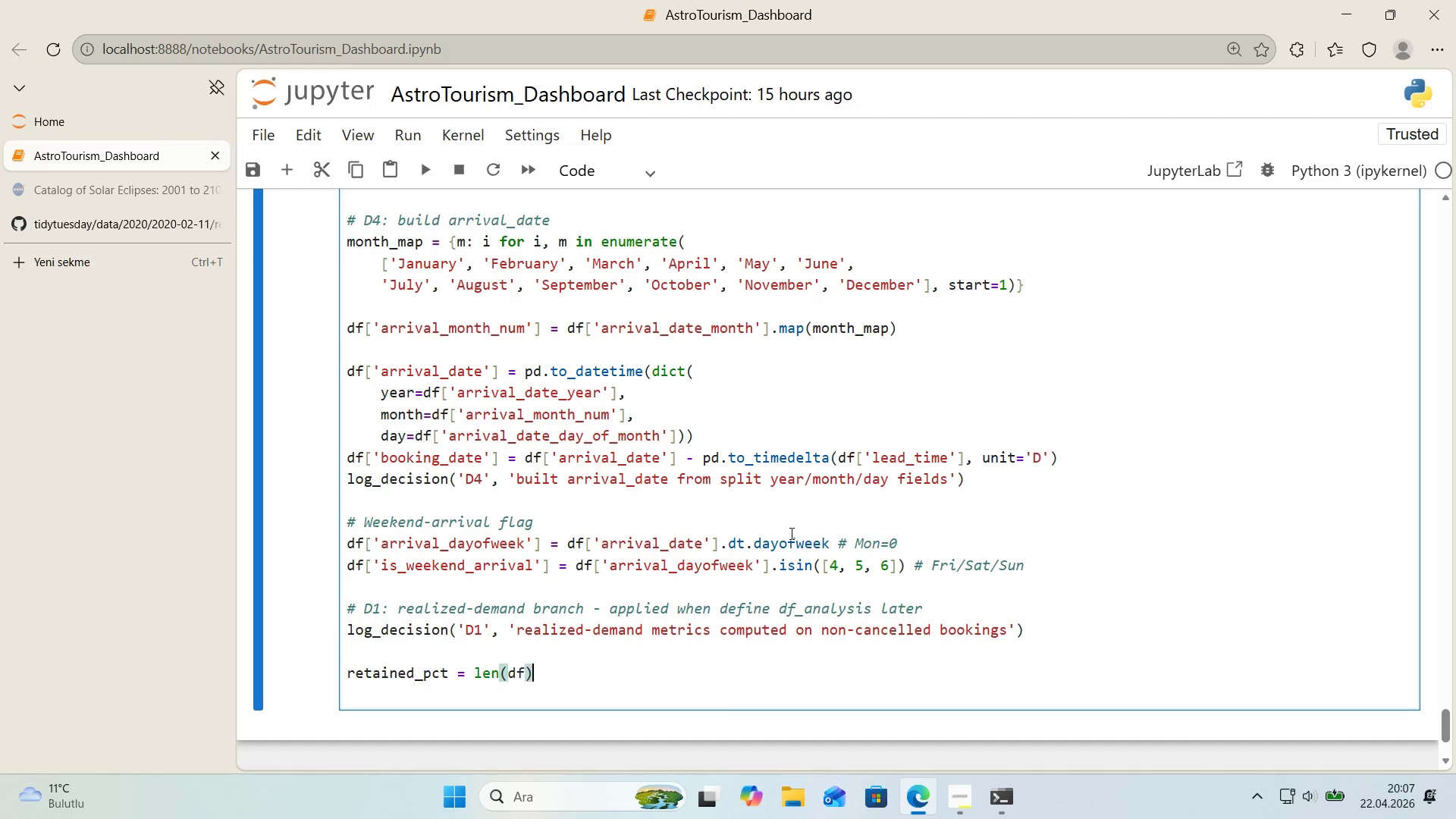 
key(ArrowRight)
 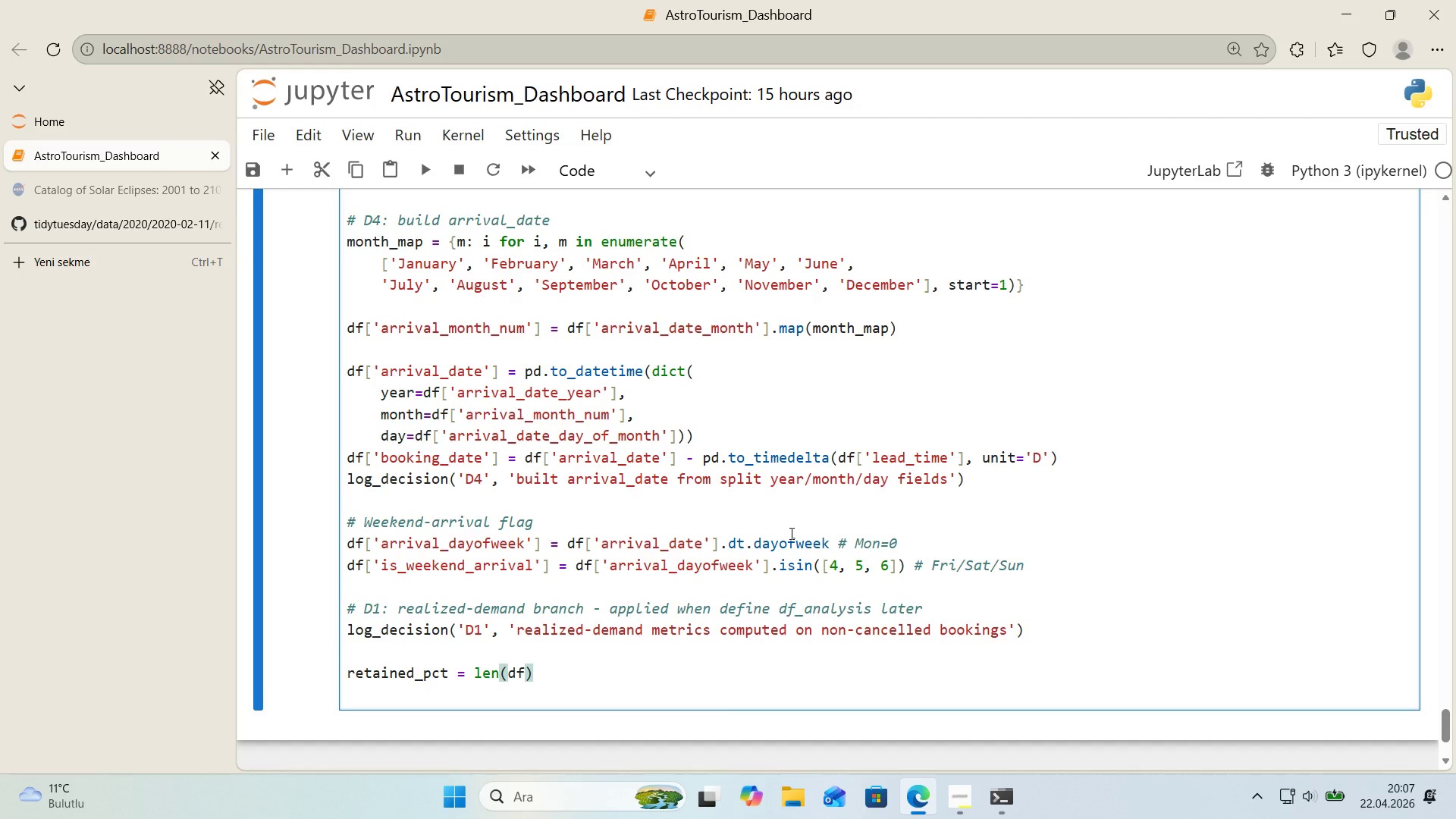 
type( & 'n't'al_n * 1007)
key(Backspace)
 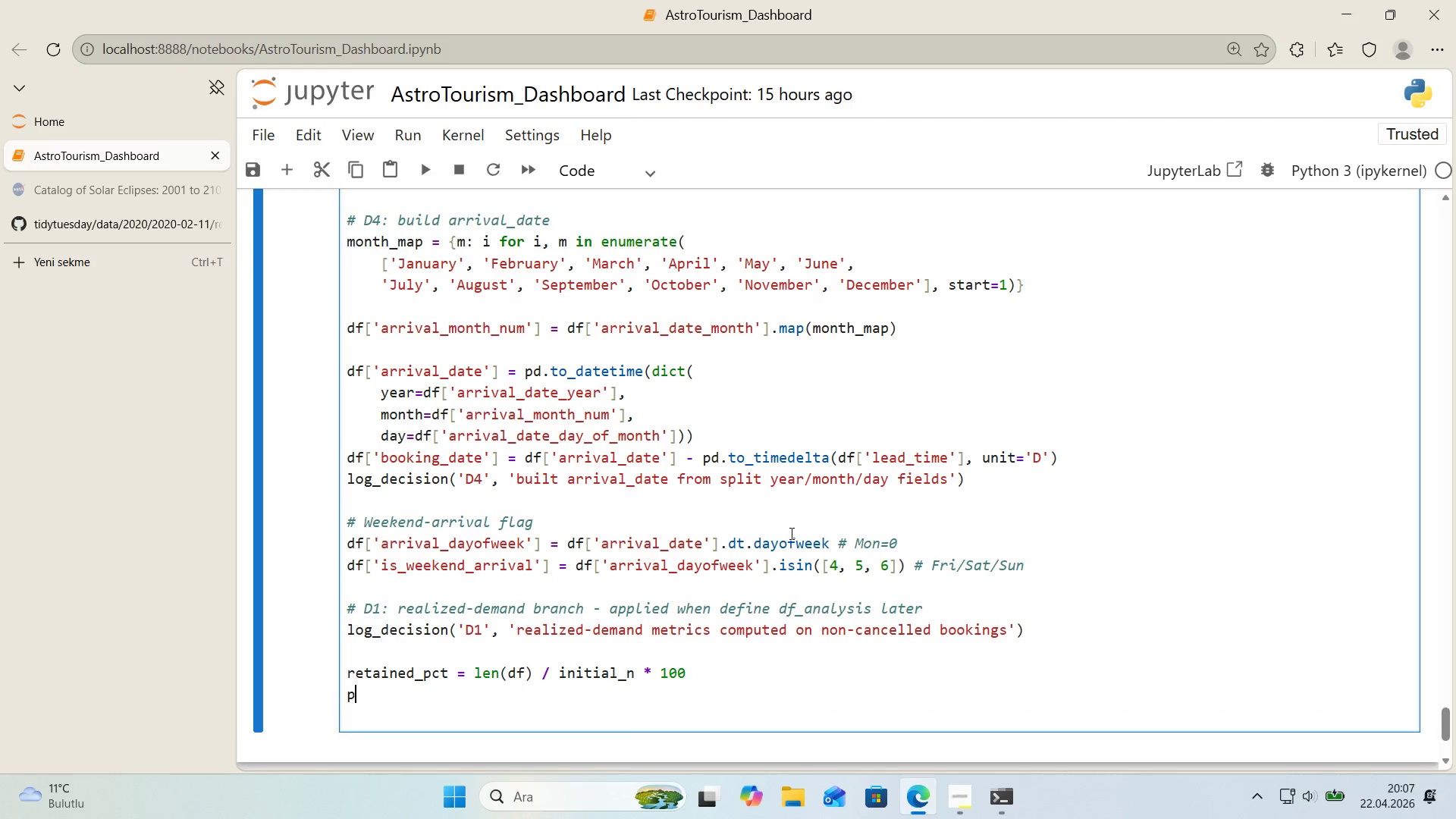 
 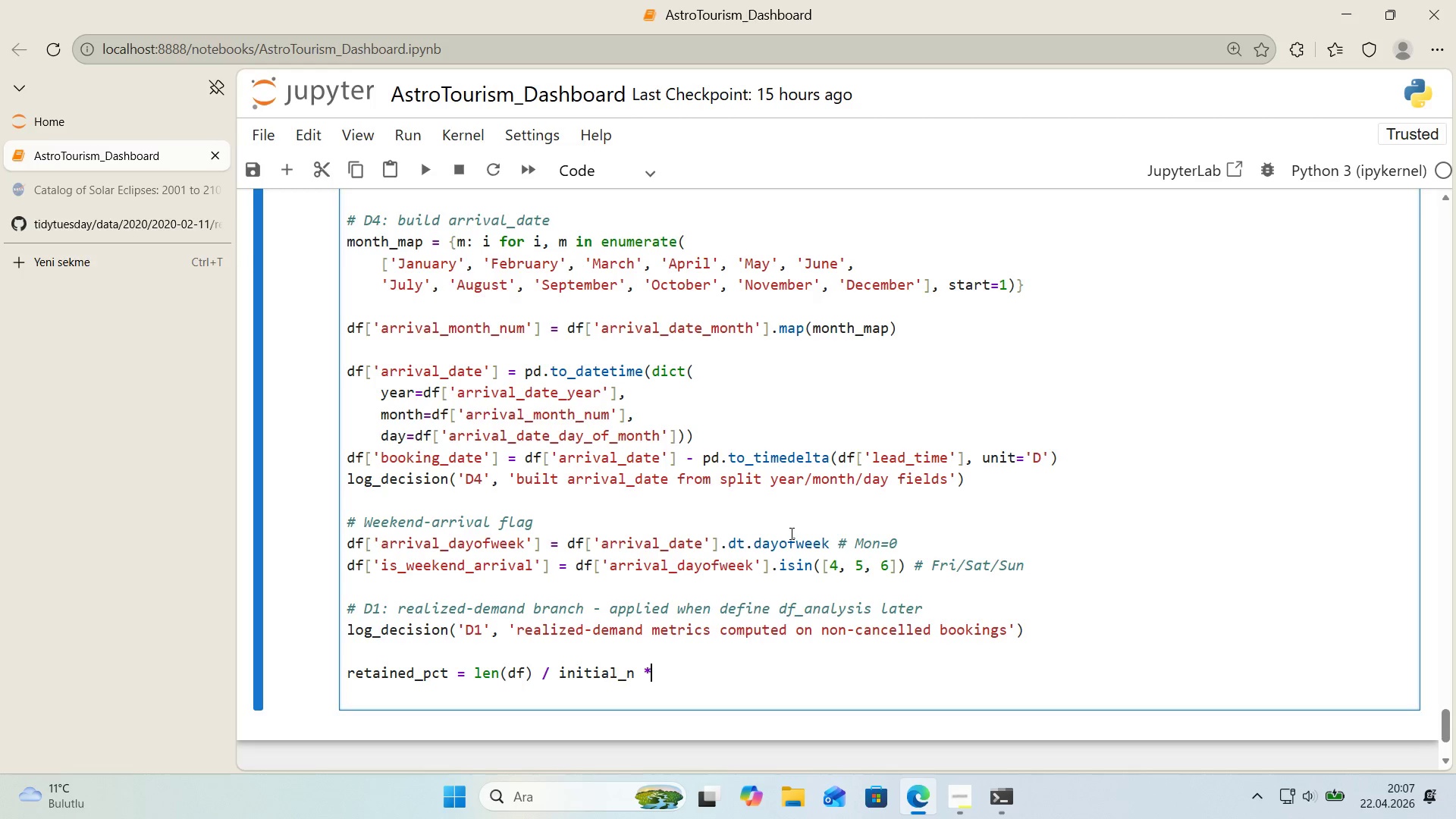 
key(Enter)
 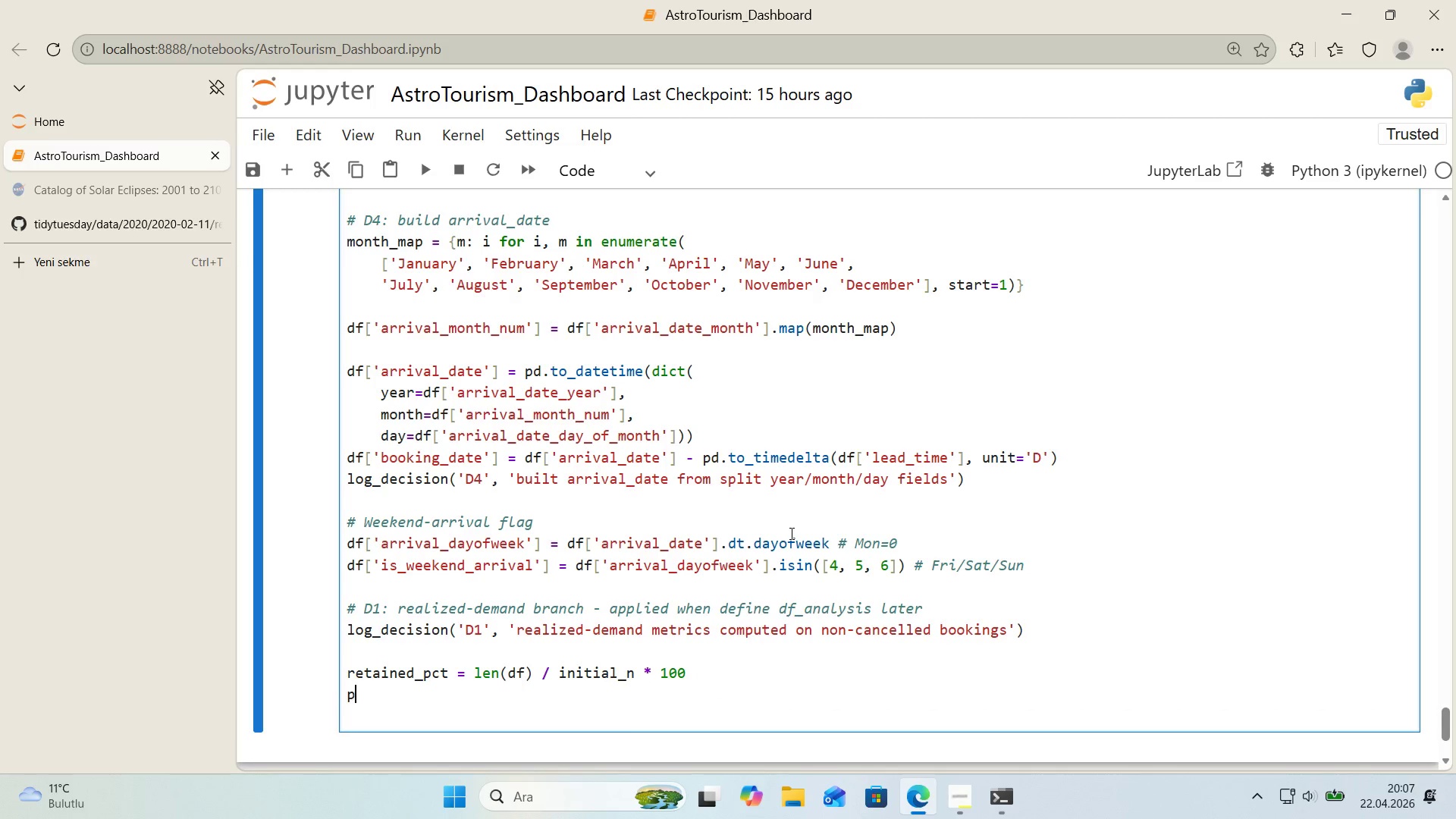 
type(pr'nt*()
 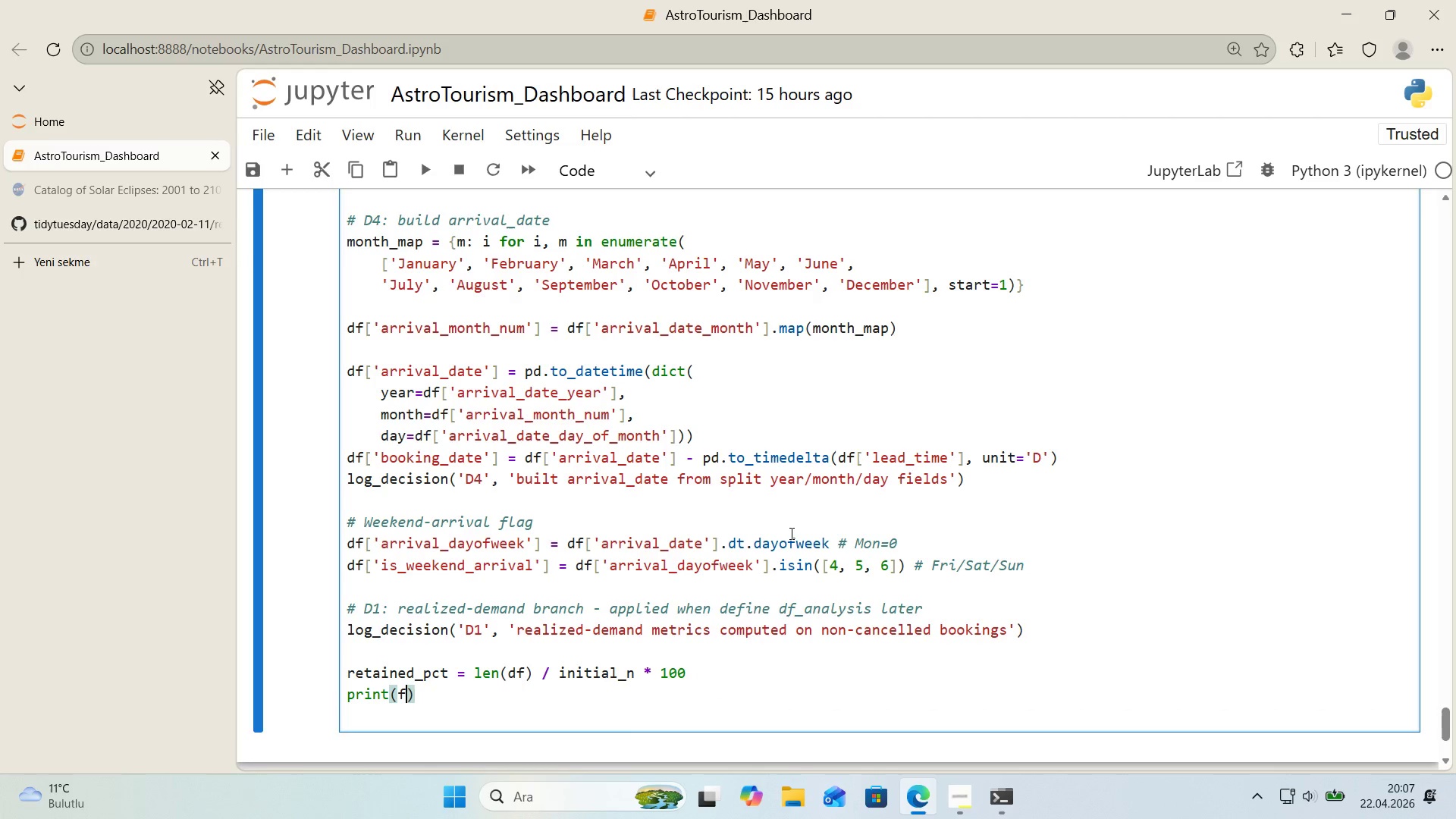 
 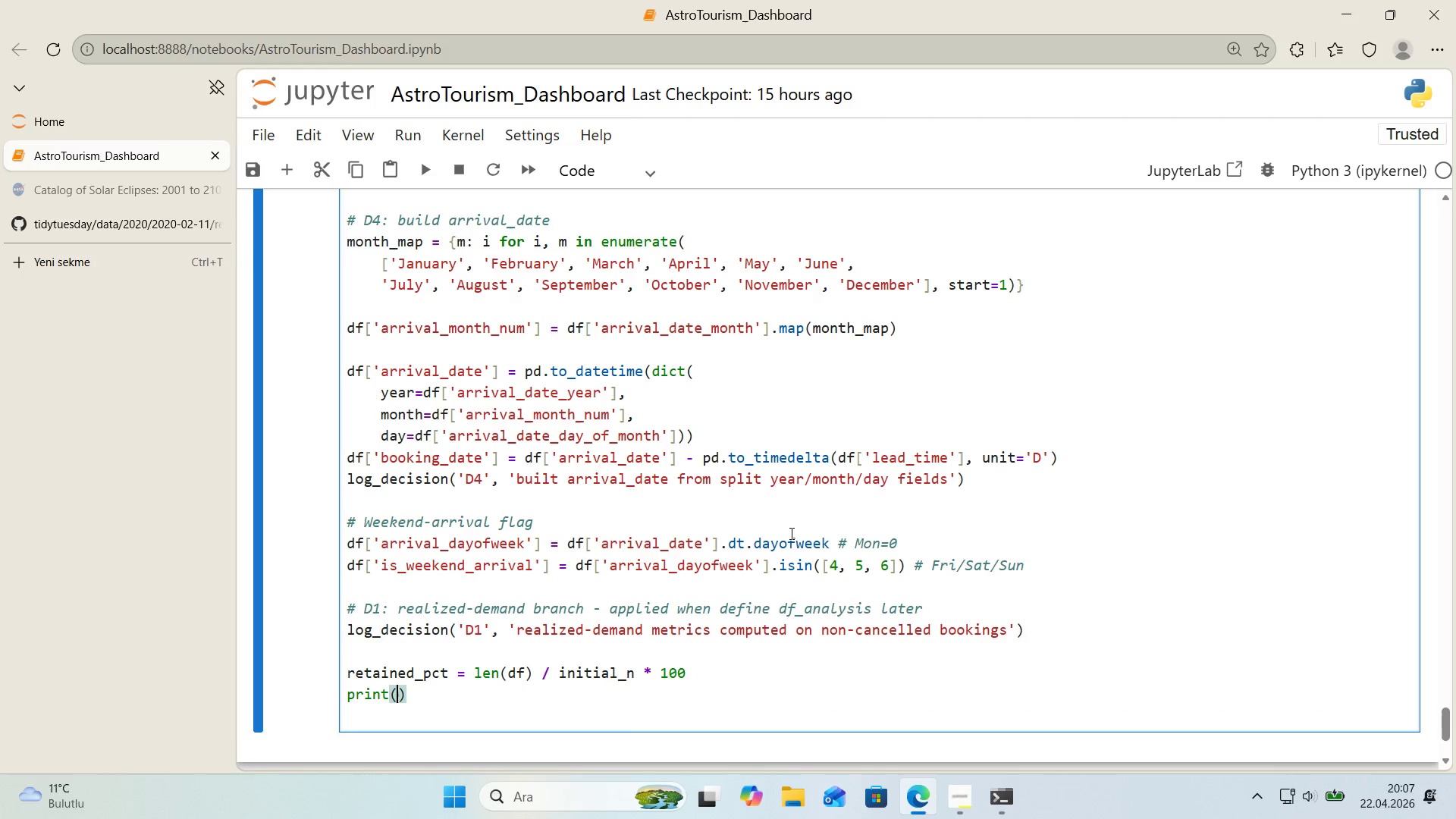 
key(ArrowLeft)
 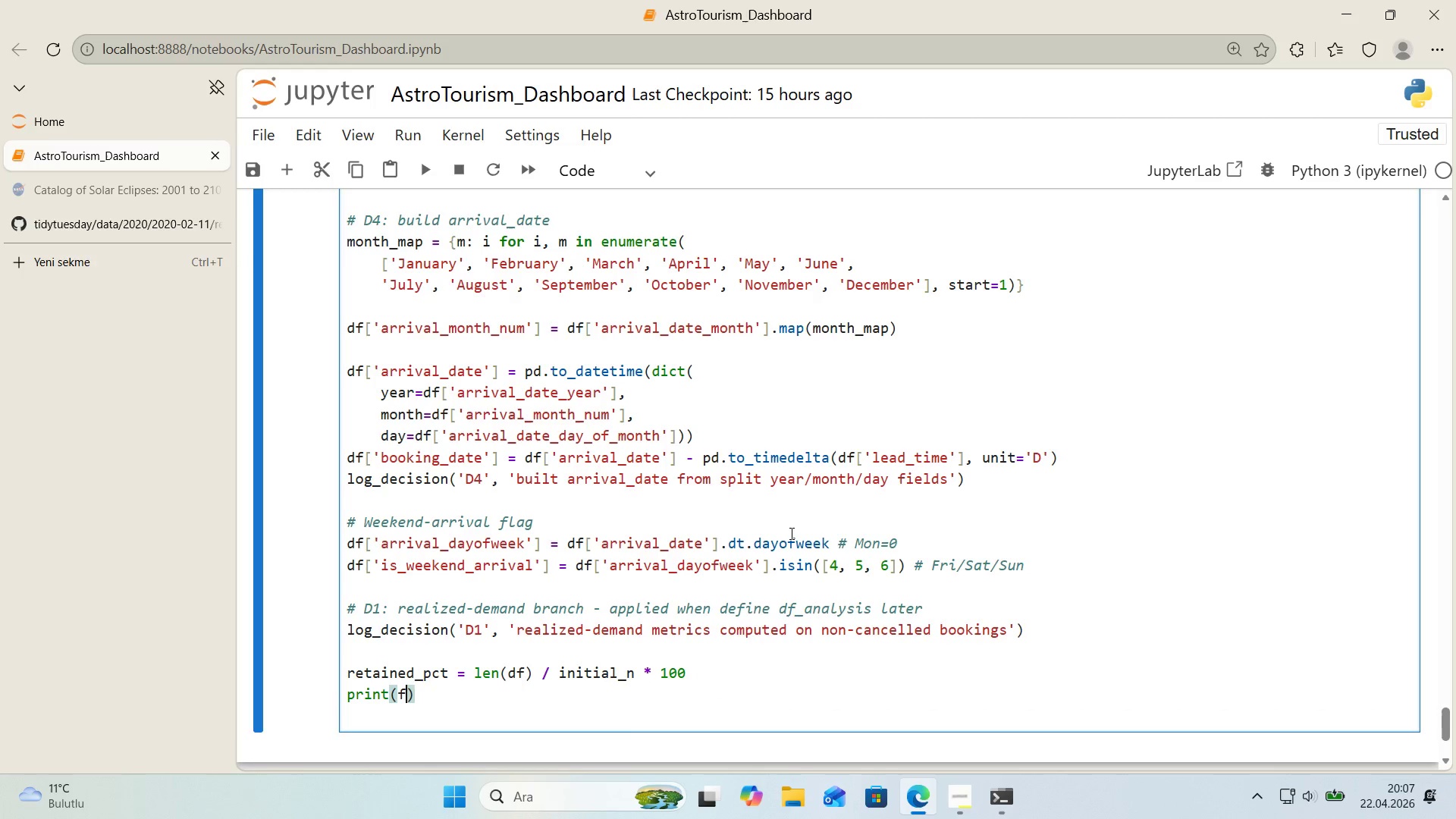 
key(F)
 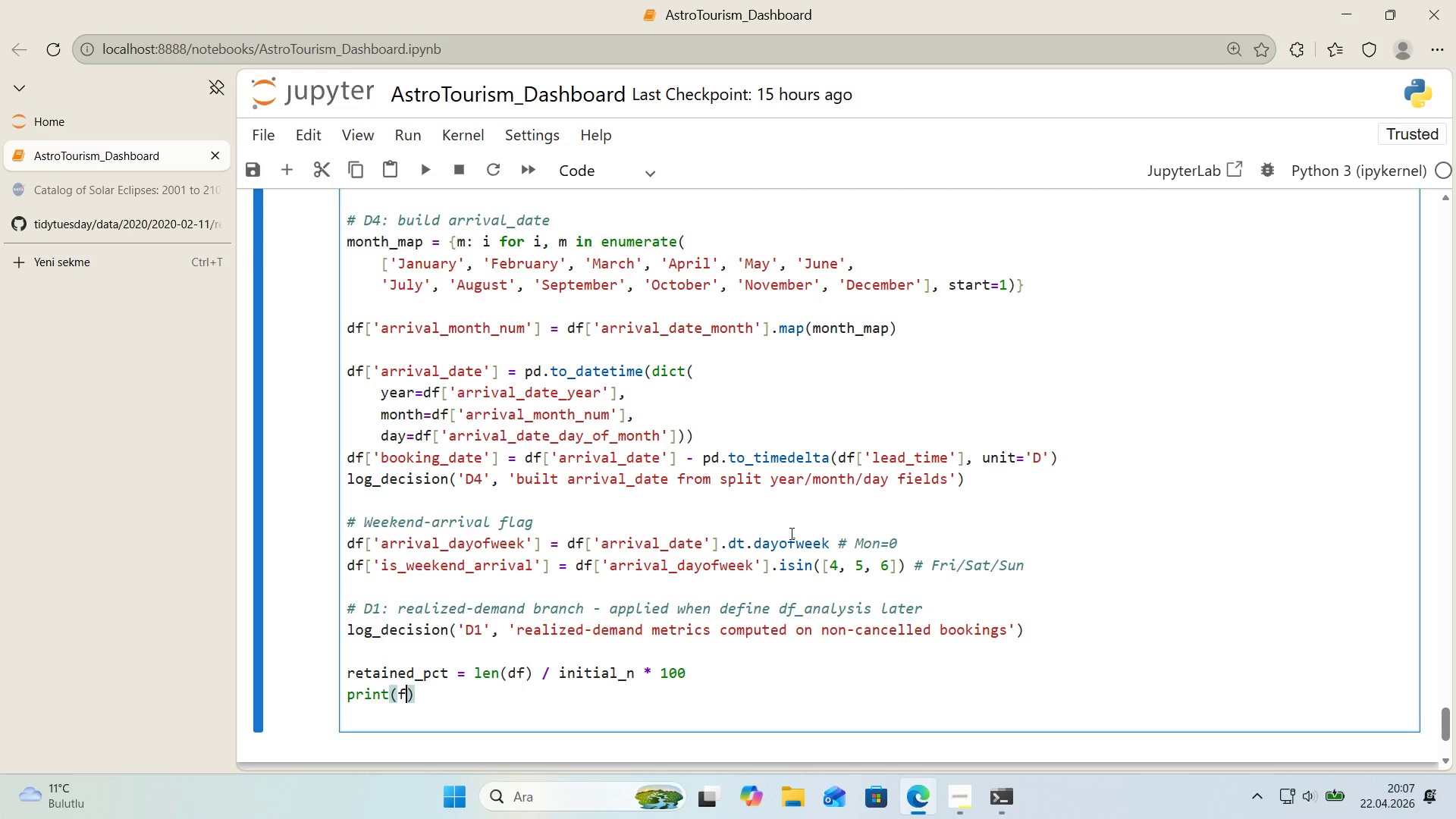 
key(Backquote)
 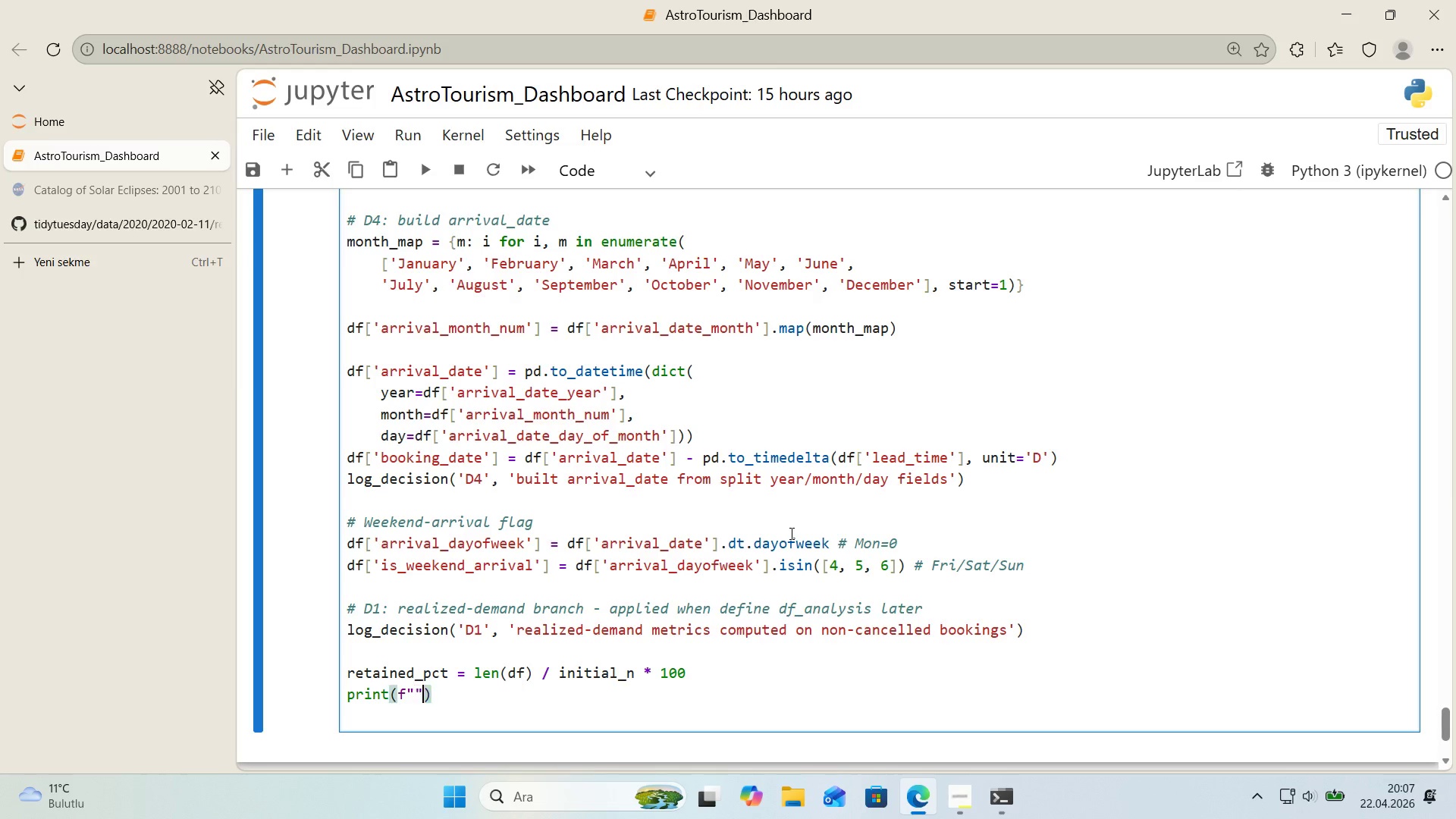 
key(Backquote)
 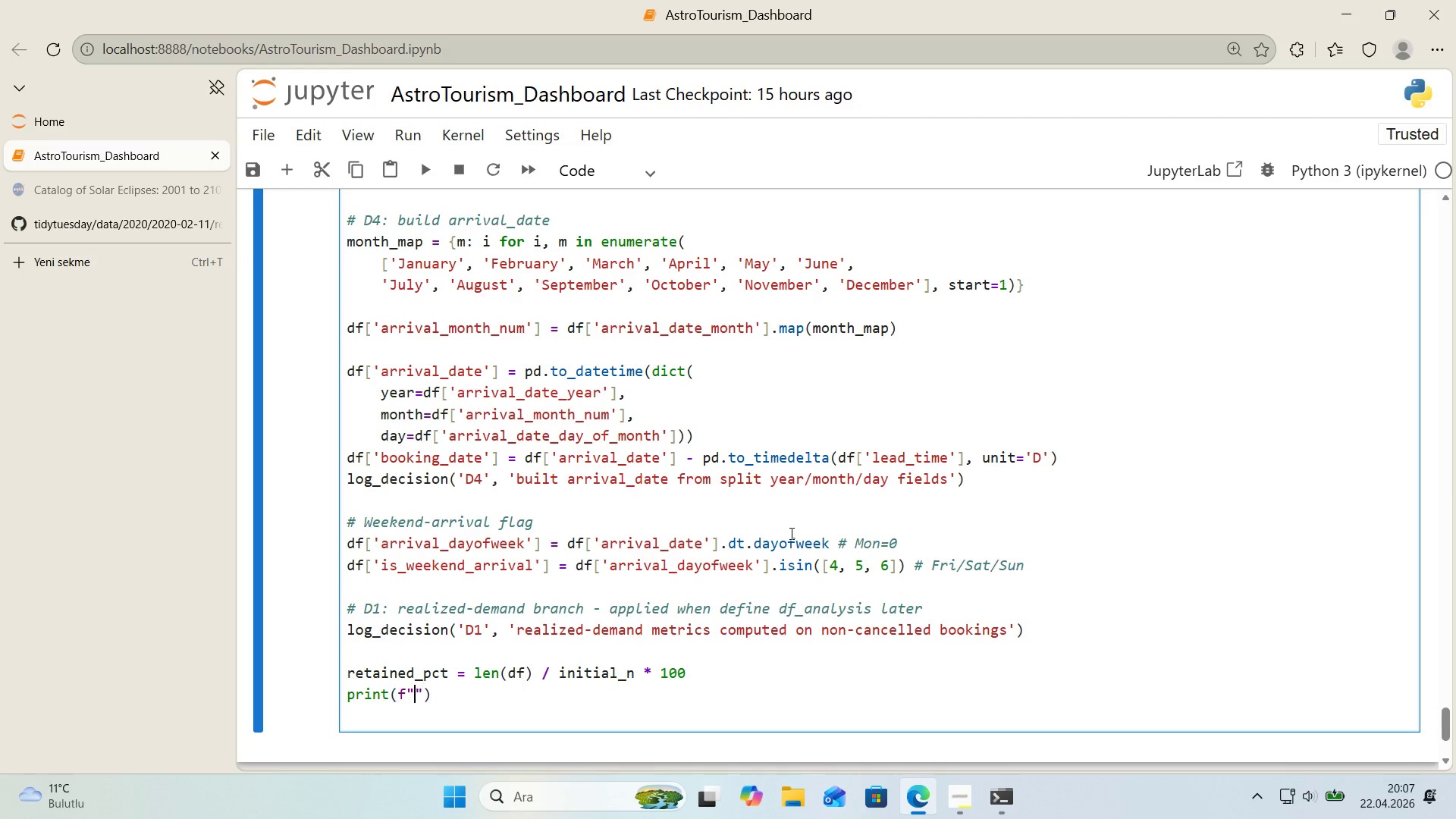 
key(ArrowLeft)
 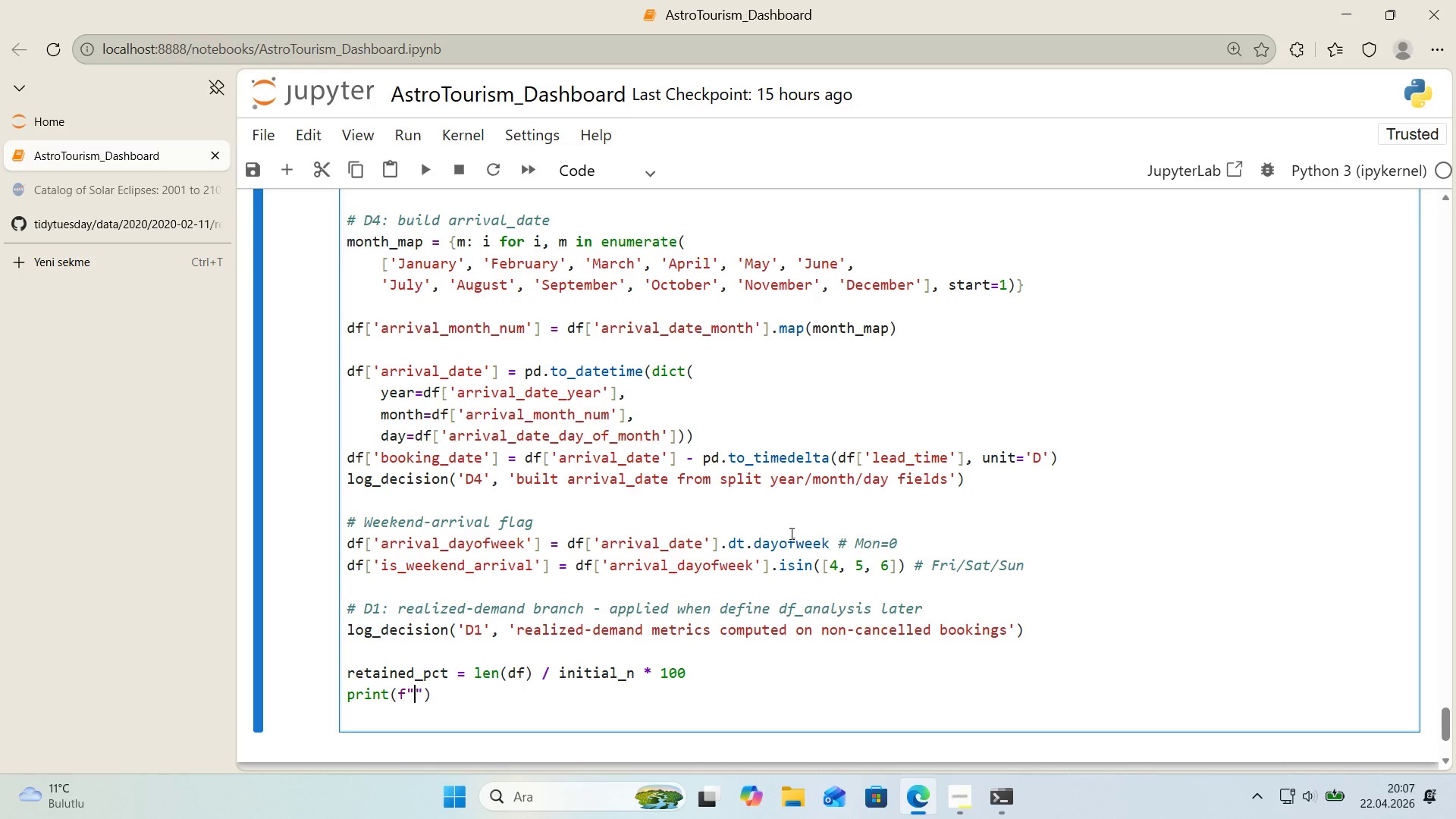 
key(Alt+Control+IntlYen)
 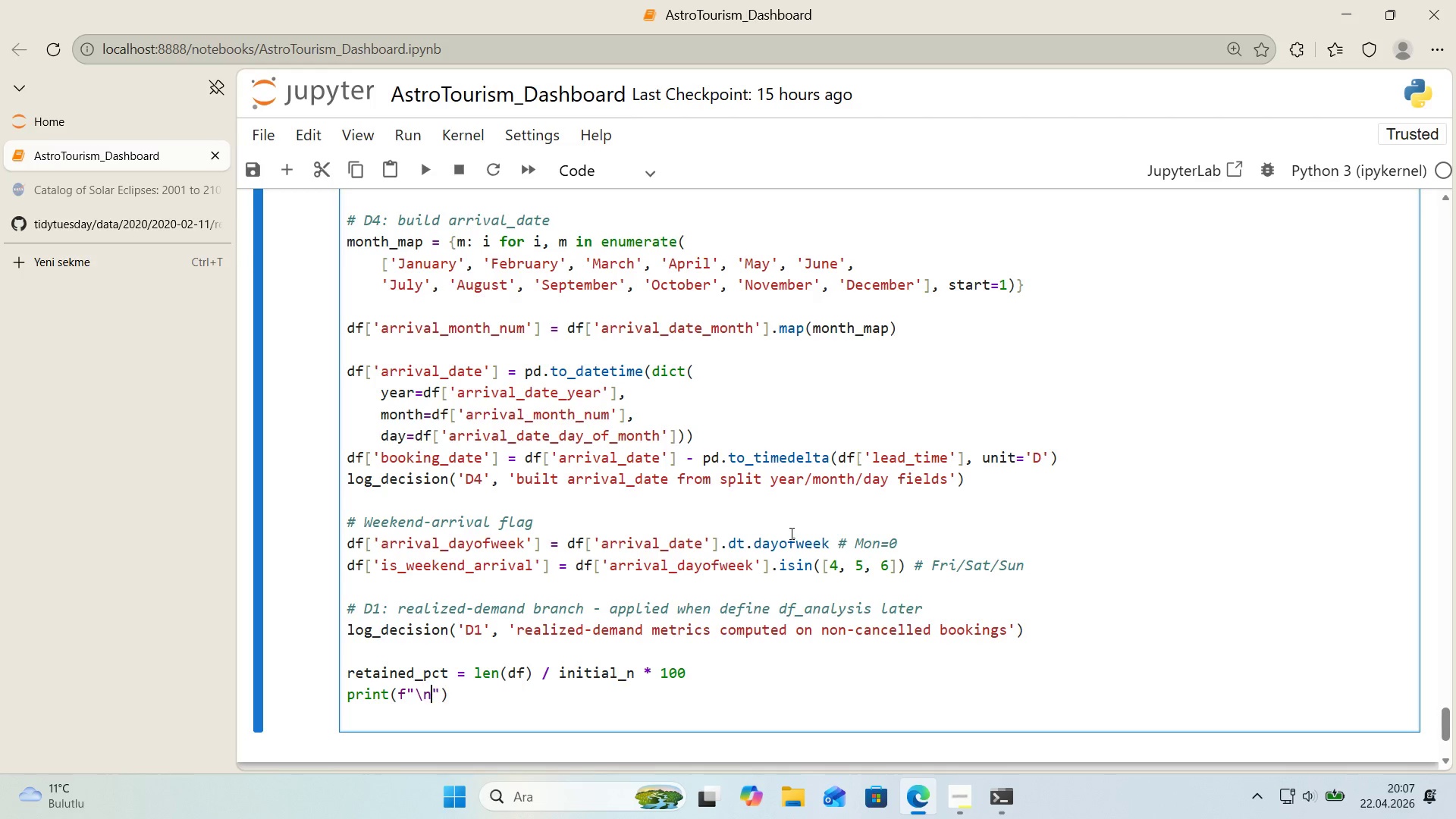 
type(nF'nal cleaned dataset> )
 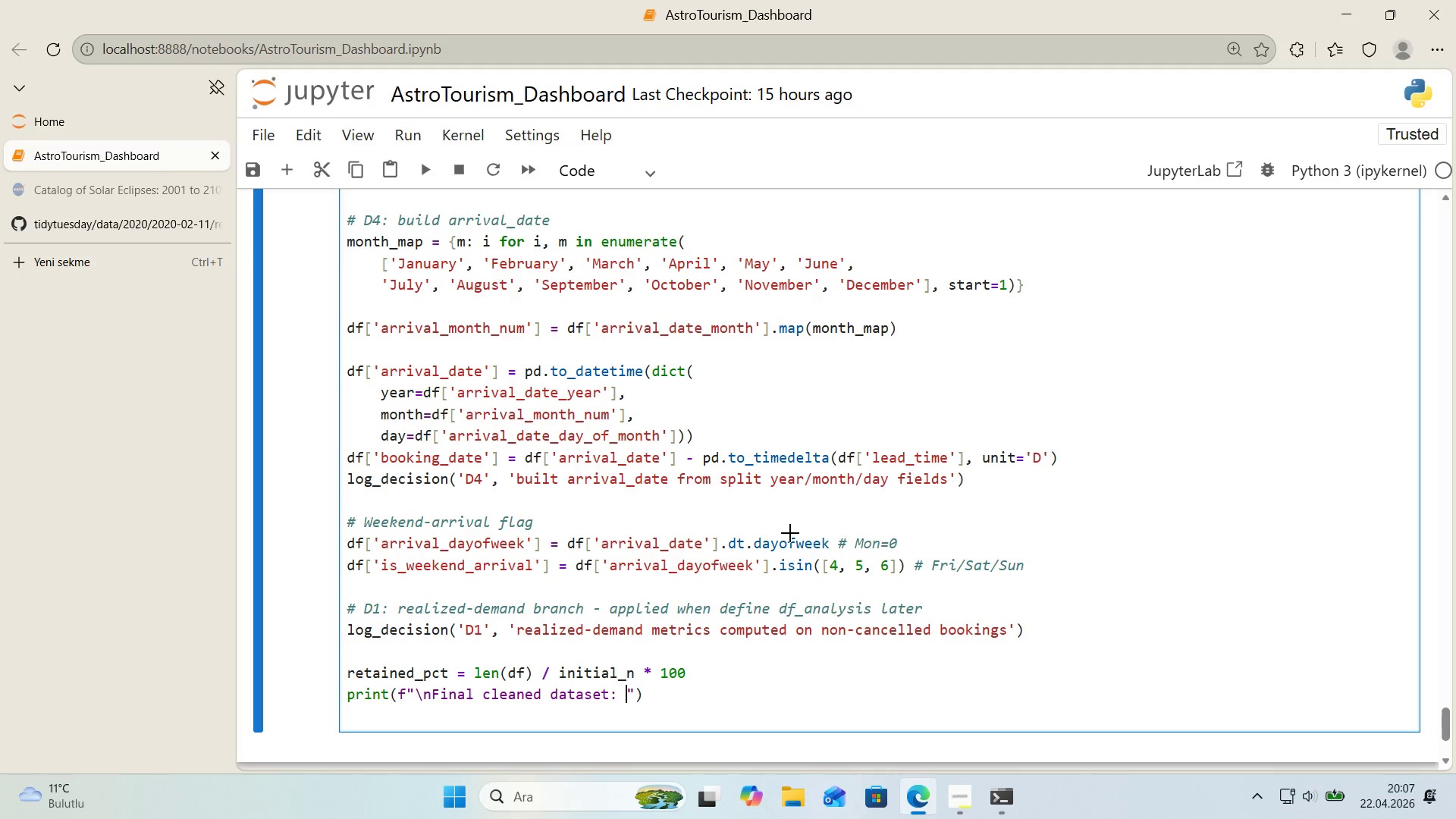 
key(Alt+Control+7)
 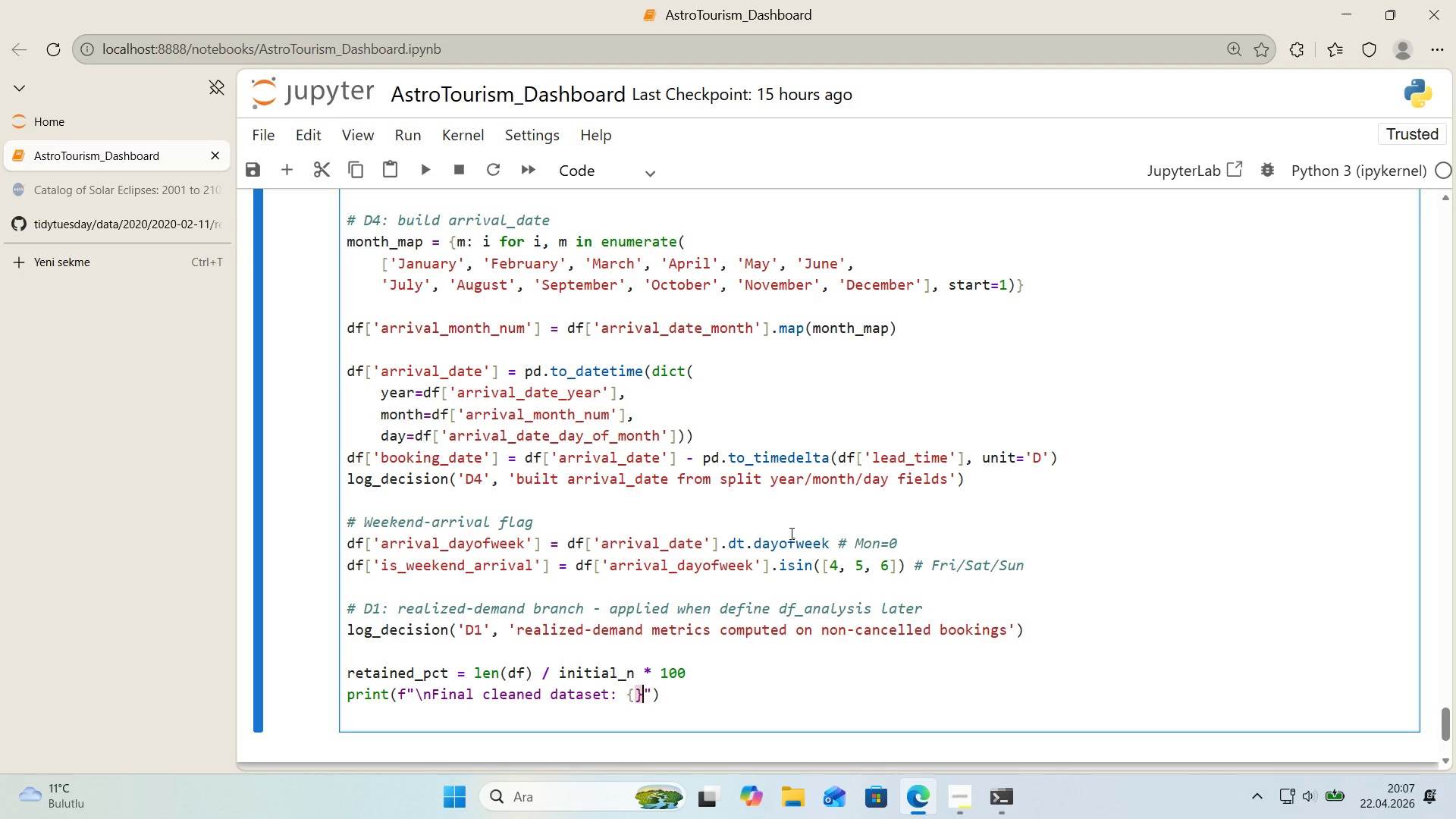 
key(Alt+Control+0)
 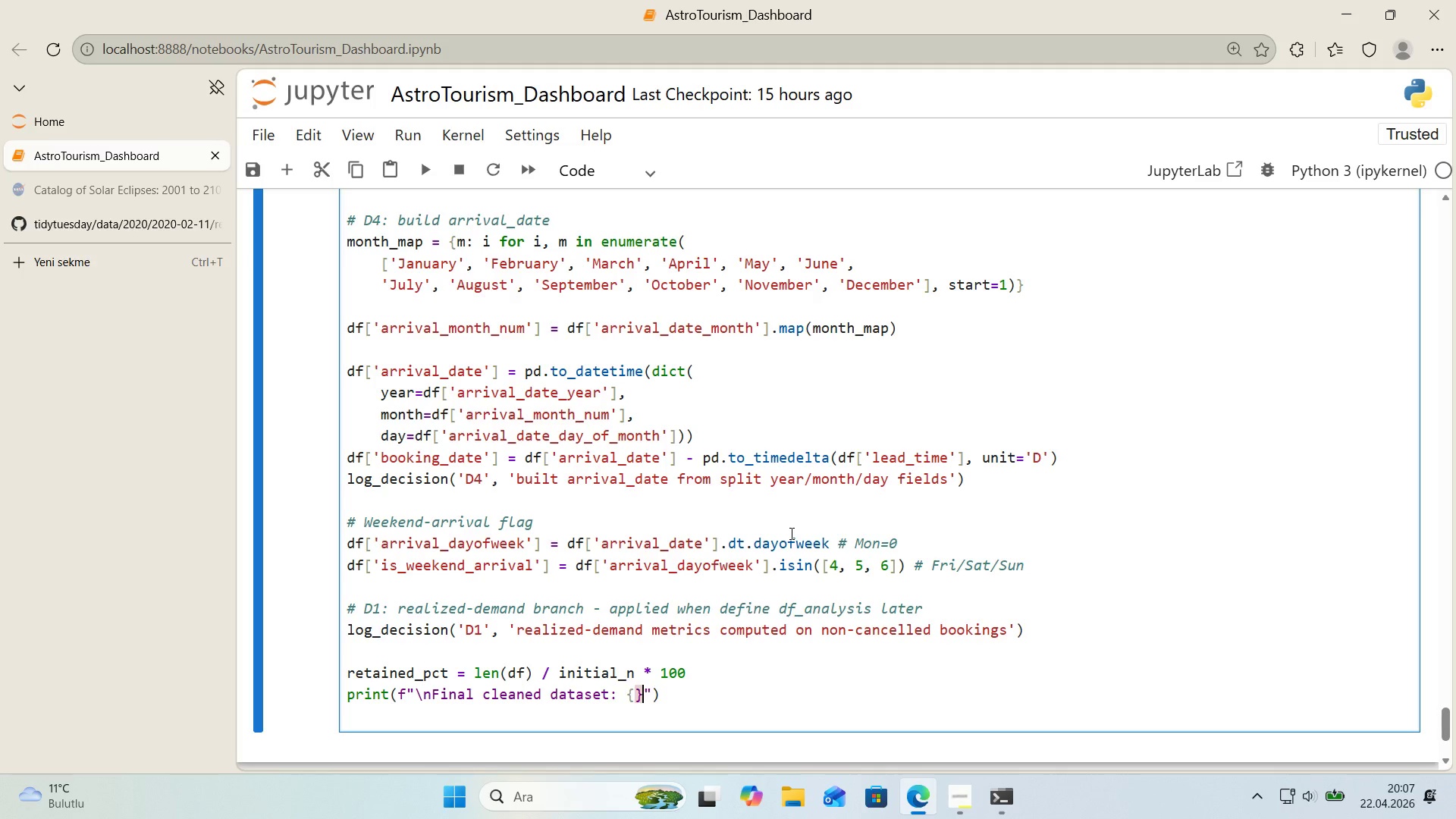 
key(ArrowLeft)
 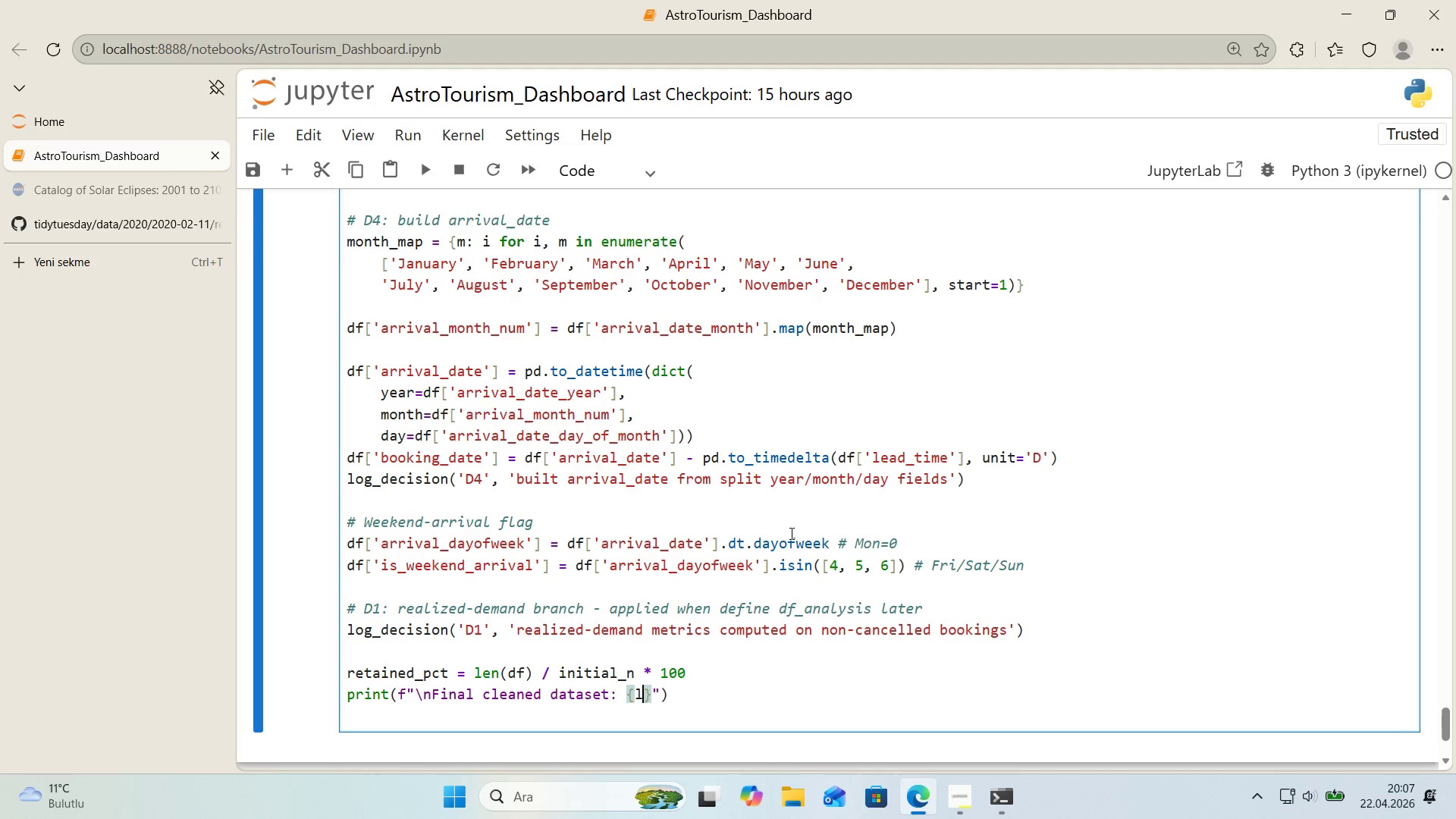 
type(len*()
 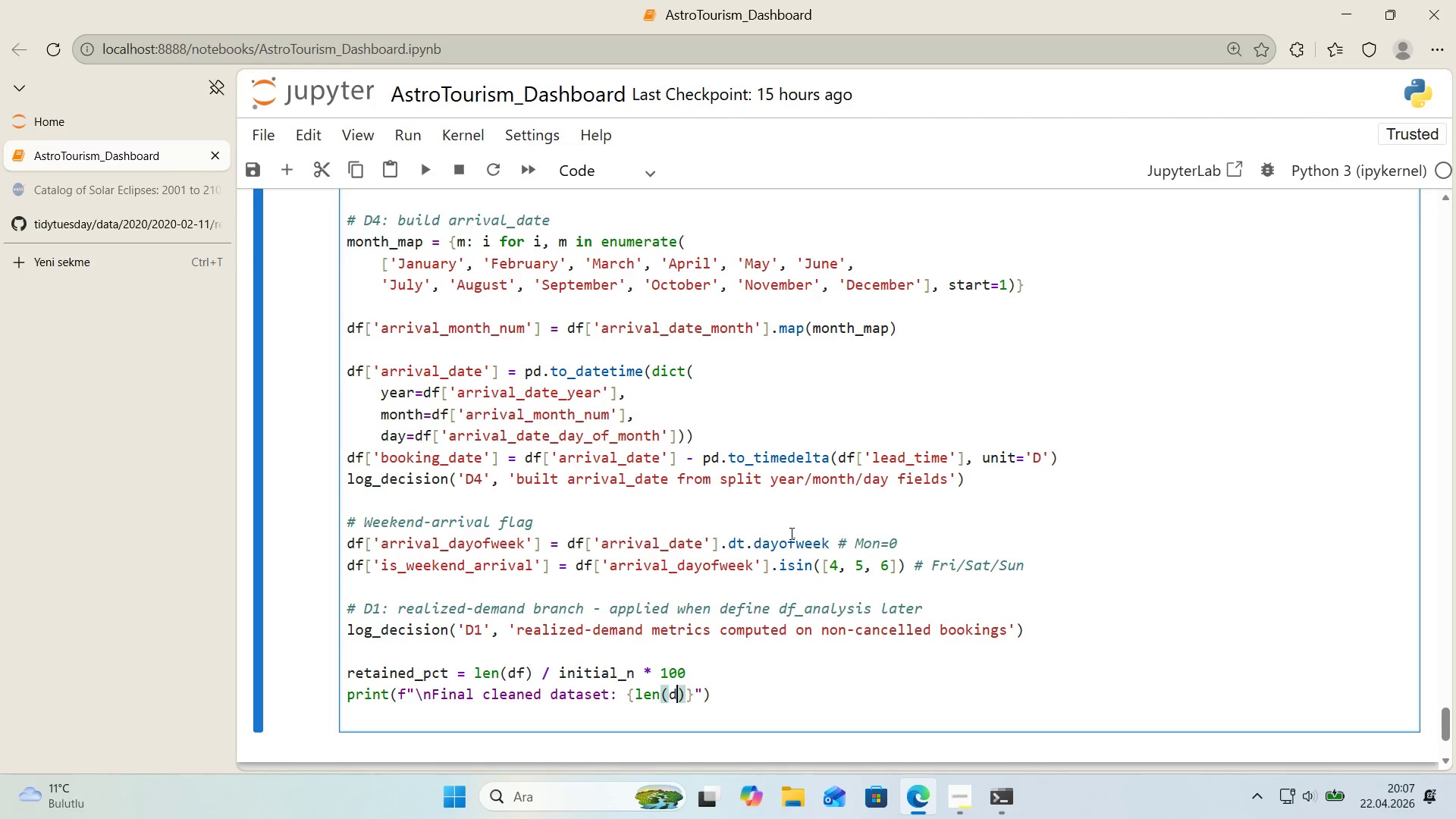 
 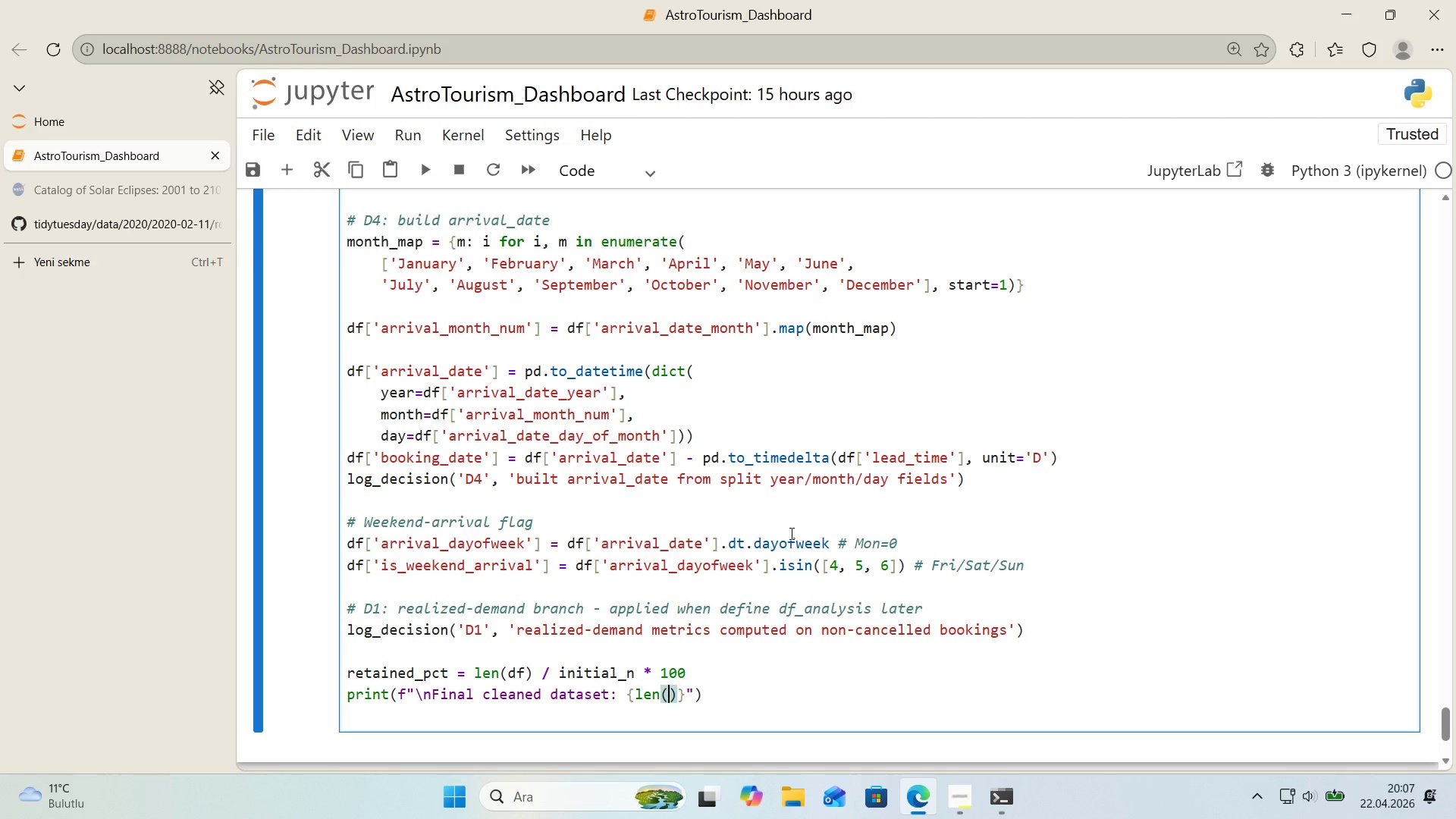 
key(ArrowLeft)
 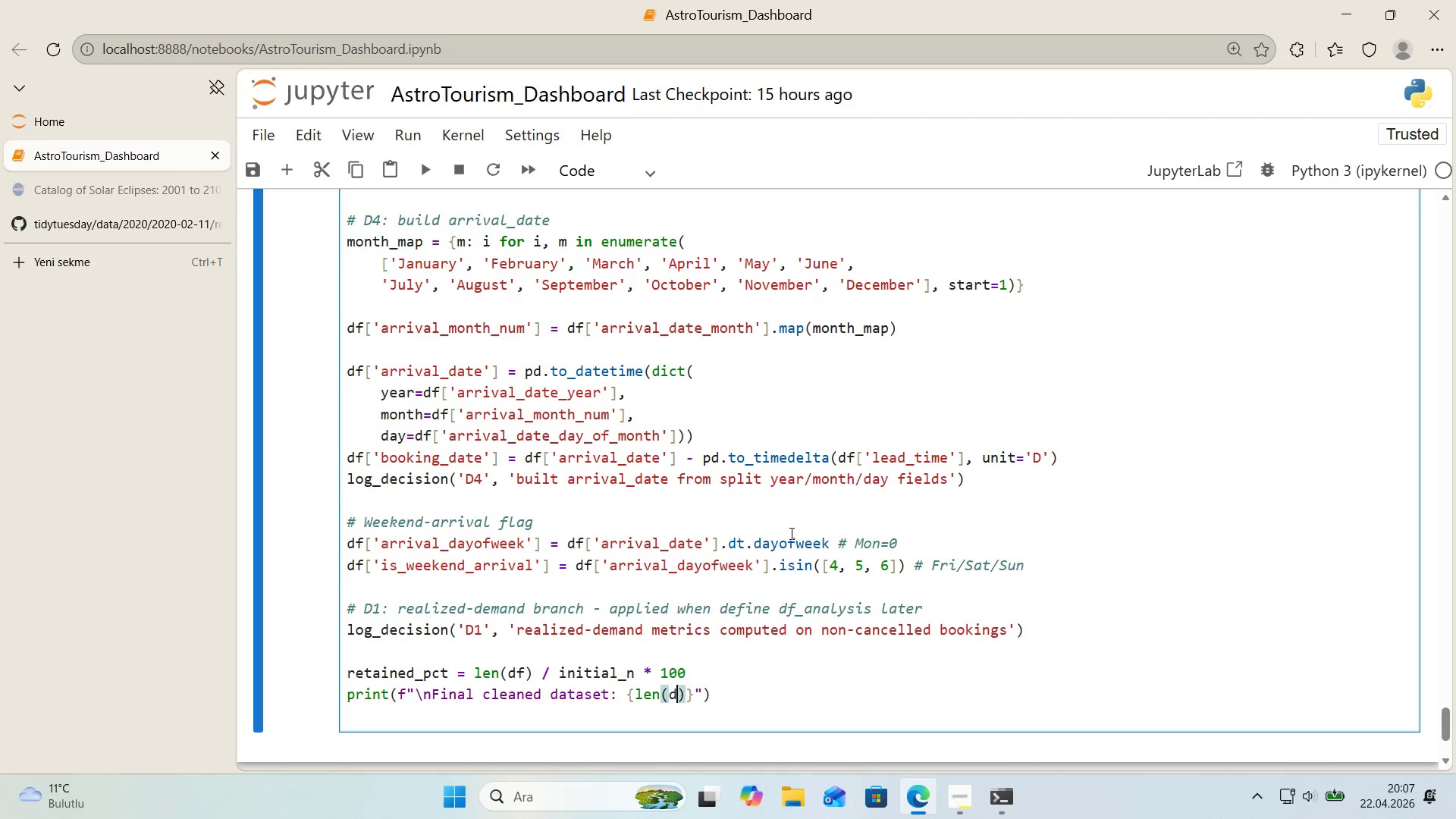 
type(df)
 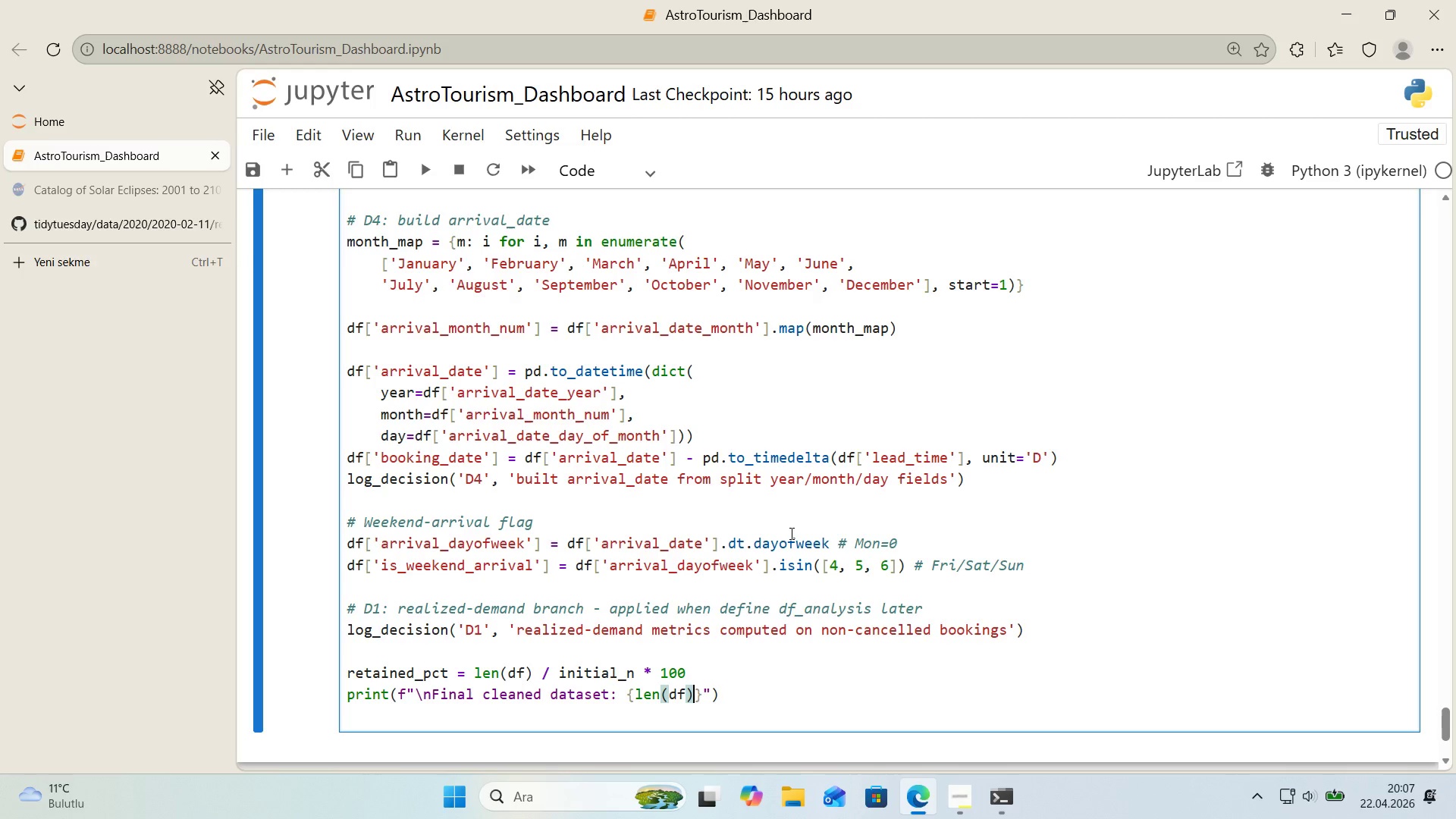 
key(ArrowRight)
 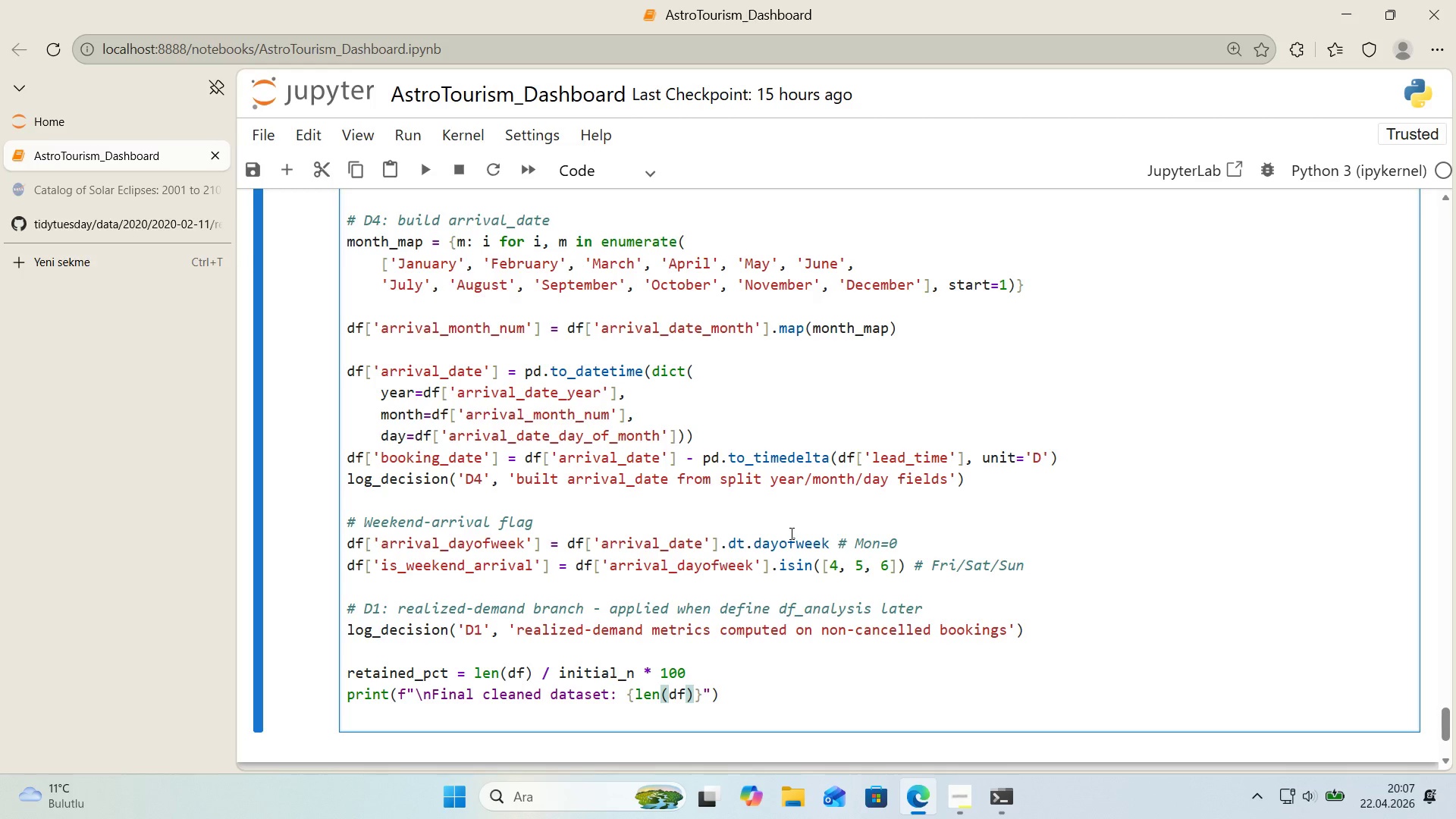 
key(Shift+Period)
 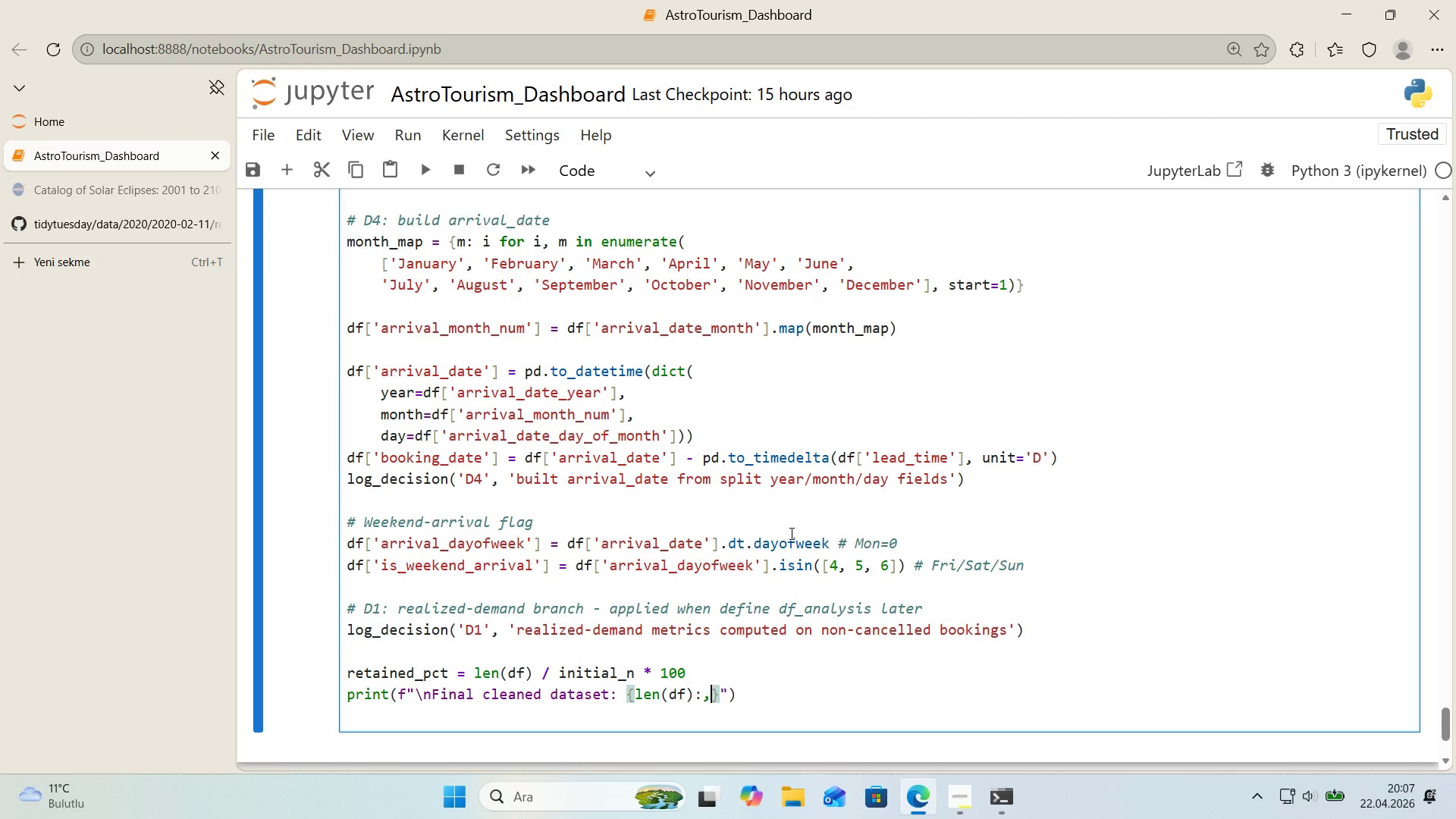 
key(Comma)
 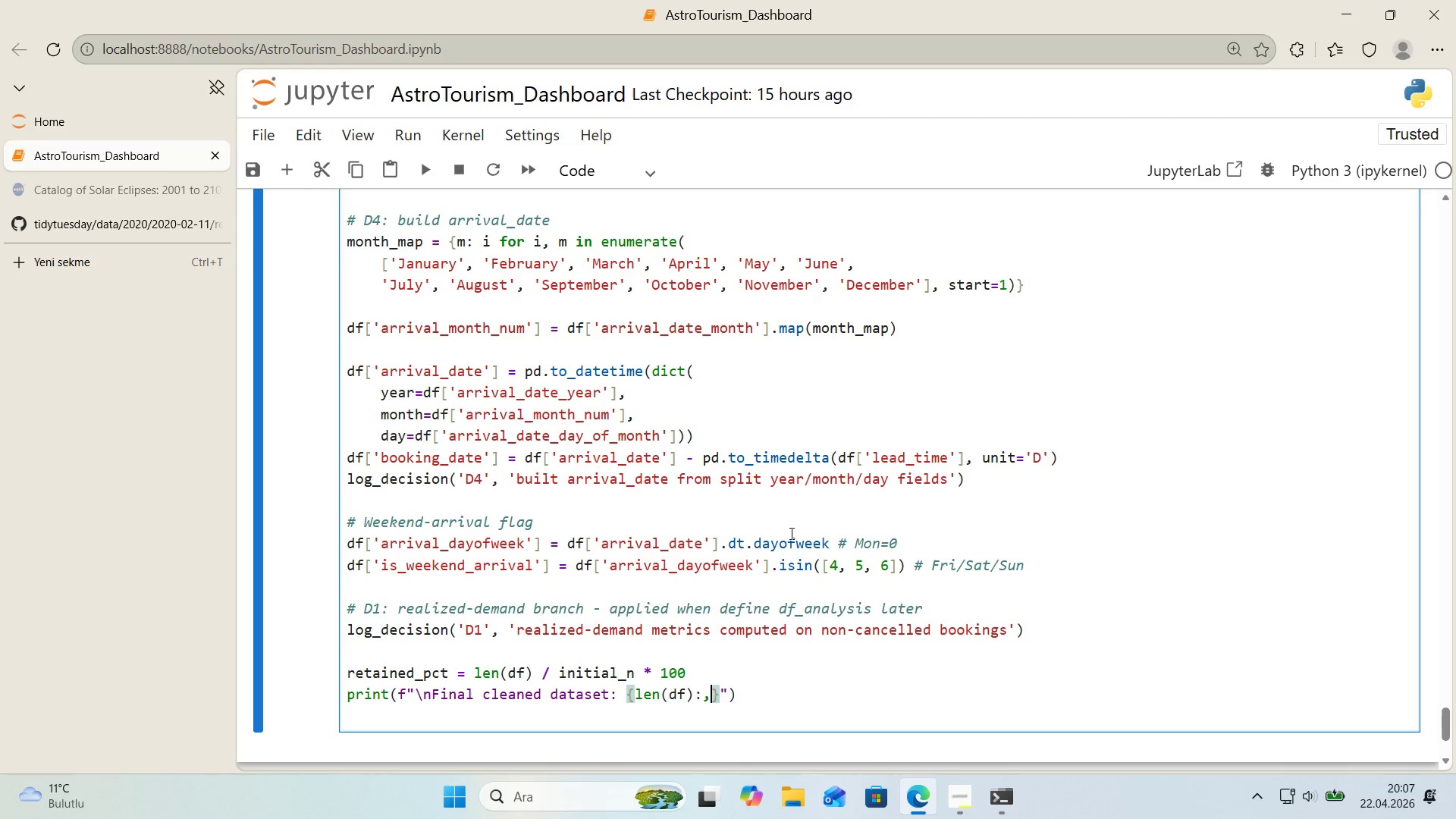 
key(ArrowRight)
 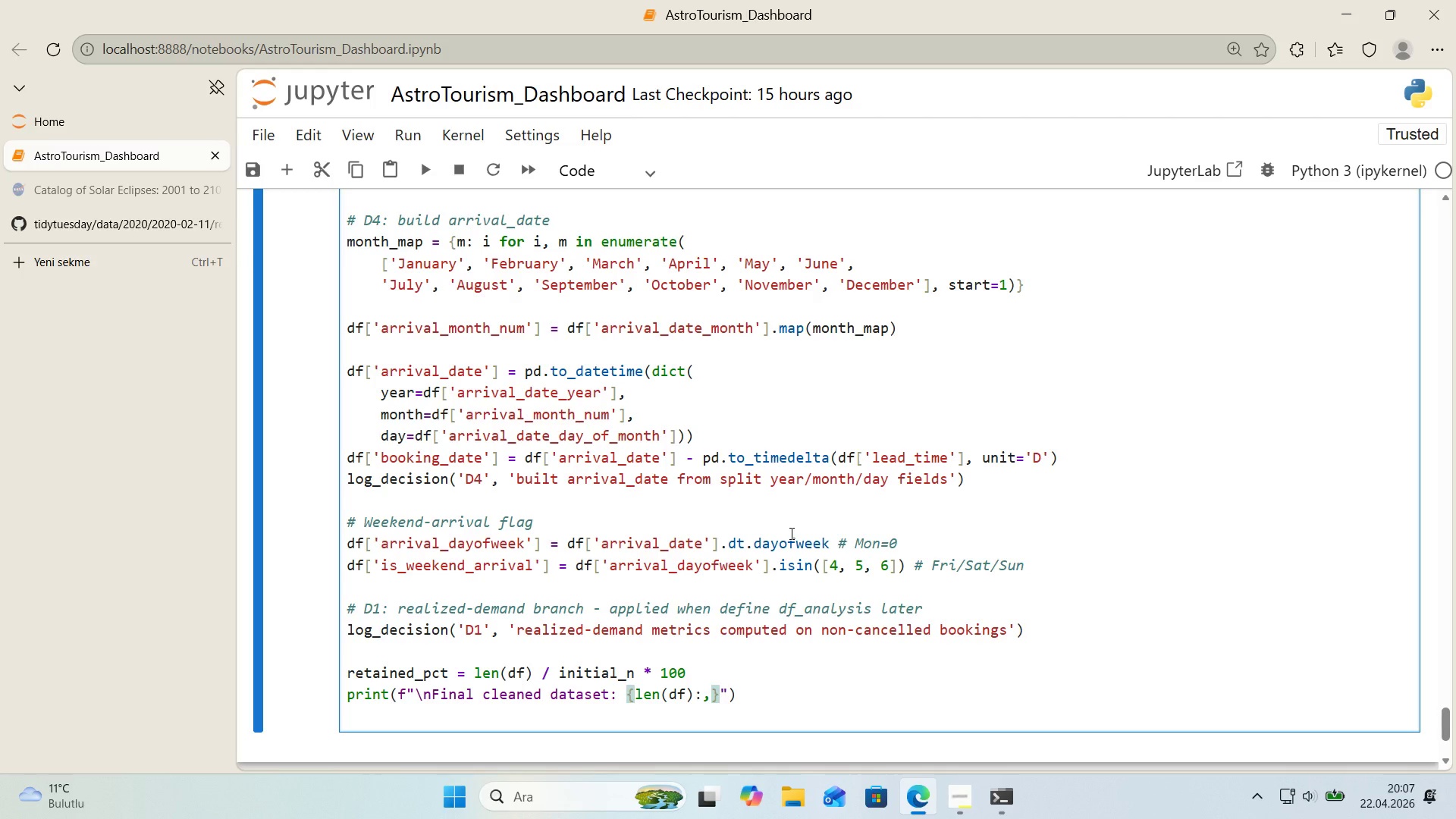 
type( rows *()
 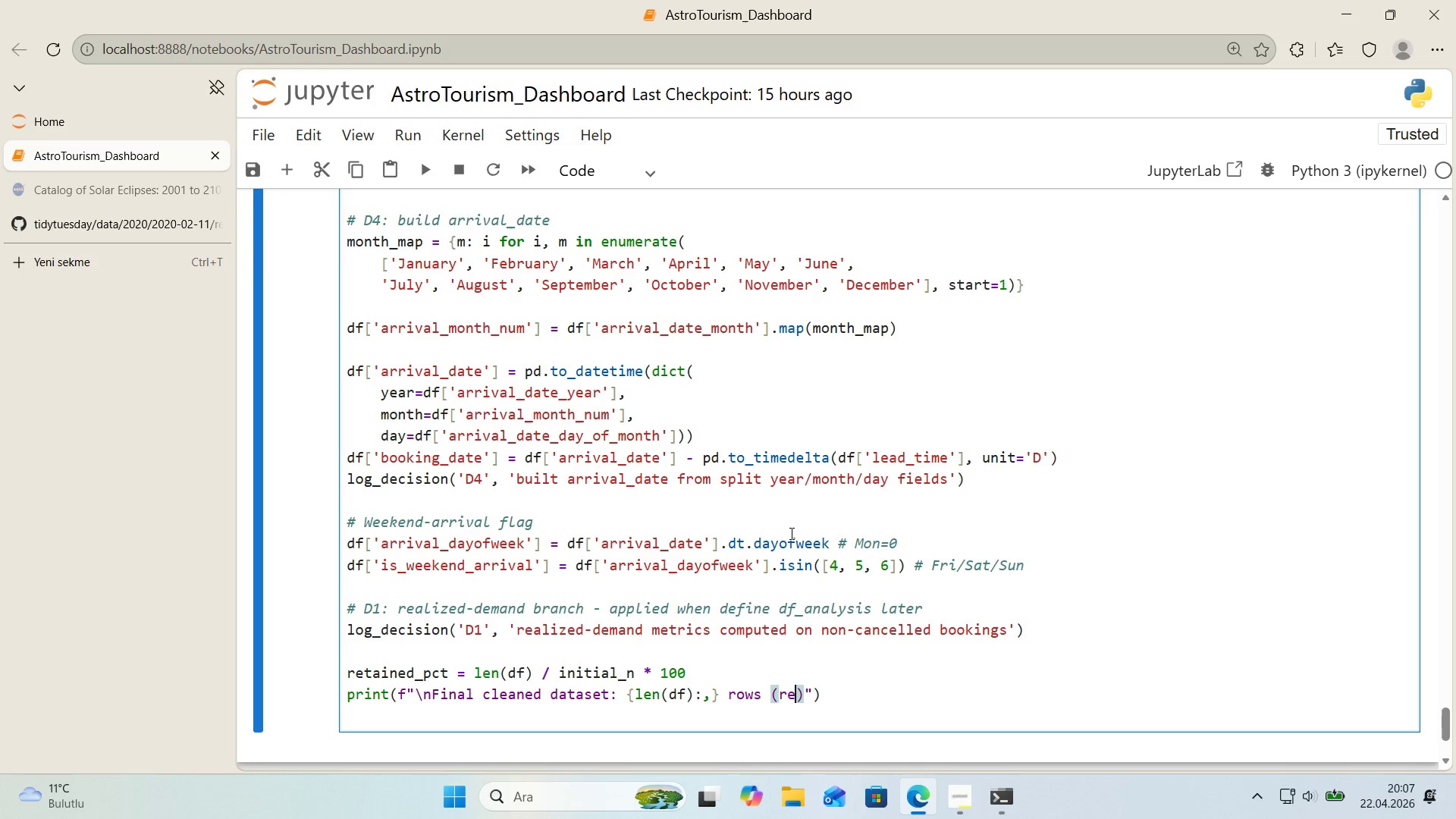 
 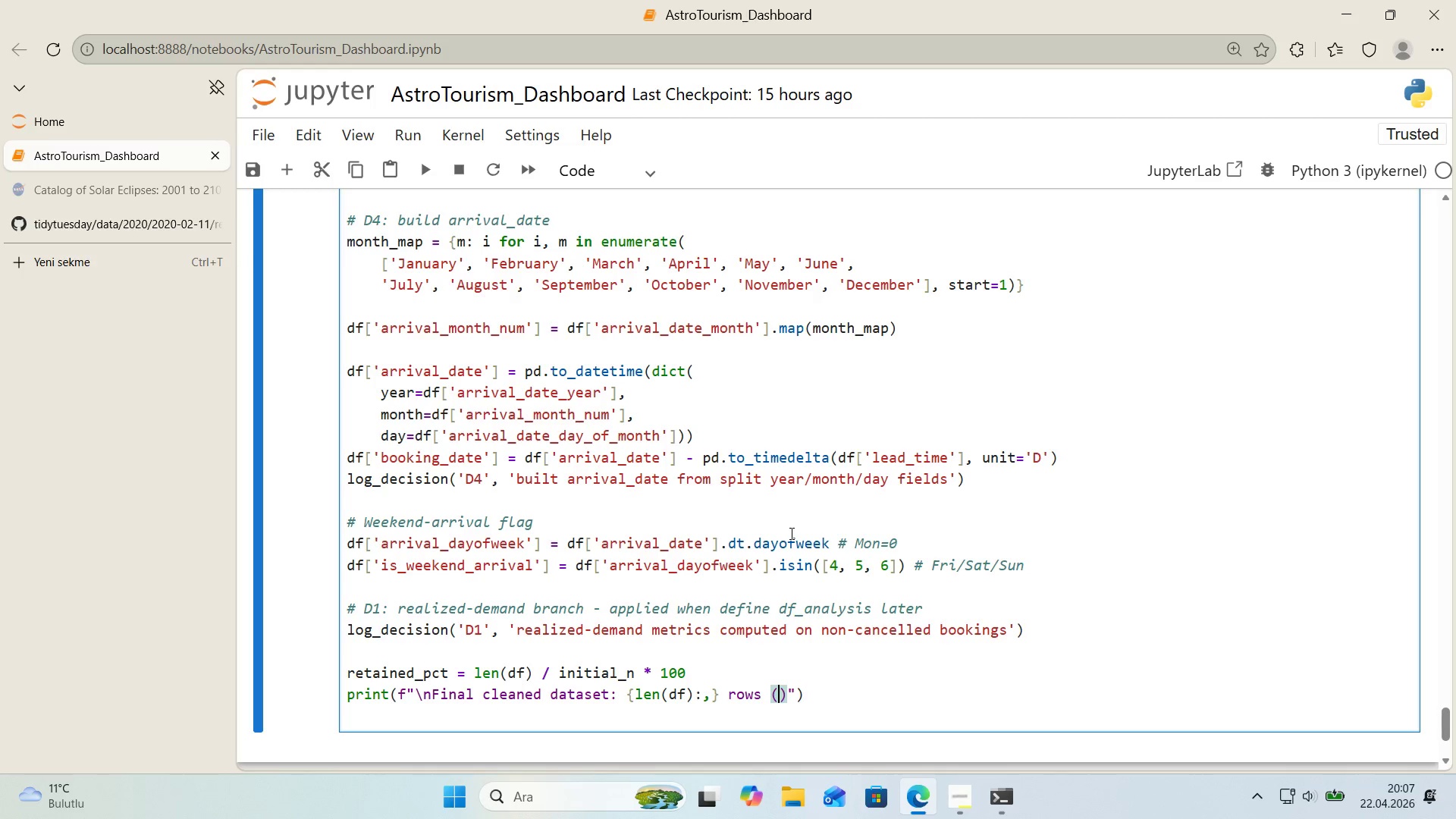 
key(ArrowLeft)
 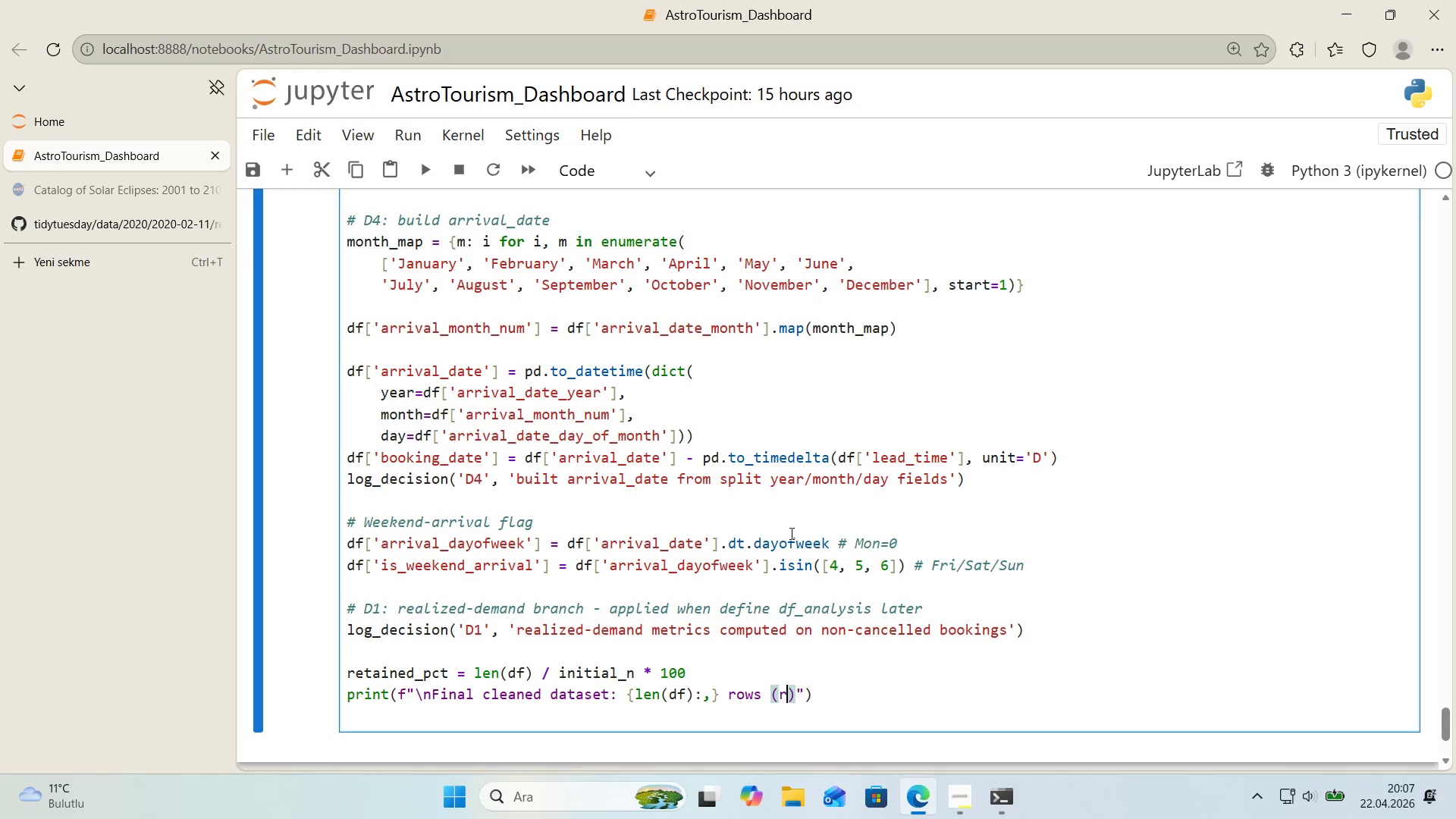 
type(reta'ned )
 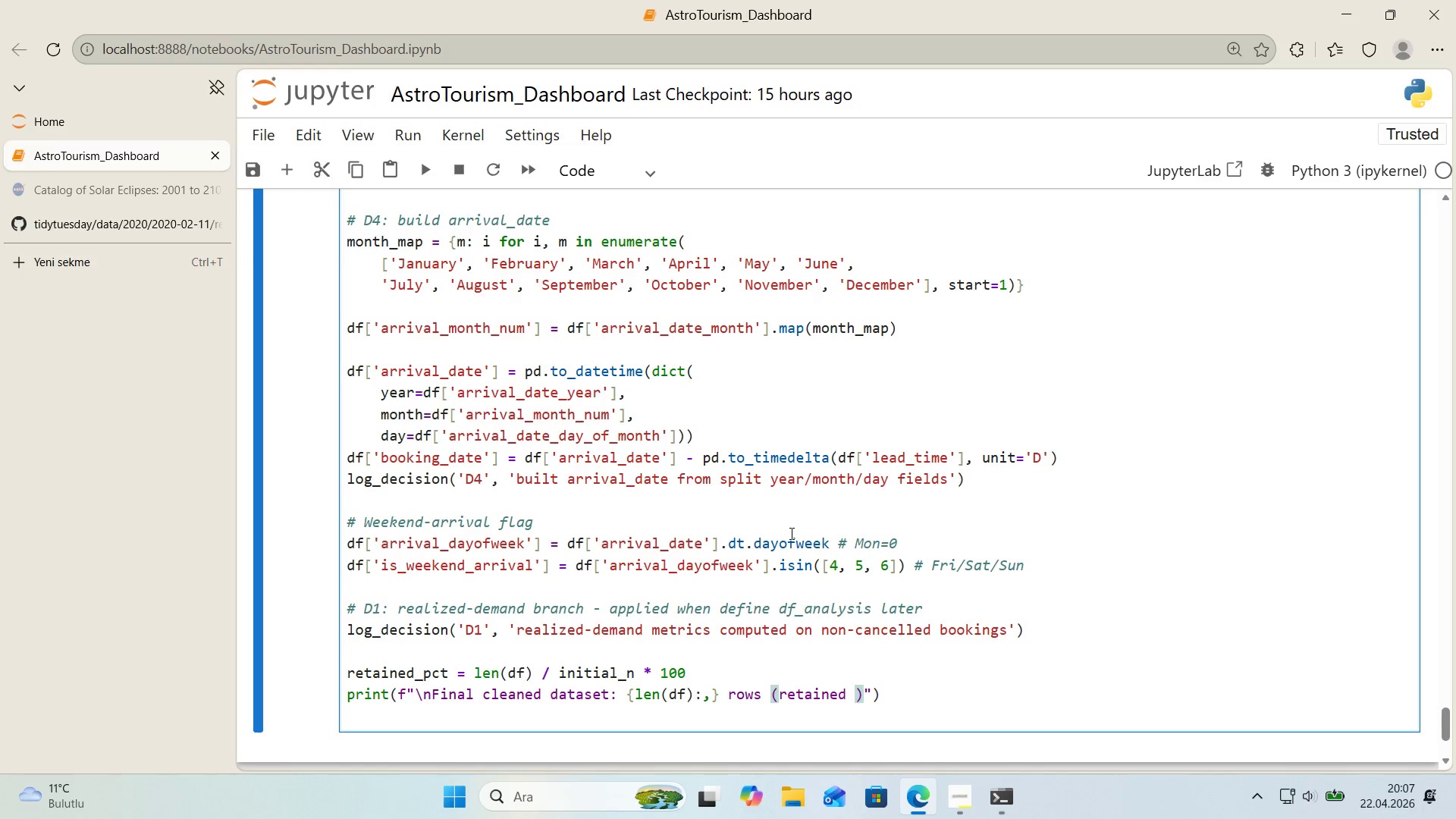 
key(Alt+Control+7)
 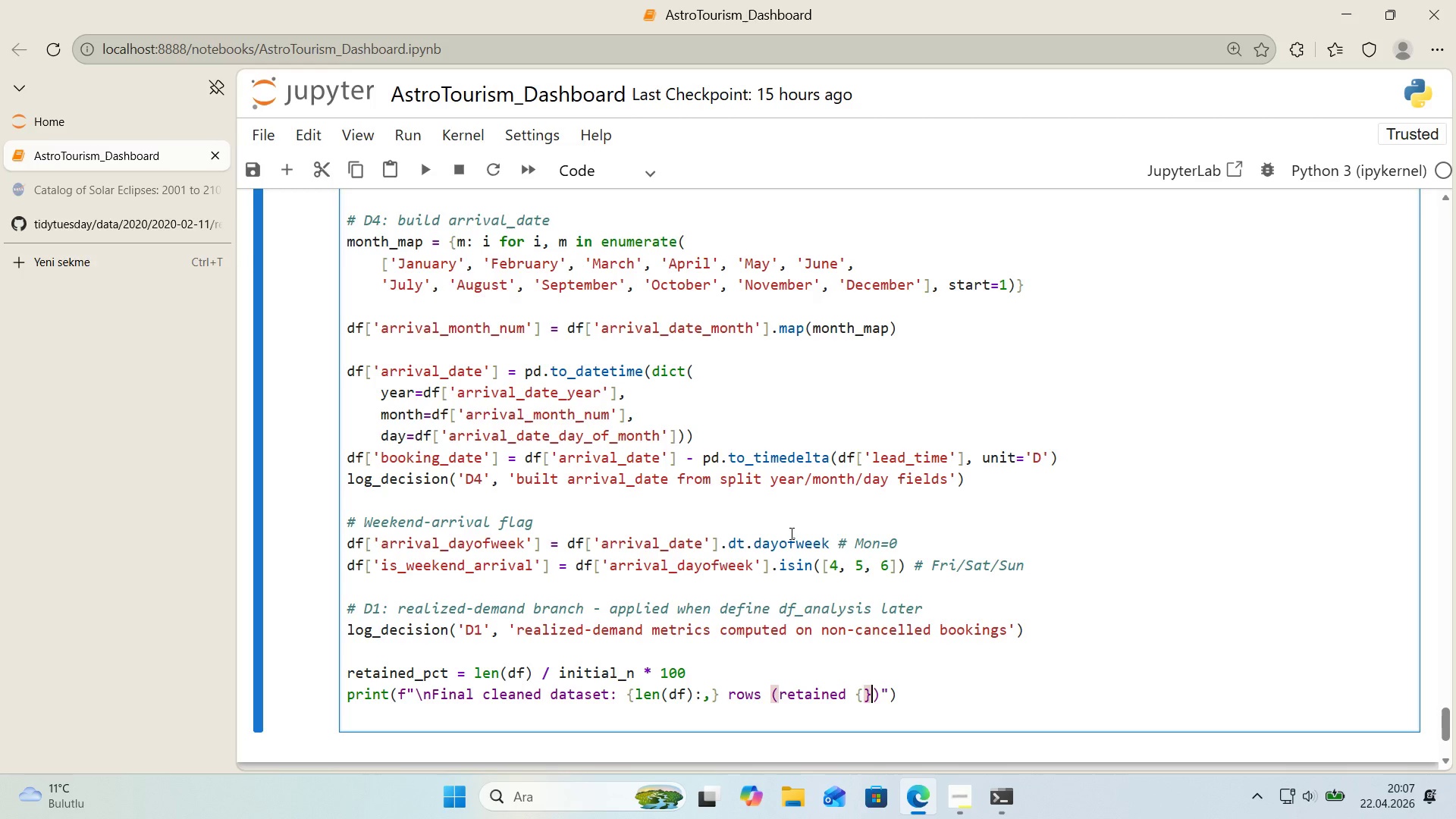 
key(Alt+Control+0)
 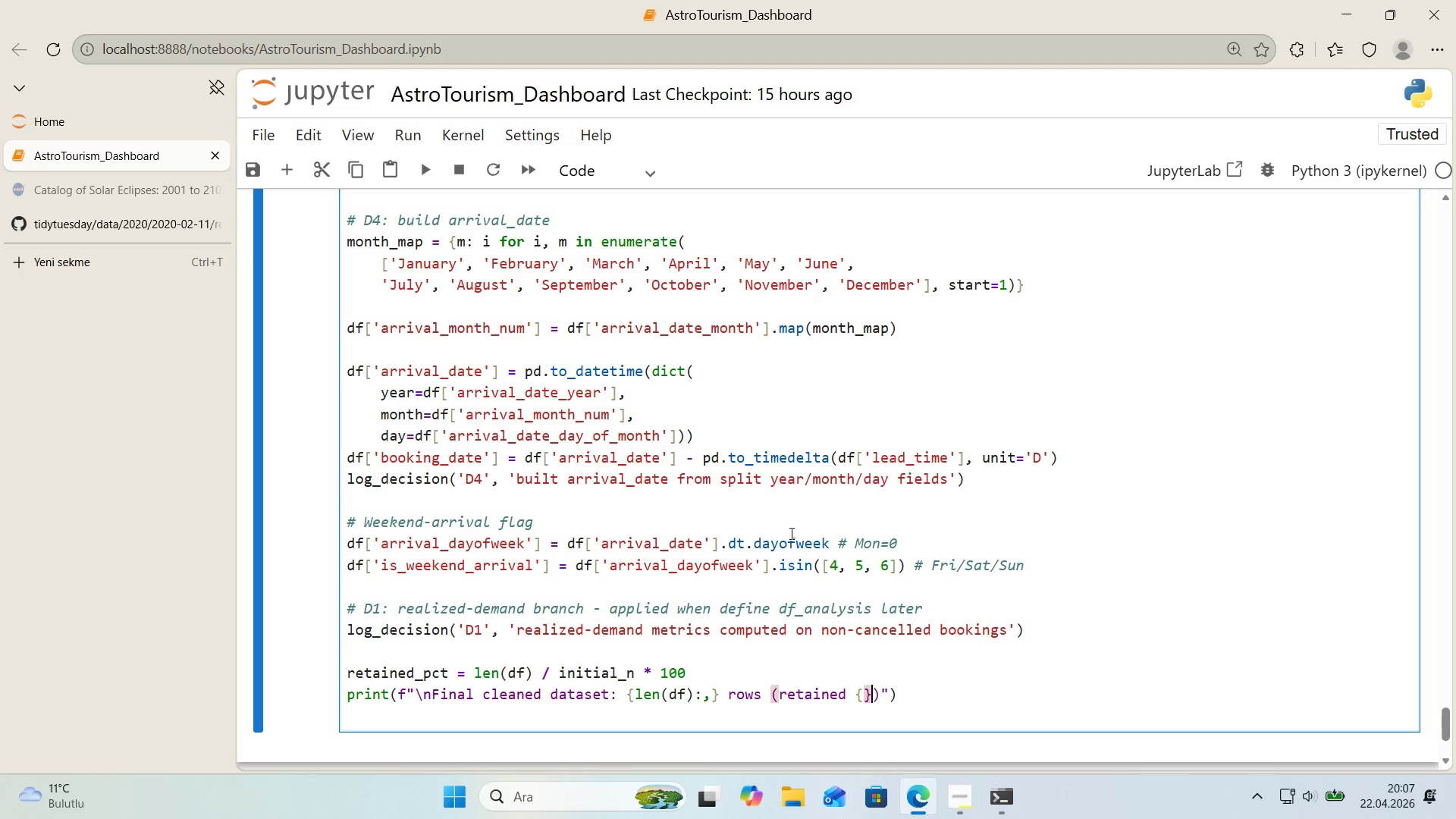 
key(ArrowLeft)
 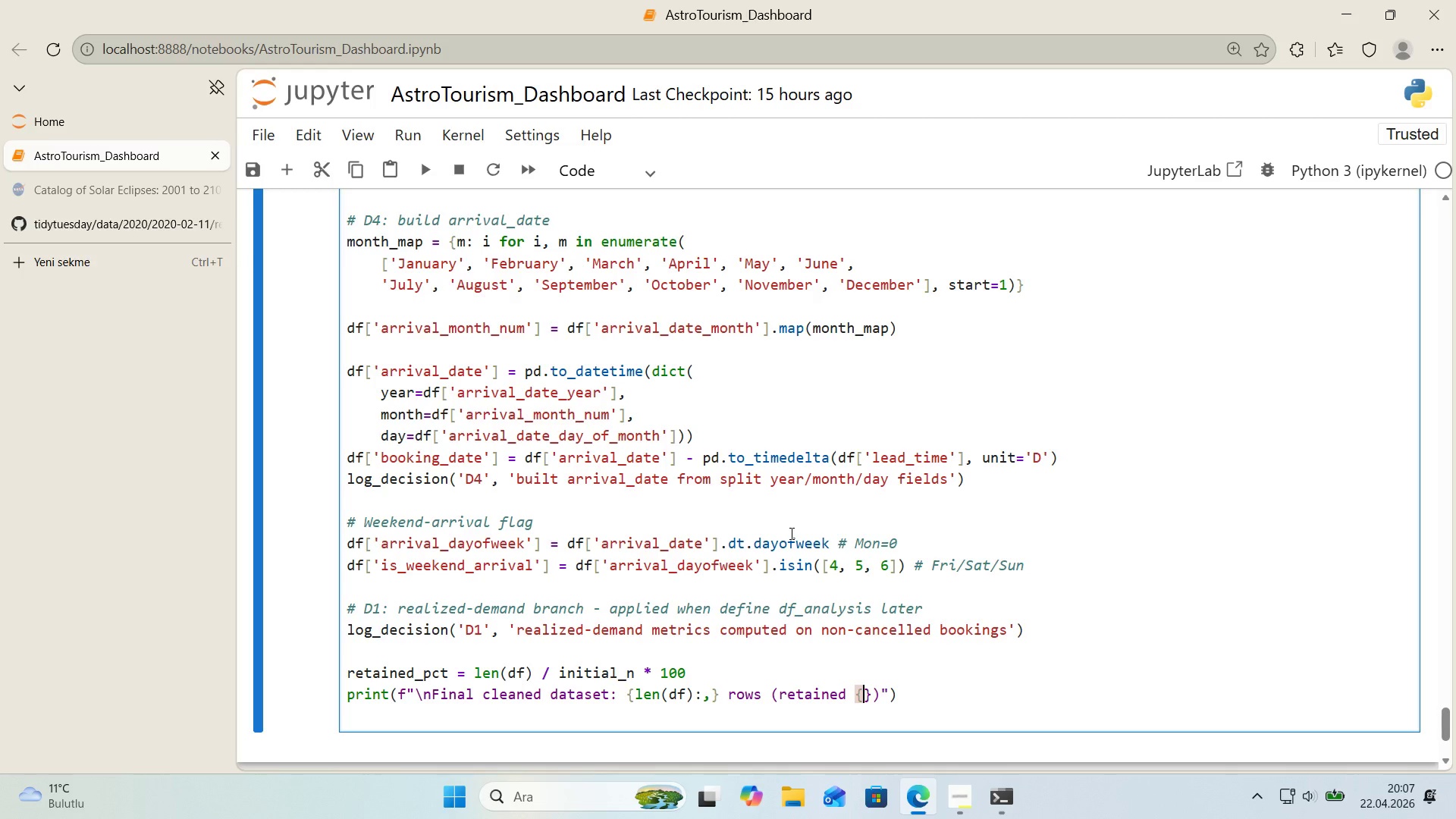 
type(reta'ned_pct>.1f)
 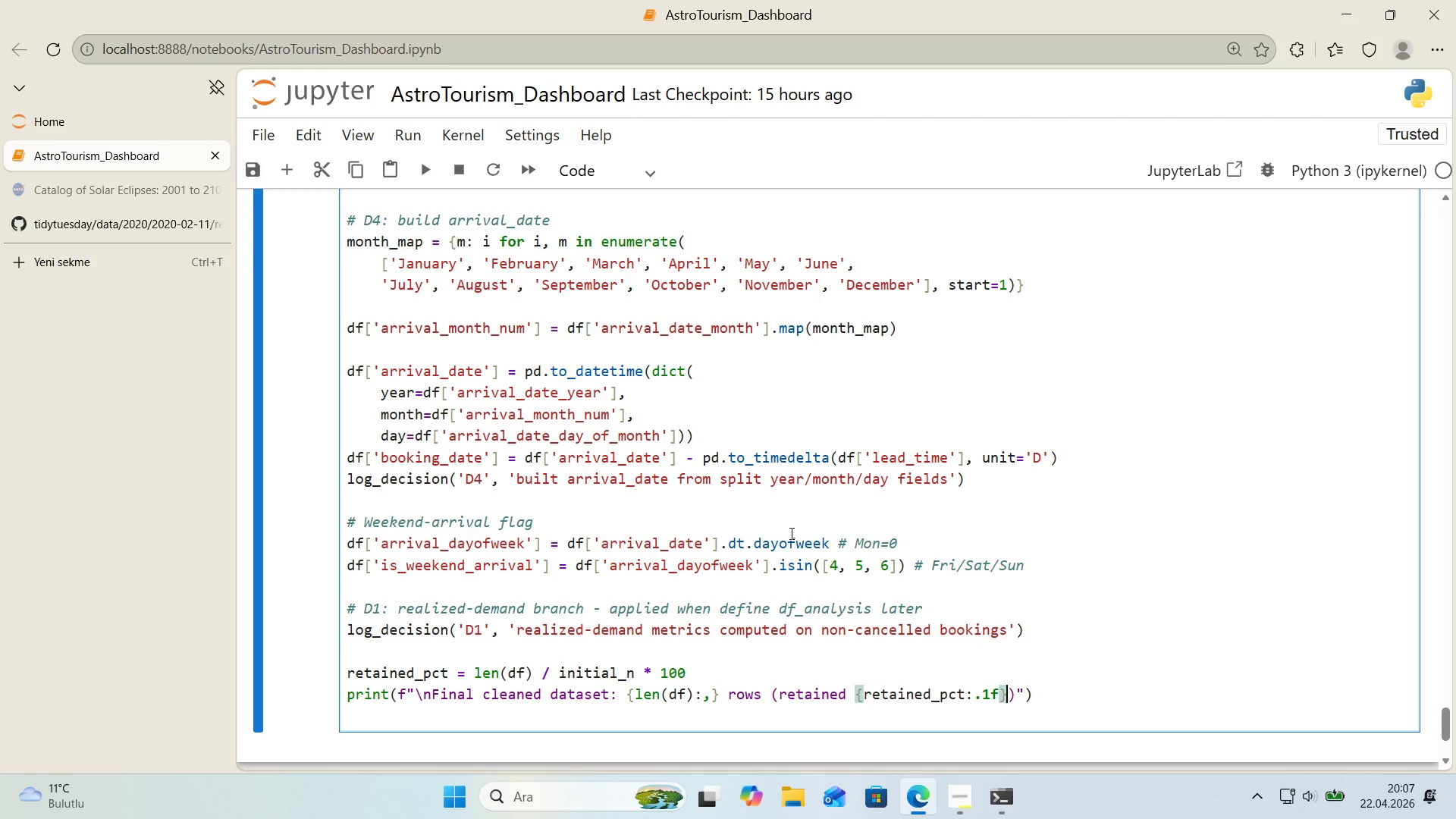 
 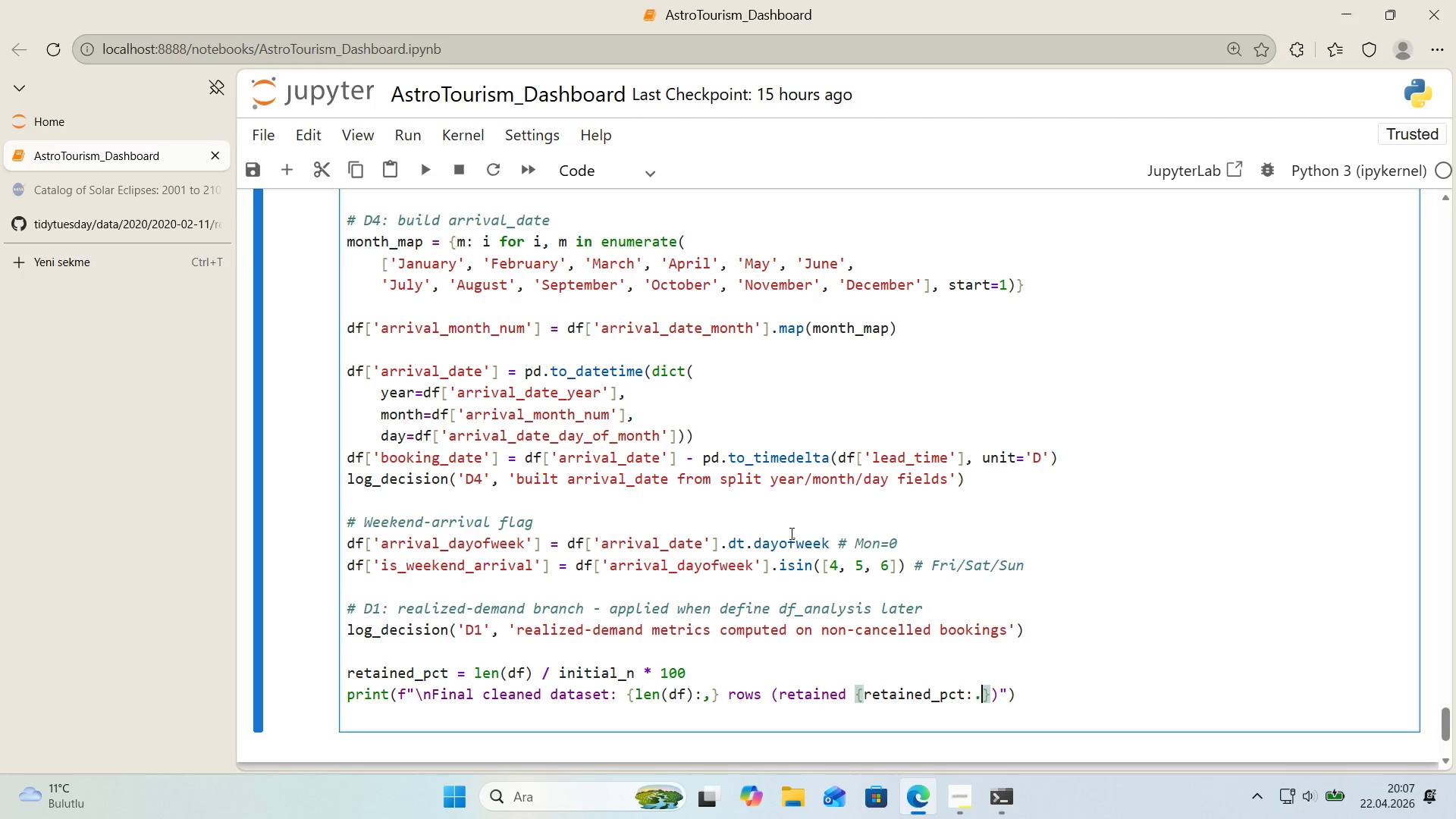 
key(ArrowRight)
 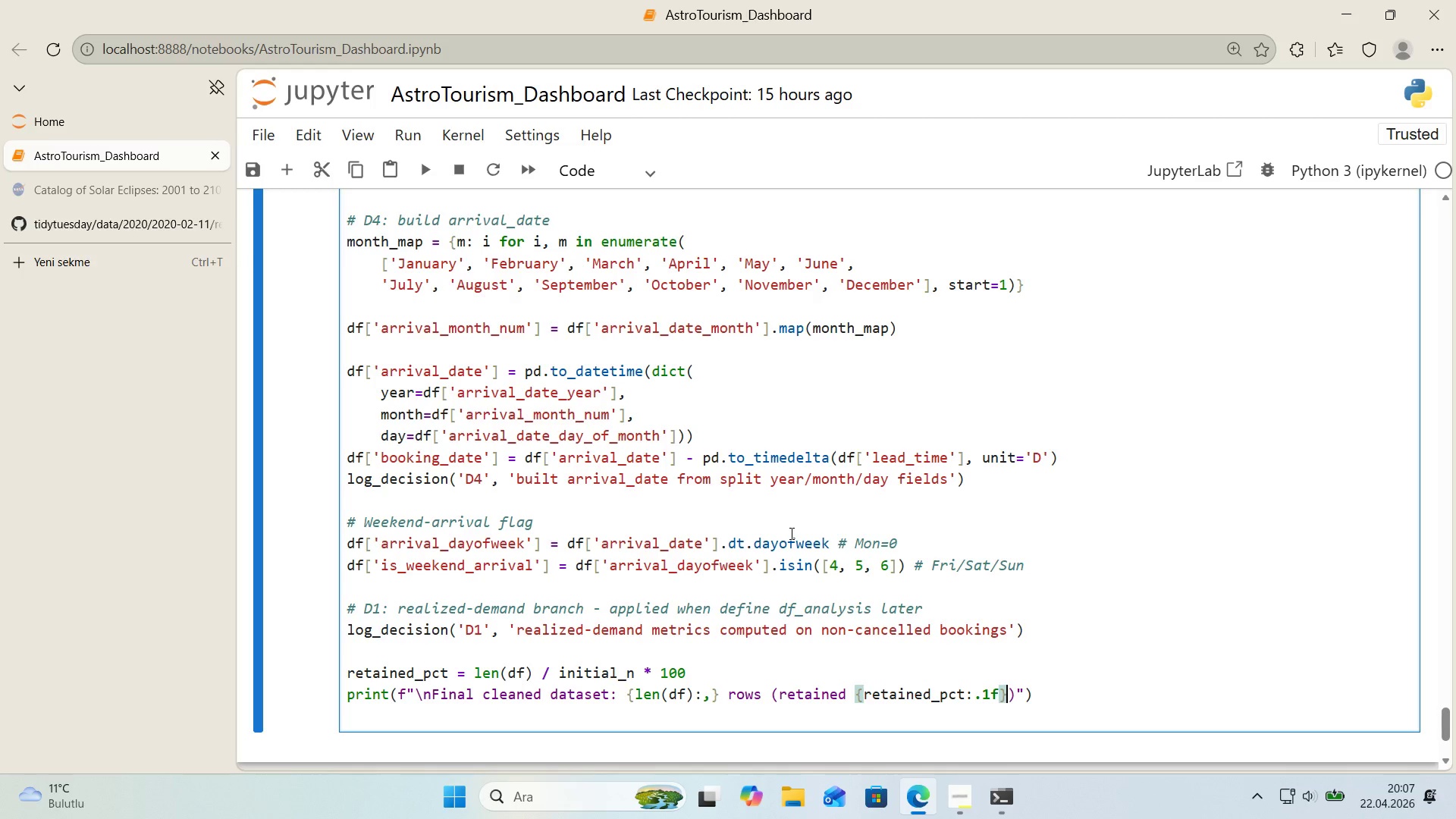 
key(Shift+5)
 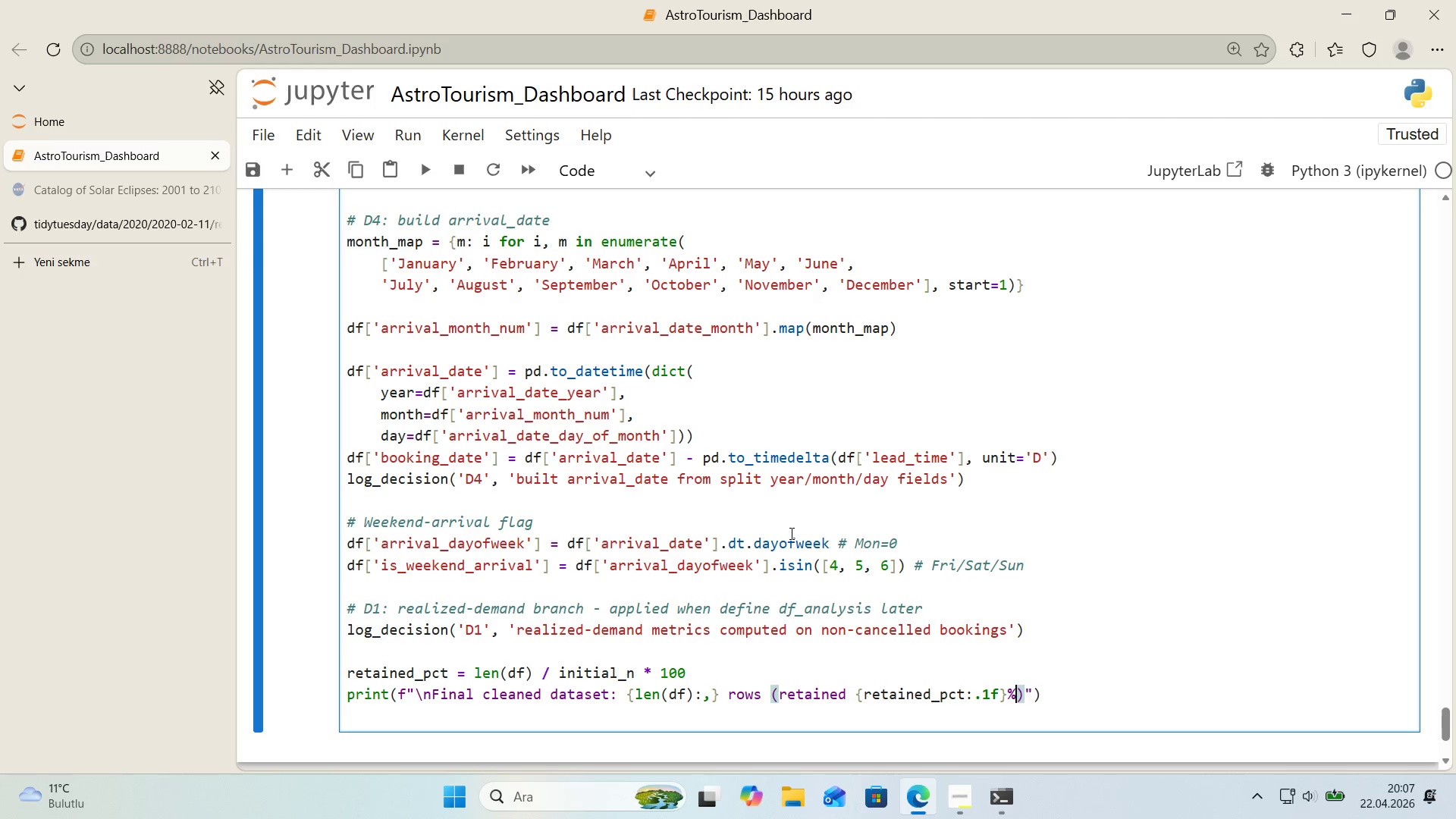 
key(ArrowRight)
 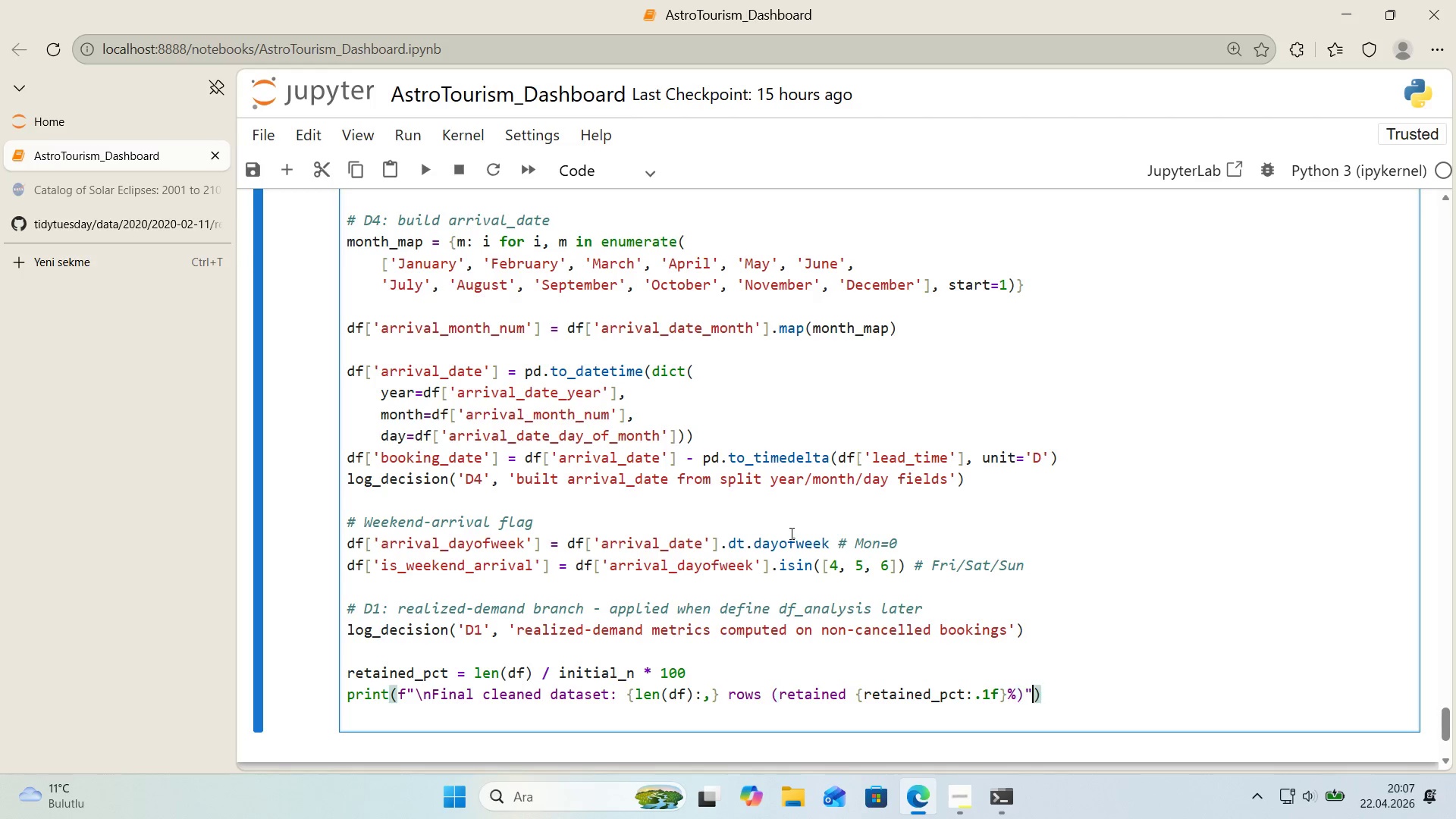 
key(ArrowRight)
 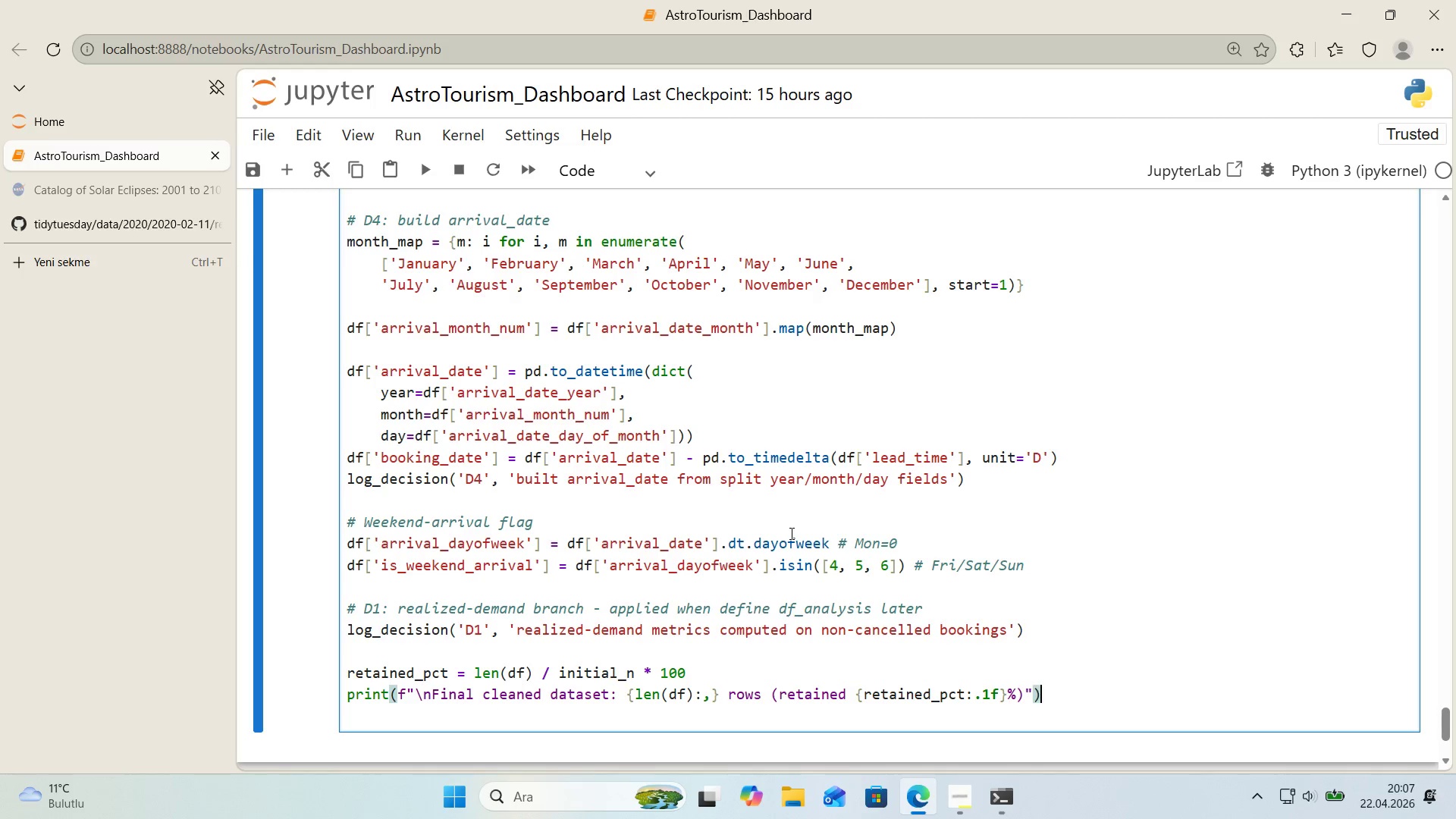 
key(ArrowRight)
 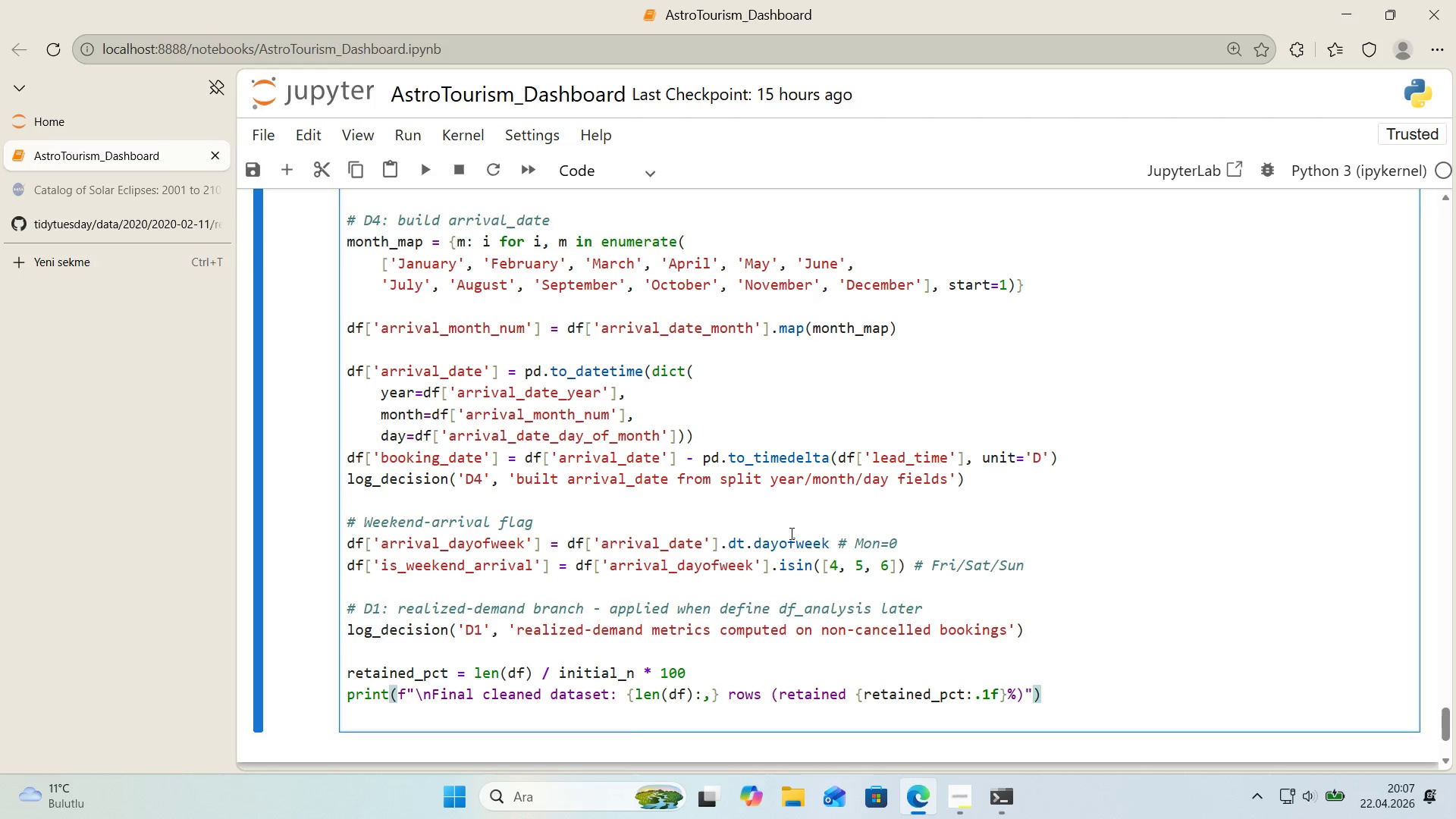 
key(Enter)
 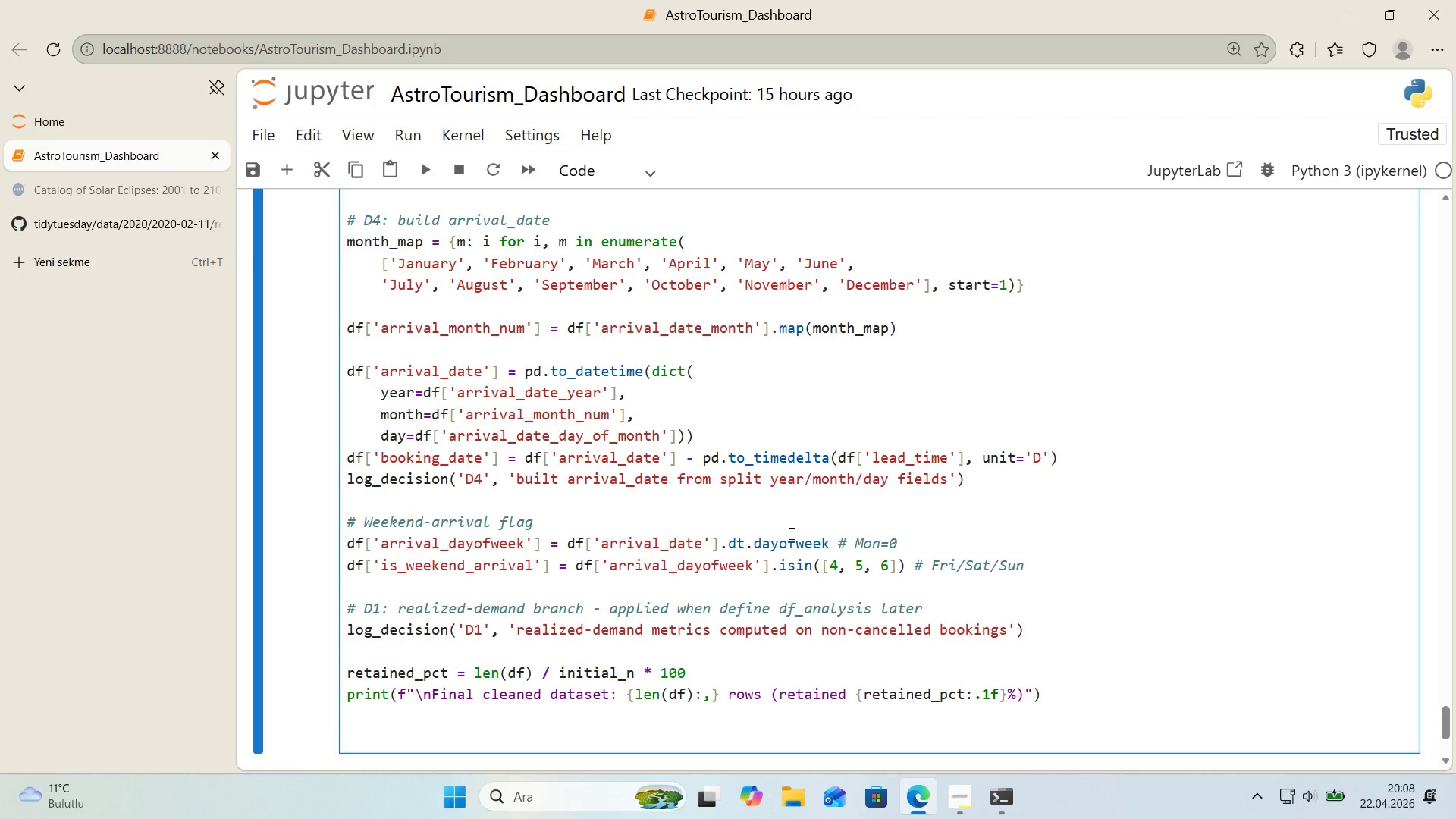 
wait(33.59)
 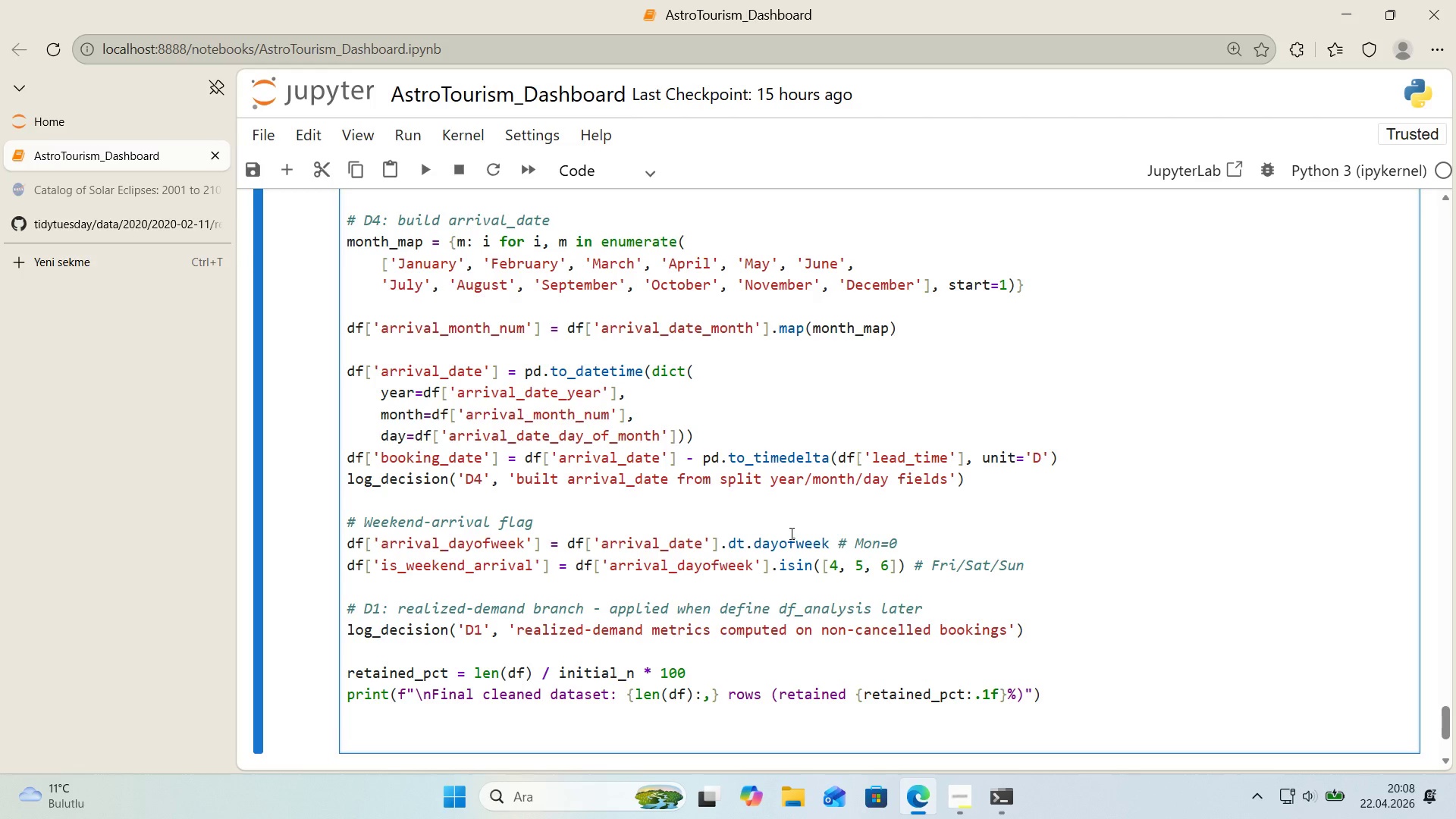 
type([r)
key(Backspace)
key(Backspace)
type(pr'nt*()
 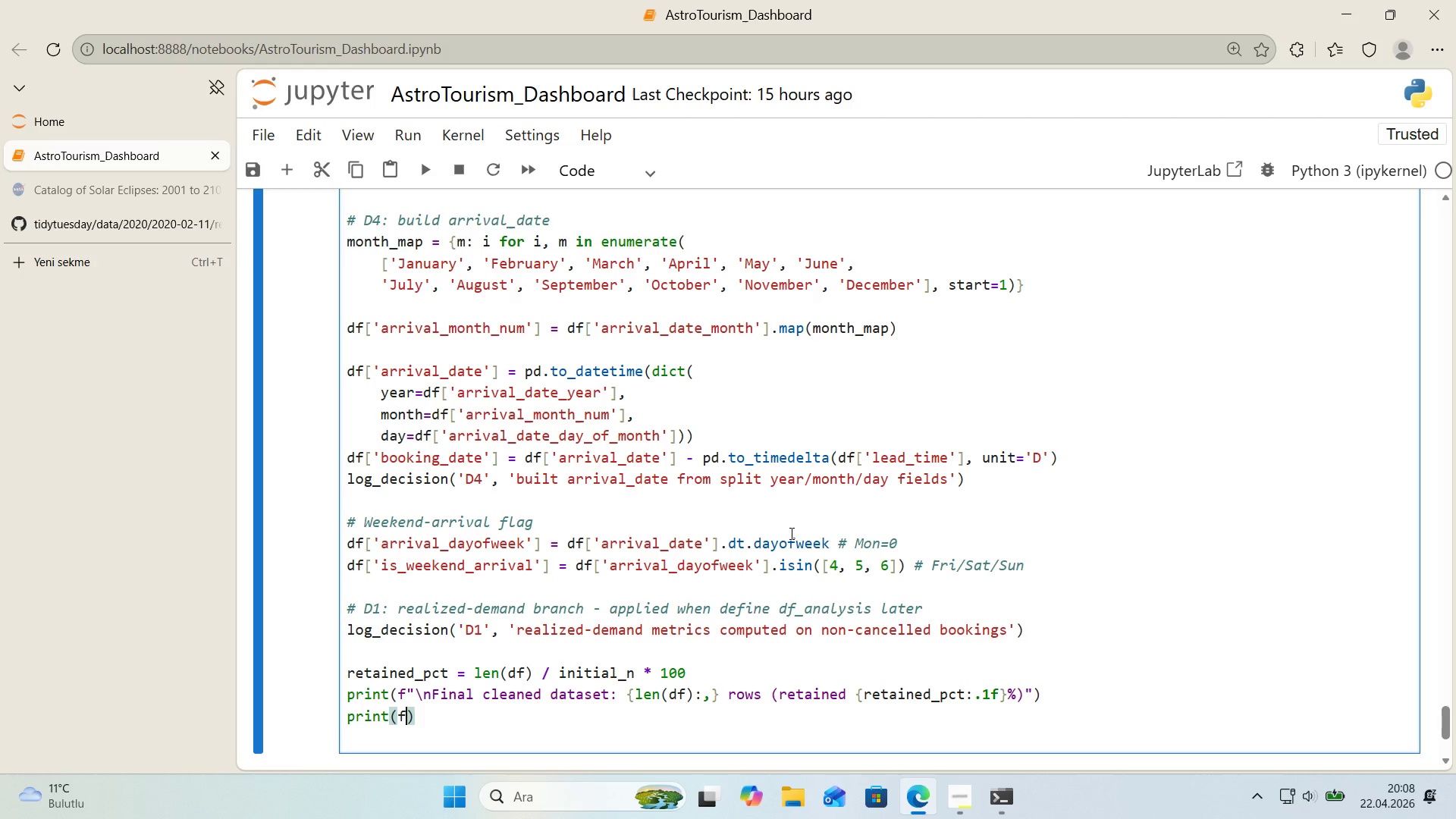 
 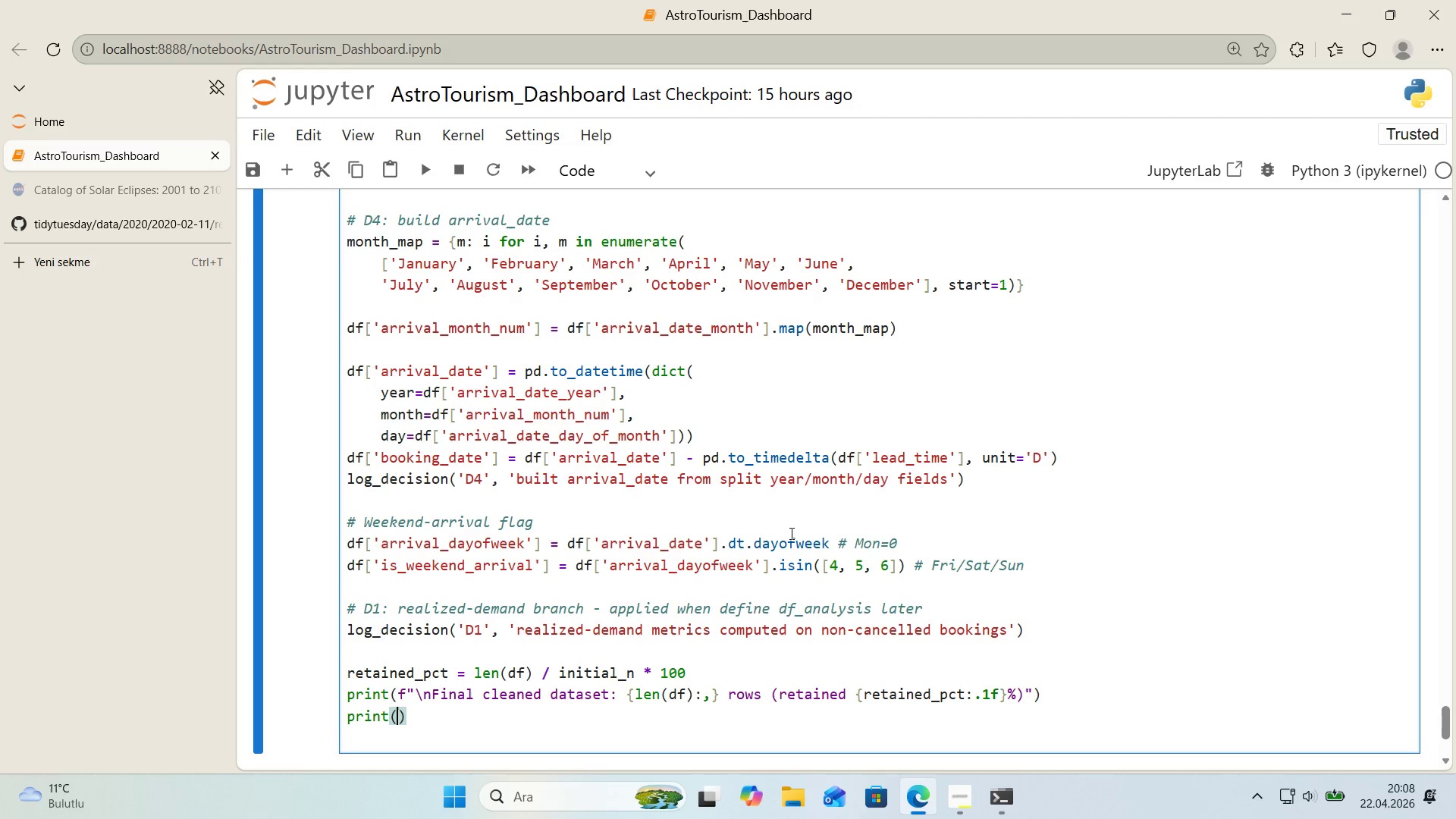 
key(ArrowLeft)
 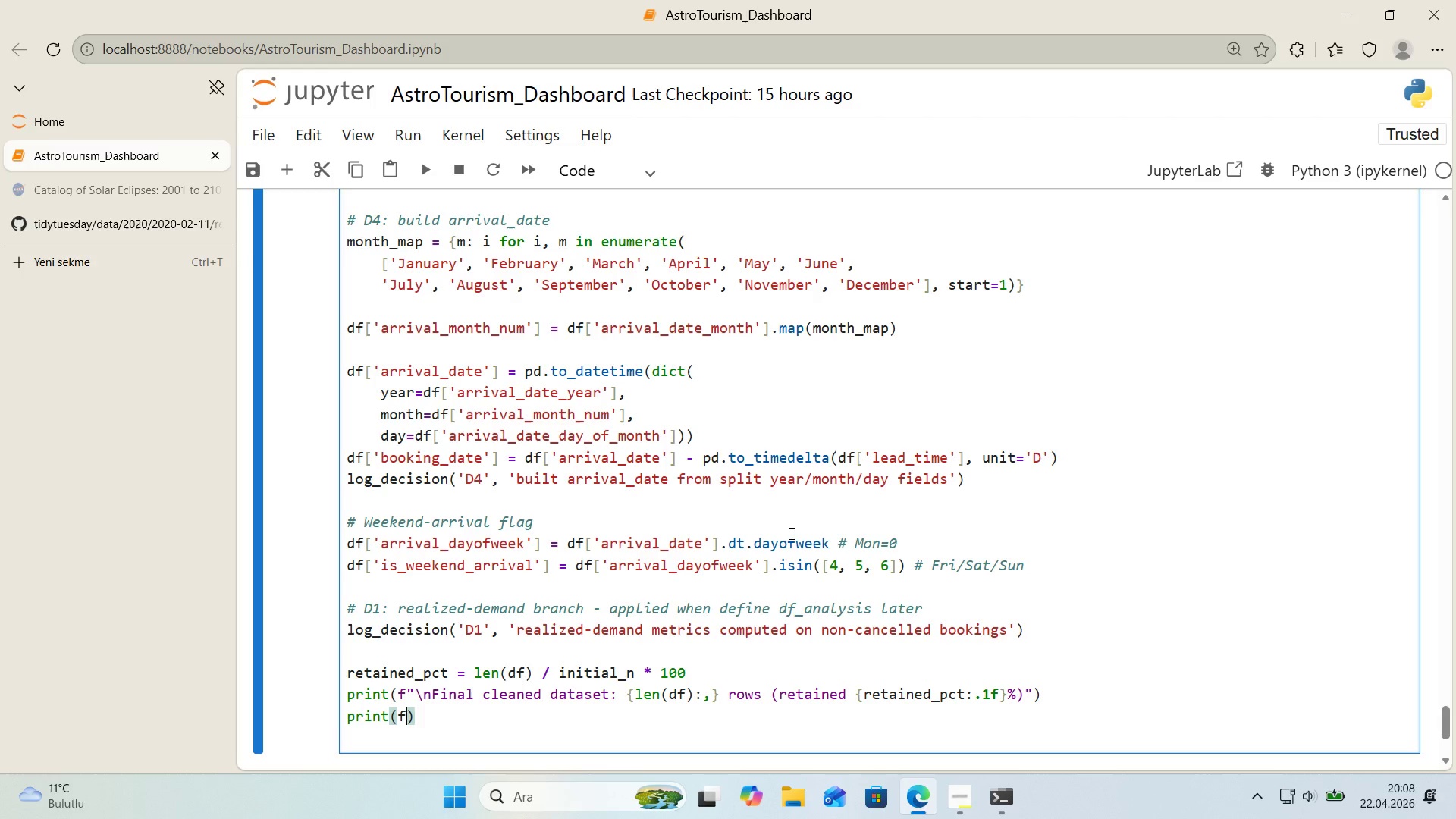 
key(F)
 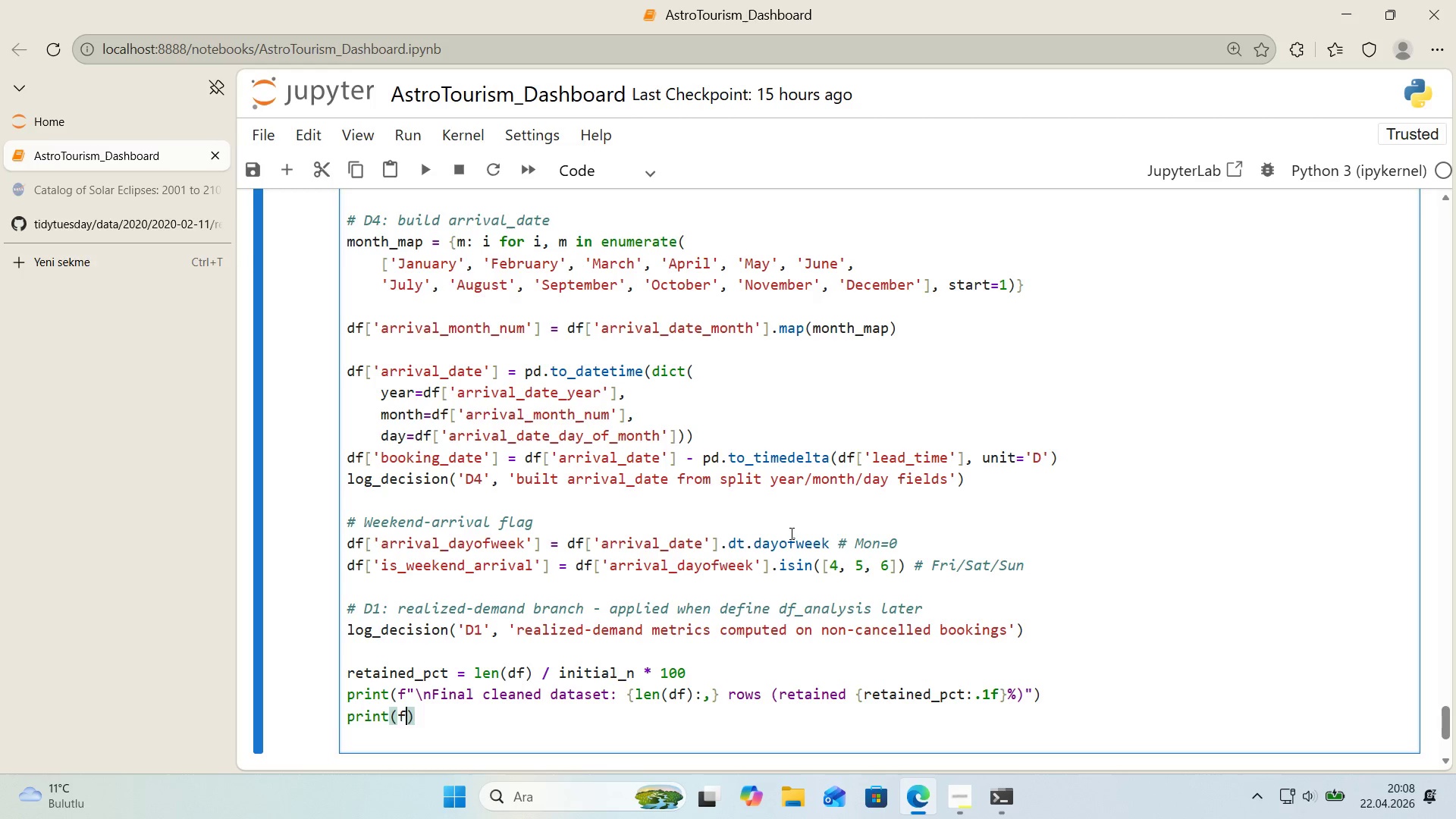 
key(Backquote)
 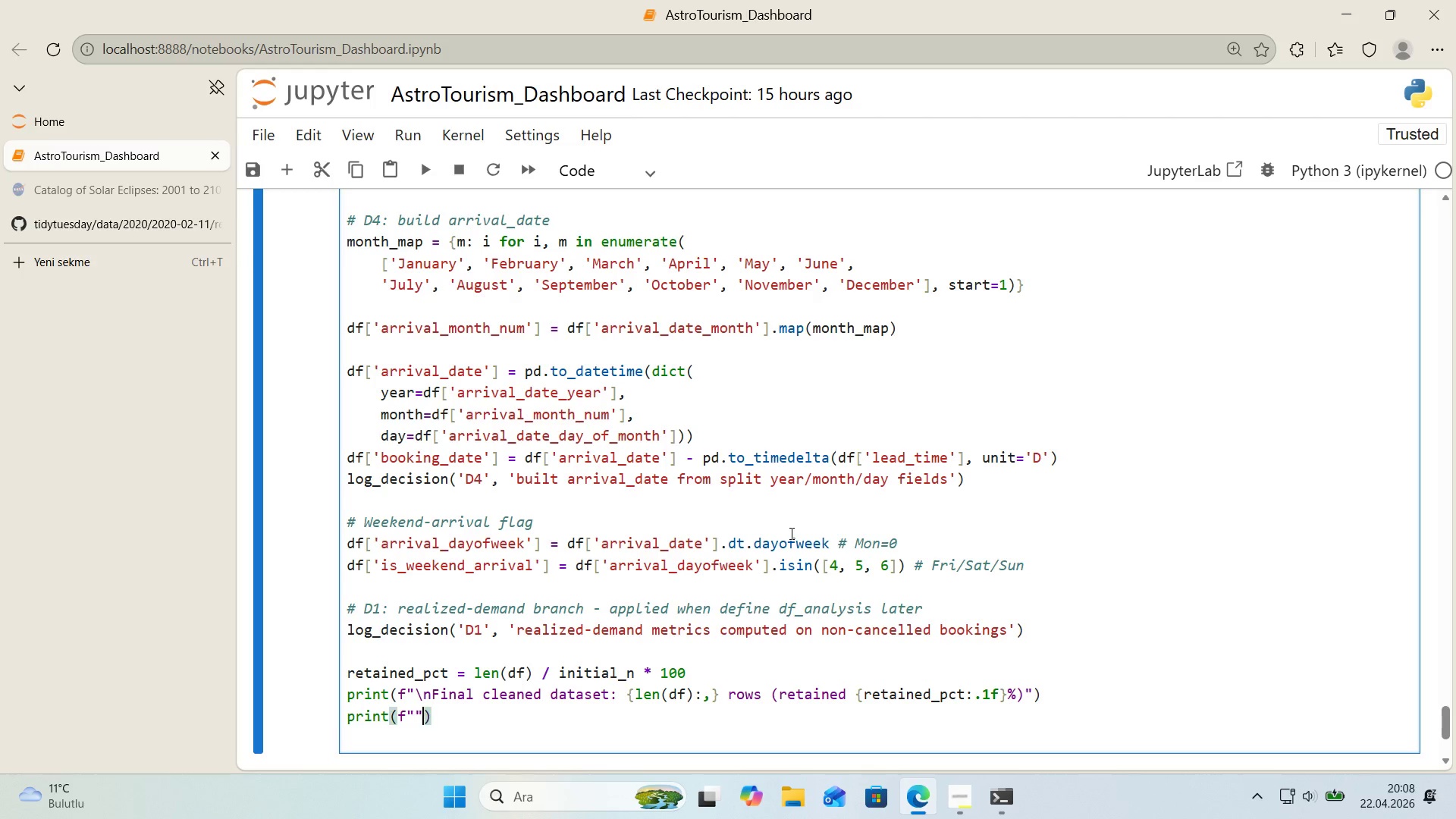 
key(Backquote)
 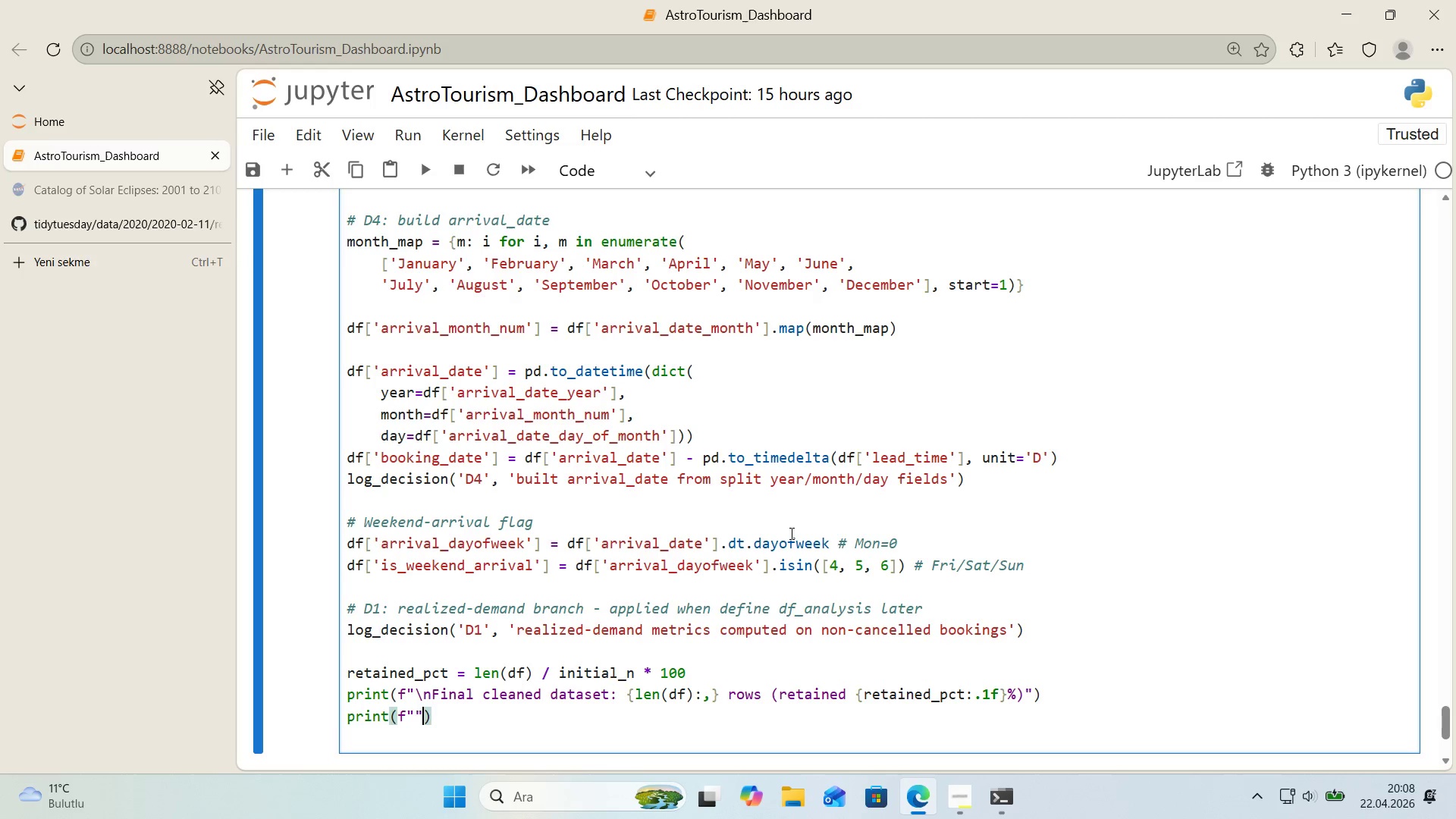 
key(ArrowLeft)
 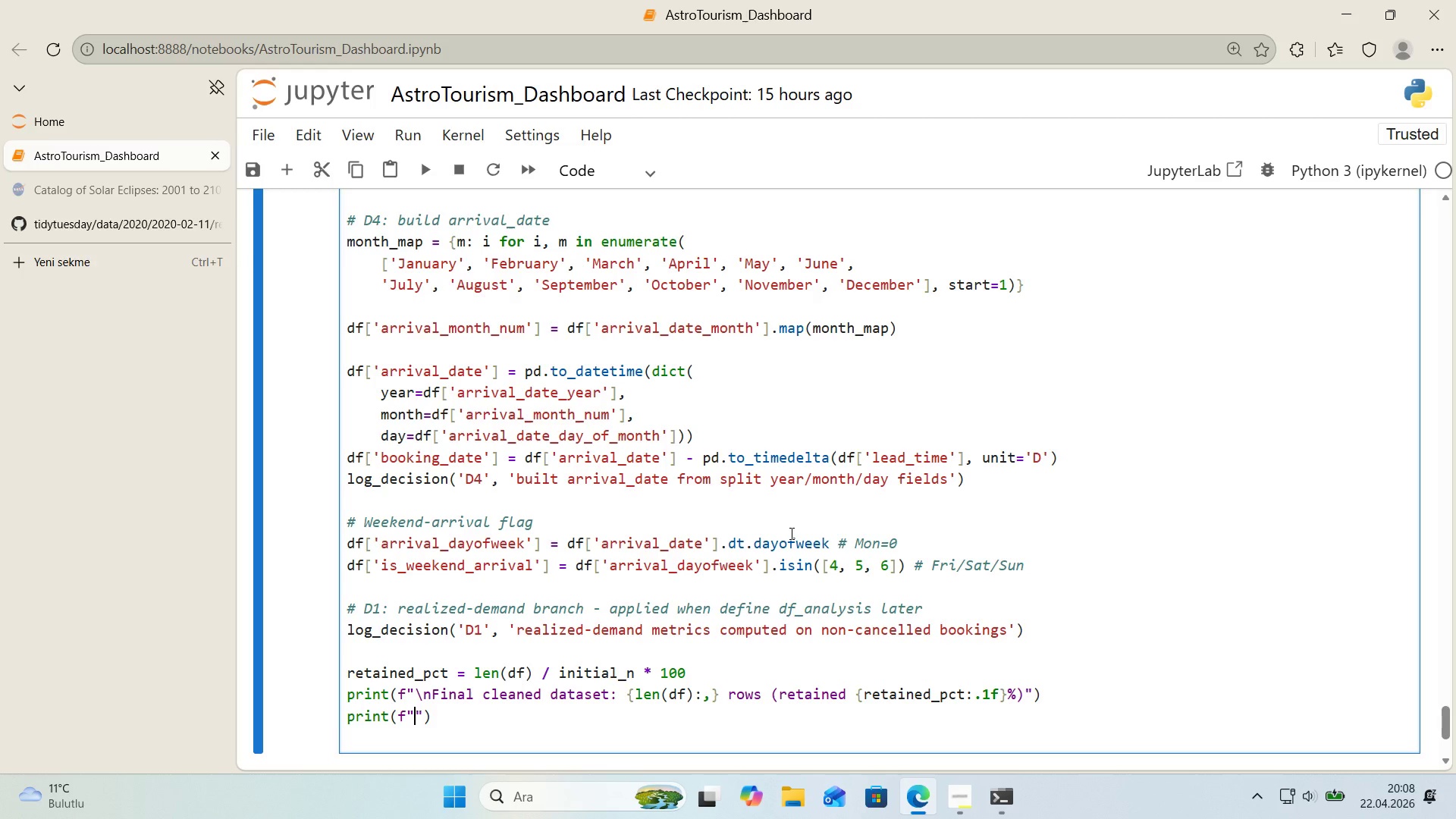 
type(Date range> )
 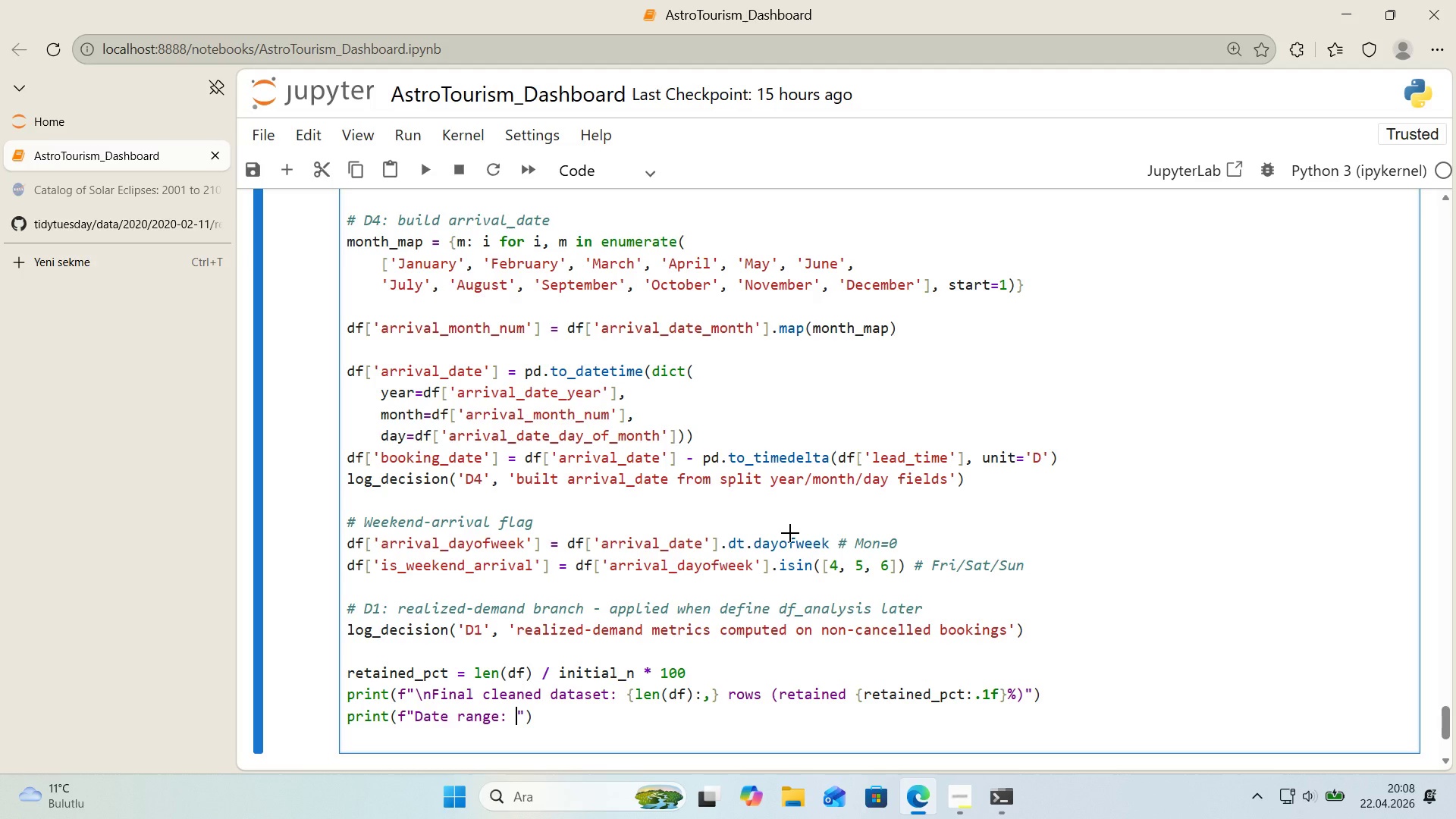 
key(Alt+Control+7)
 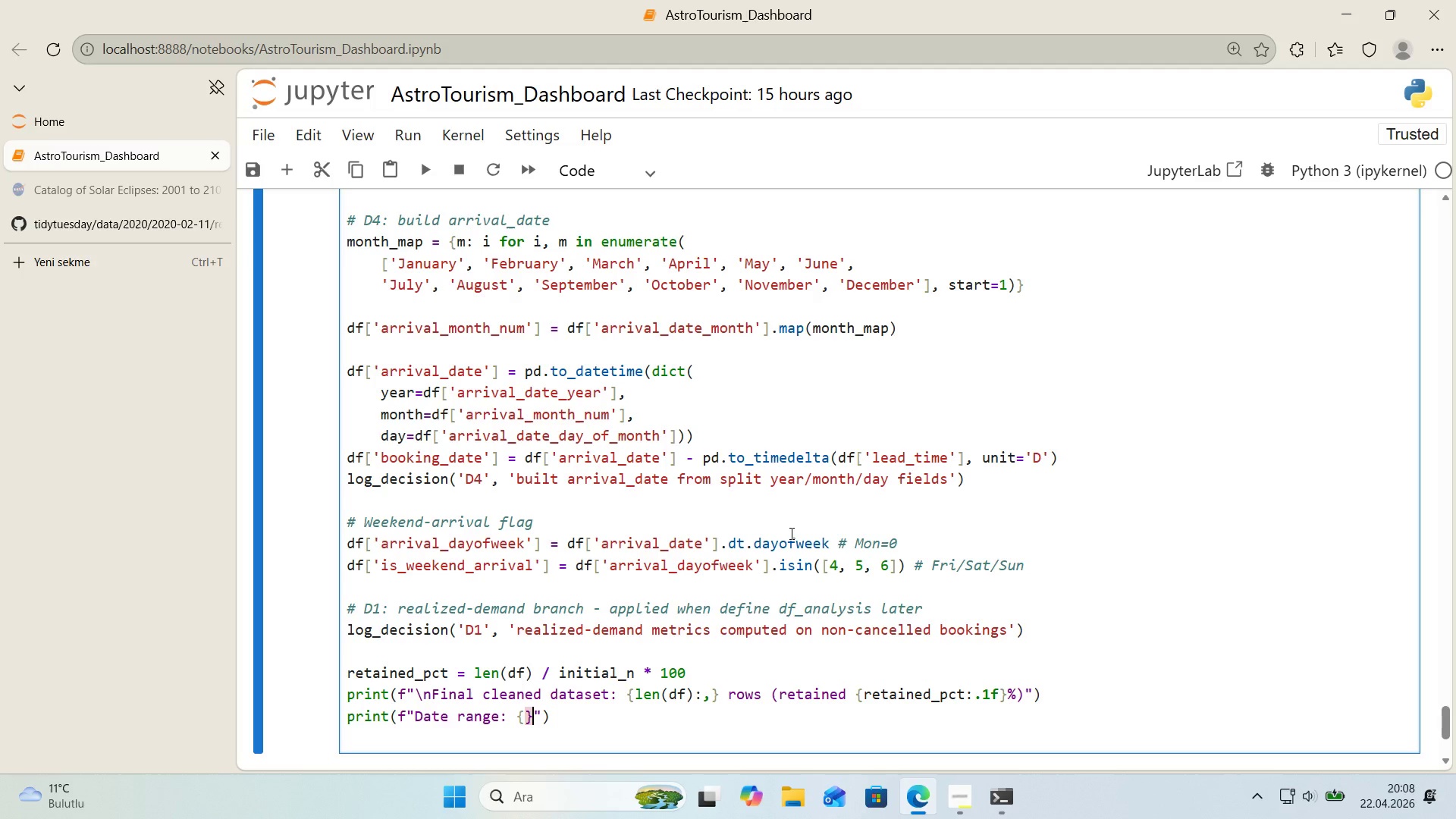 
key(Alt+Control+0)
 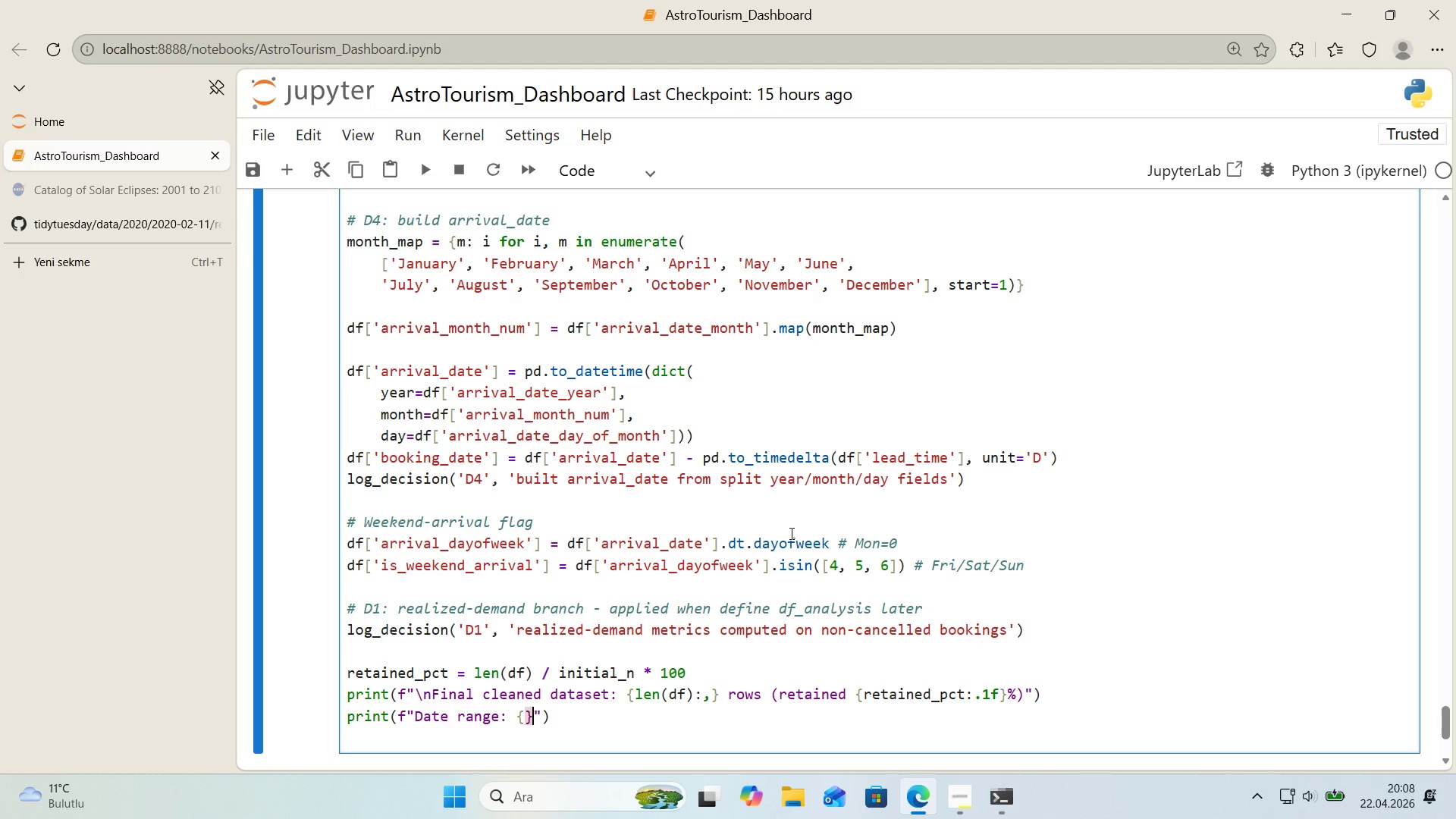 
key(ArrowLeft)
 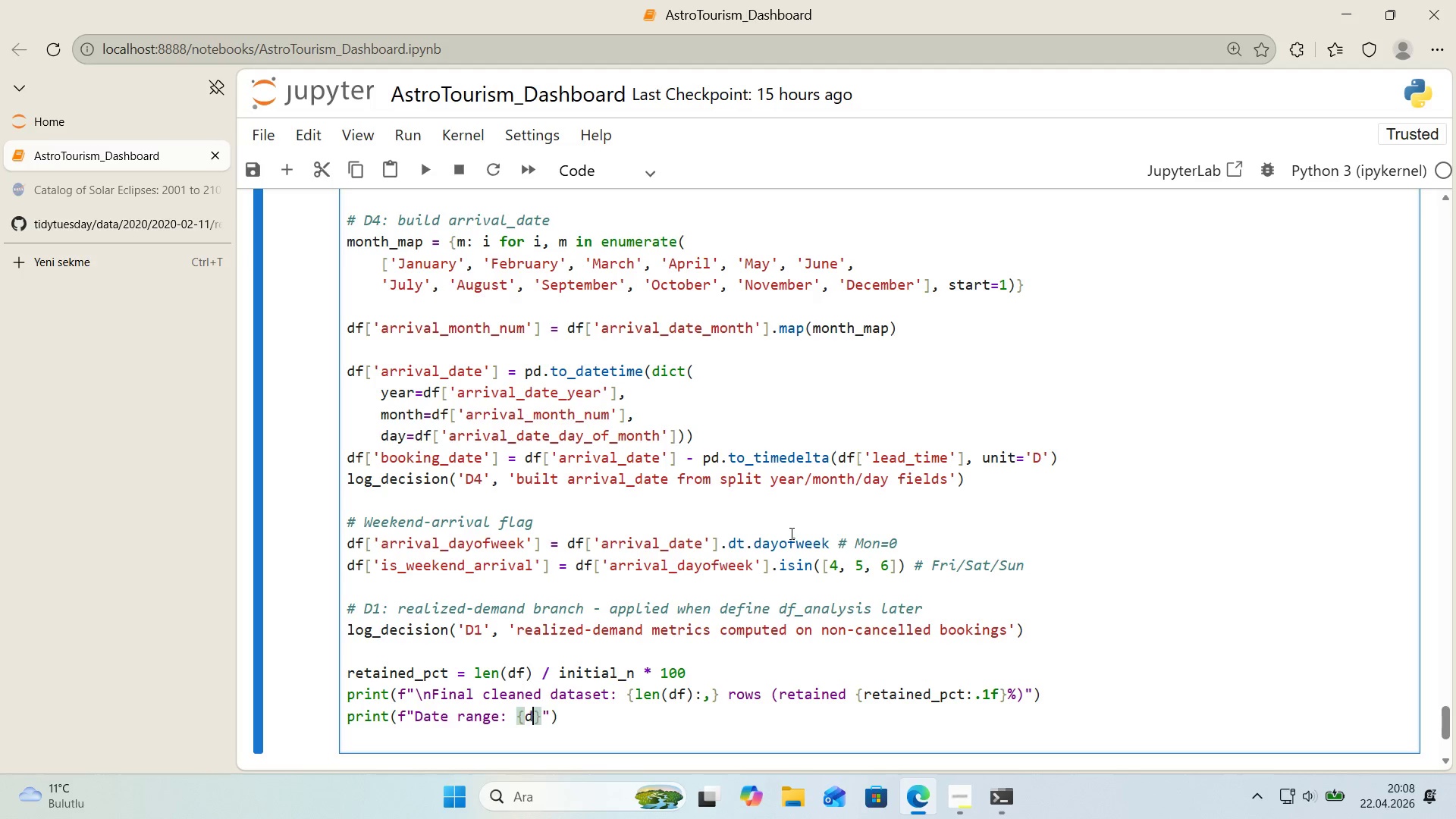 
type(df)
 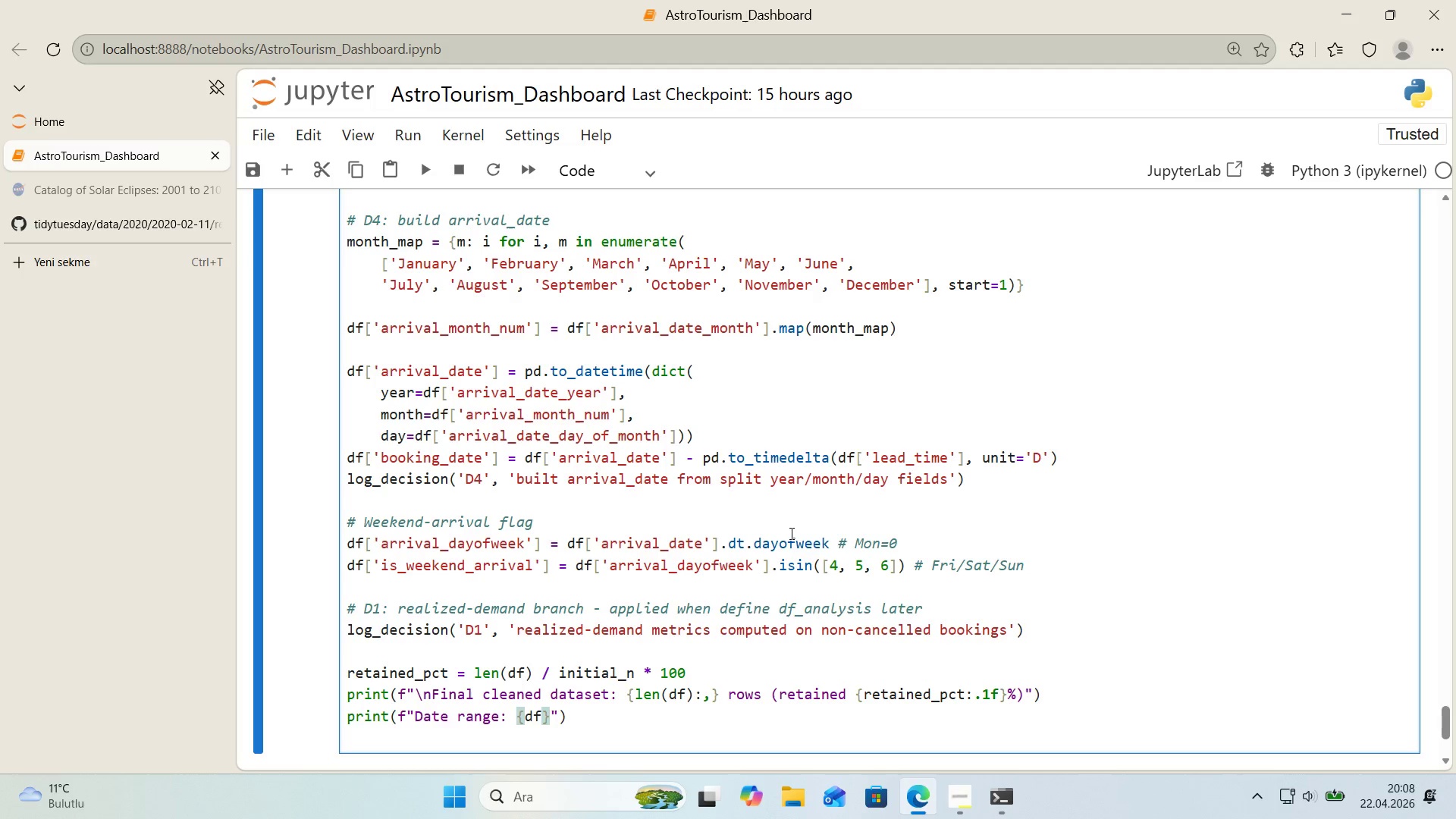 
key(Alt+Control+8)
 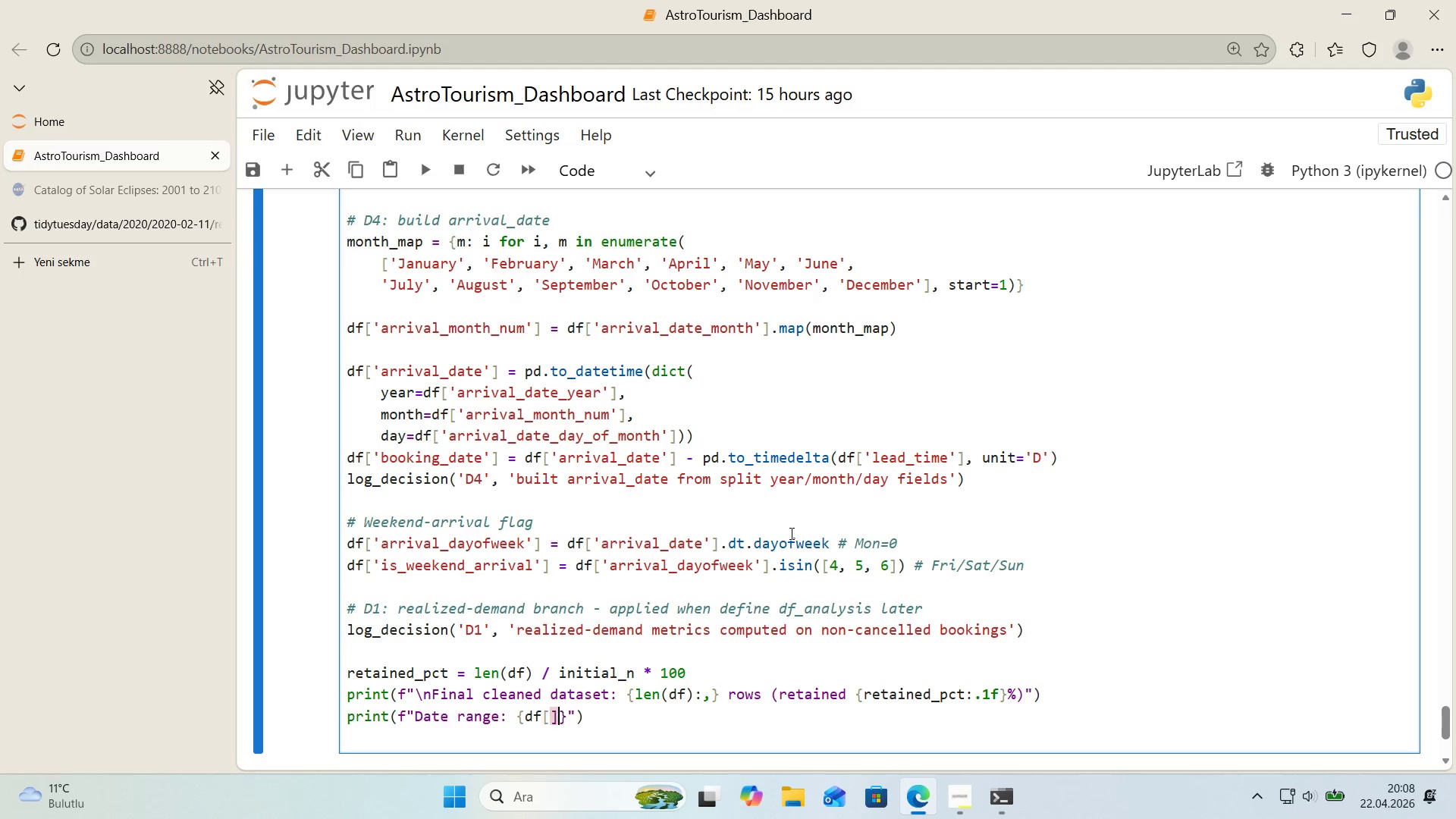 
key(Alt+Control+9)
 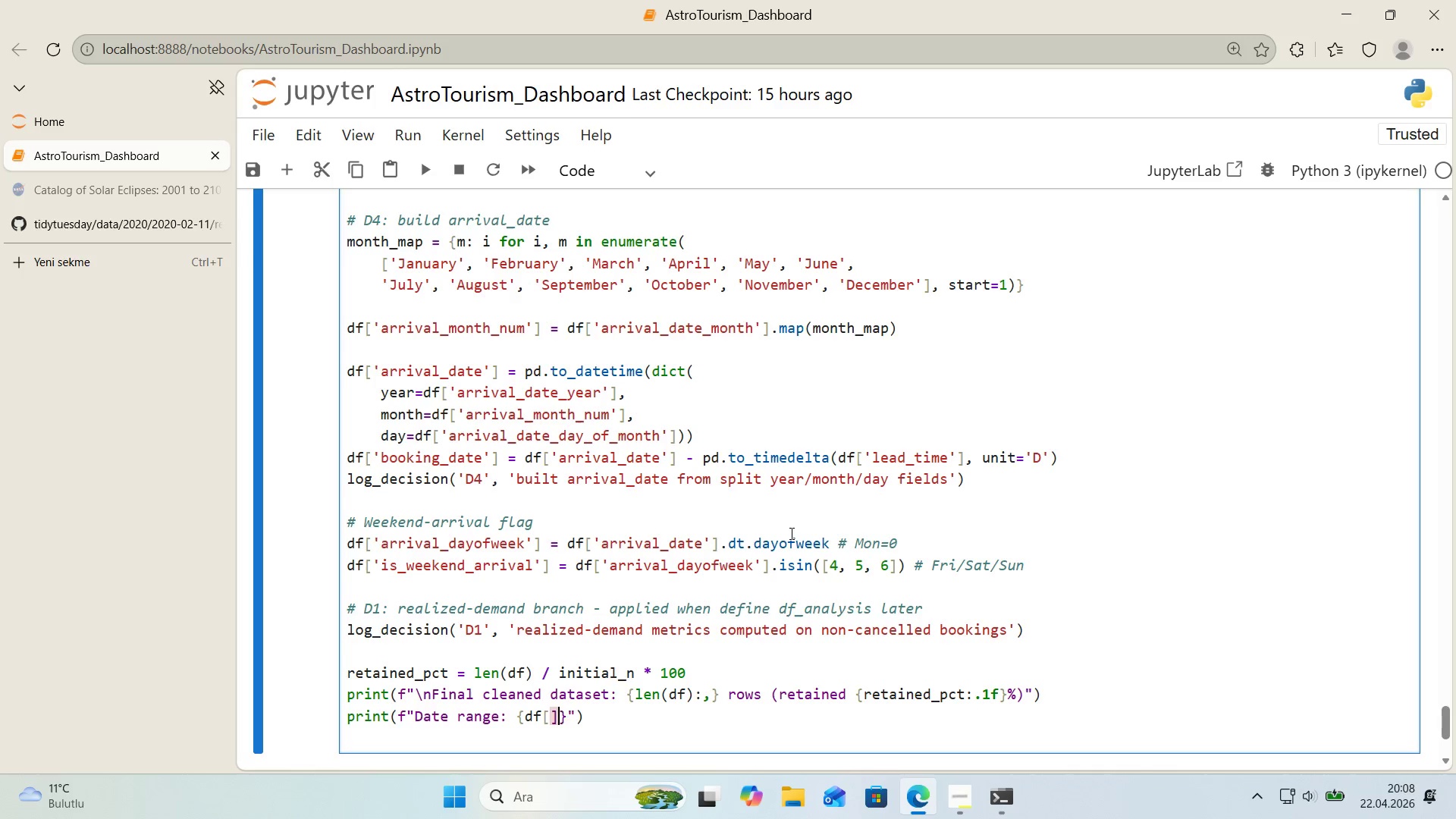 
key(ArrowLeft)
 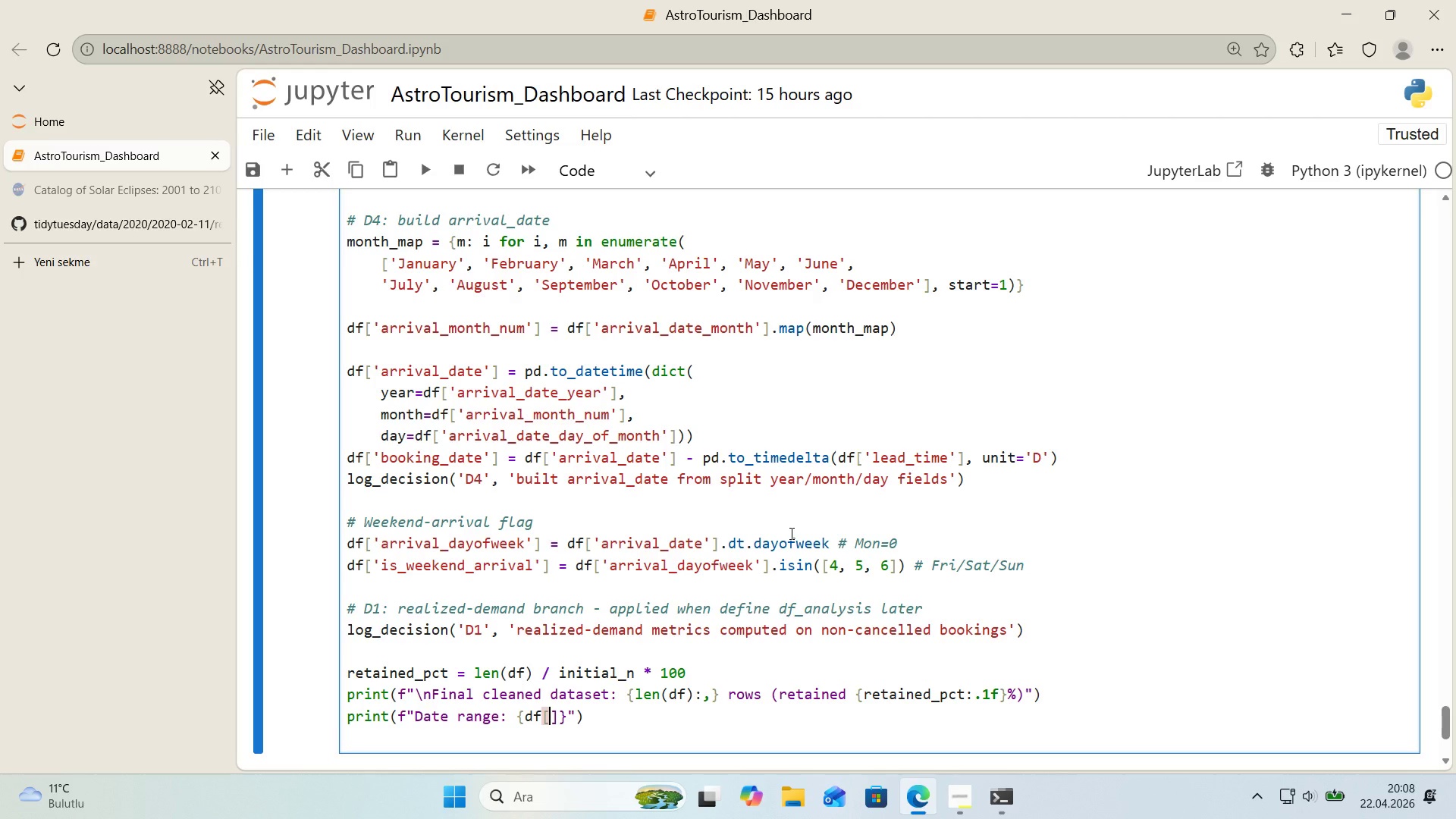 
type(@@)
 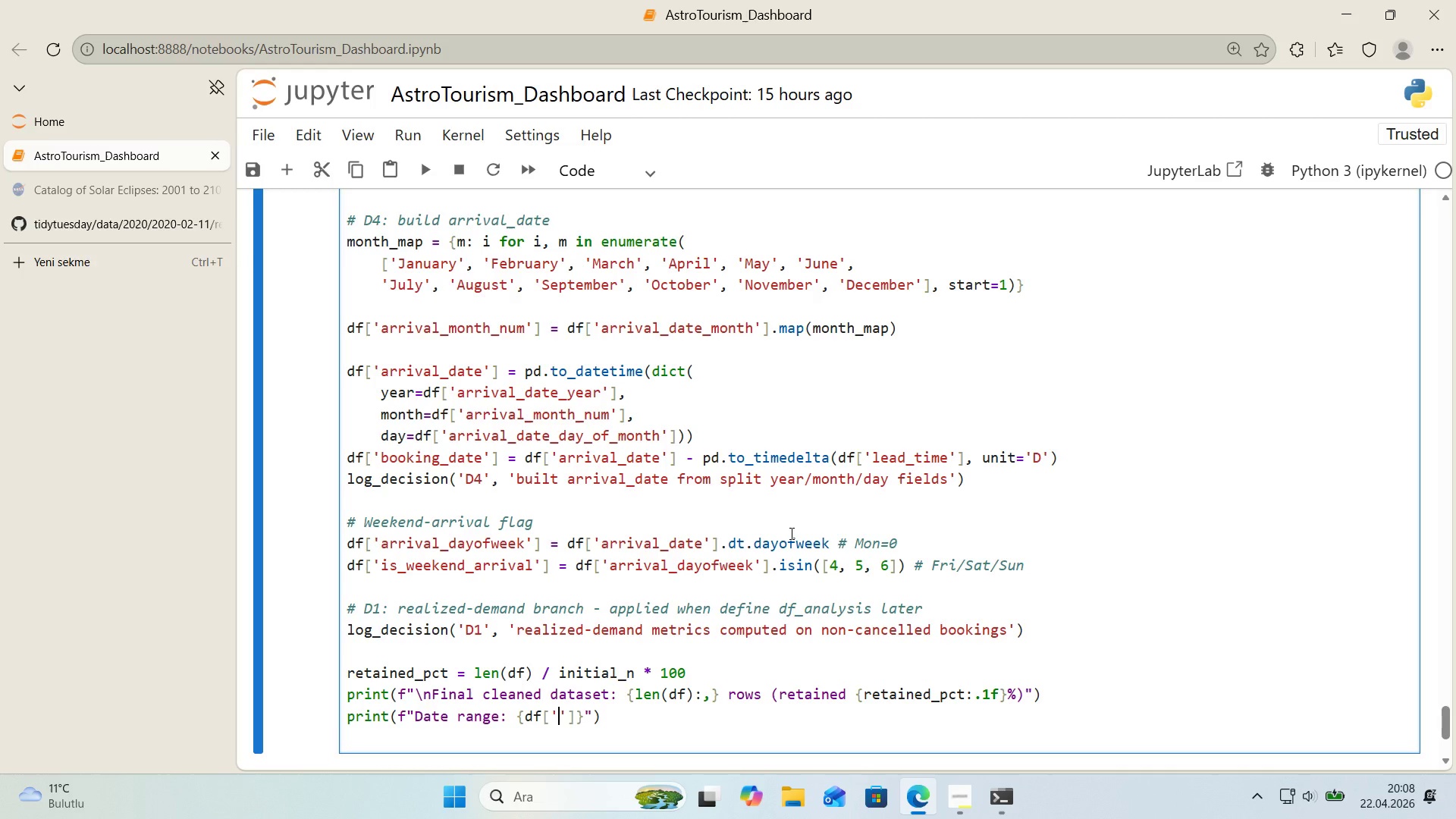 
key(ArrowLeft)
 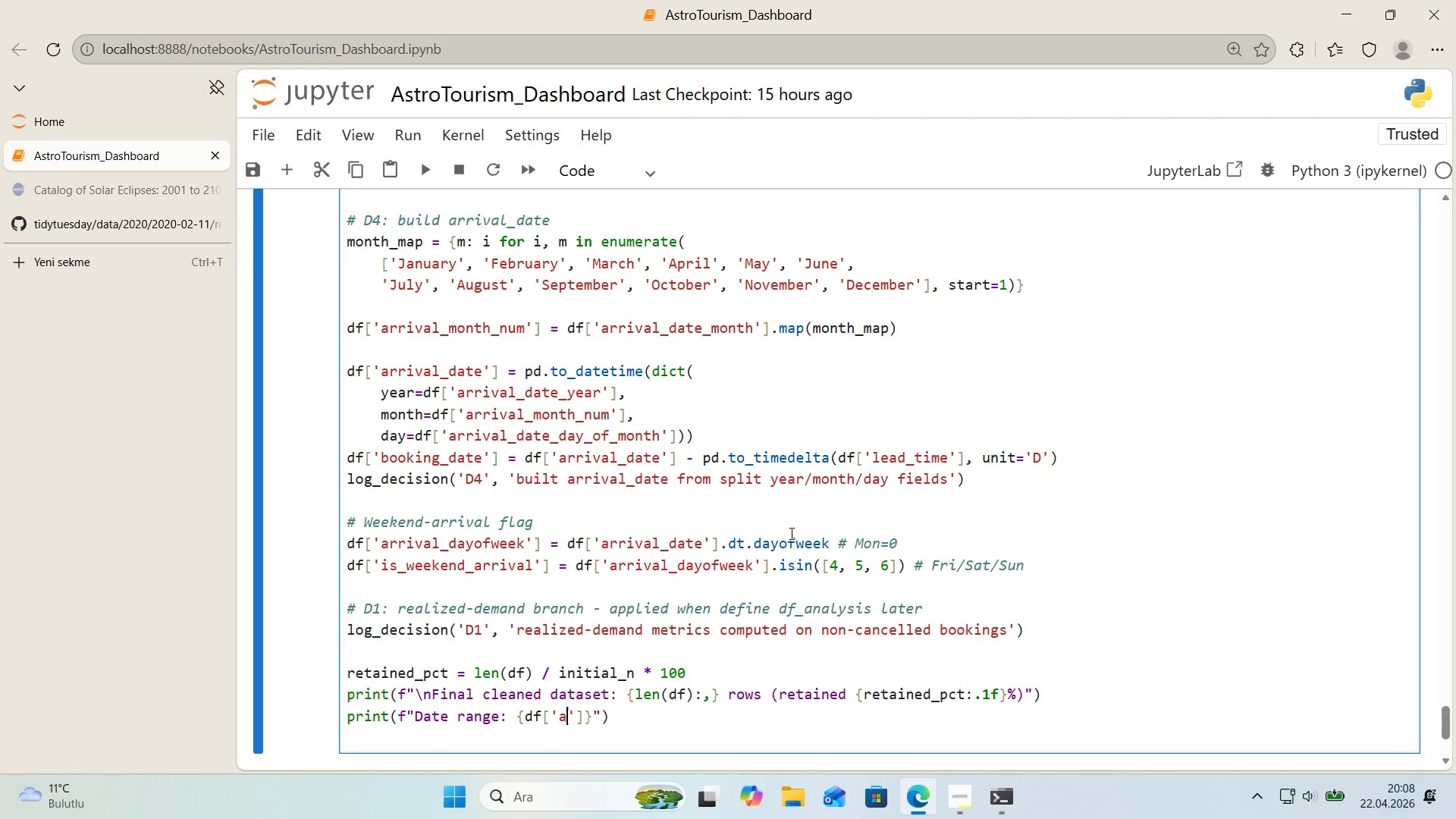 
type(arr'val_date)
 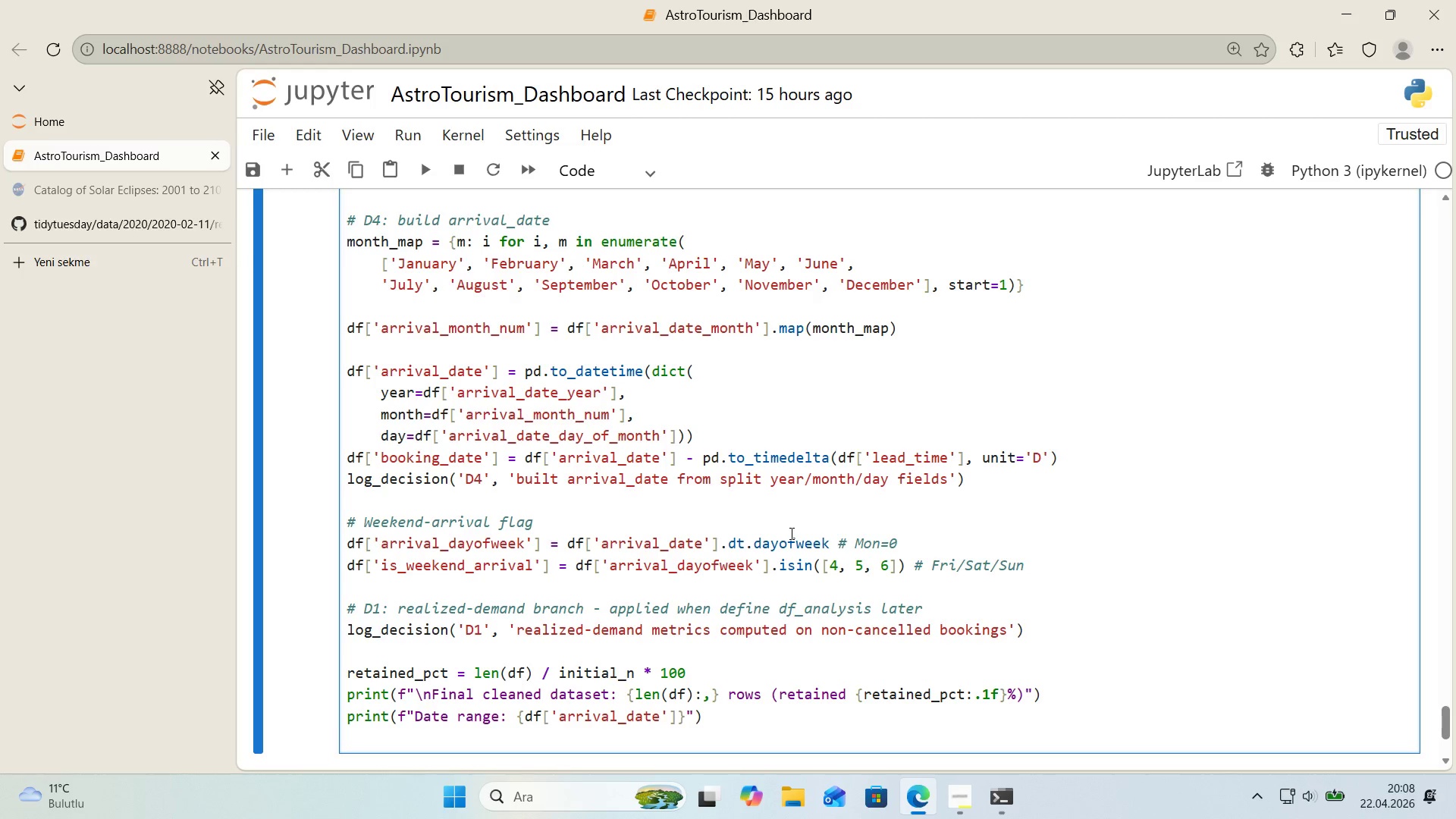 
key(ArrowRight)
 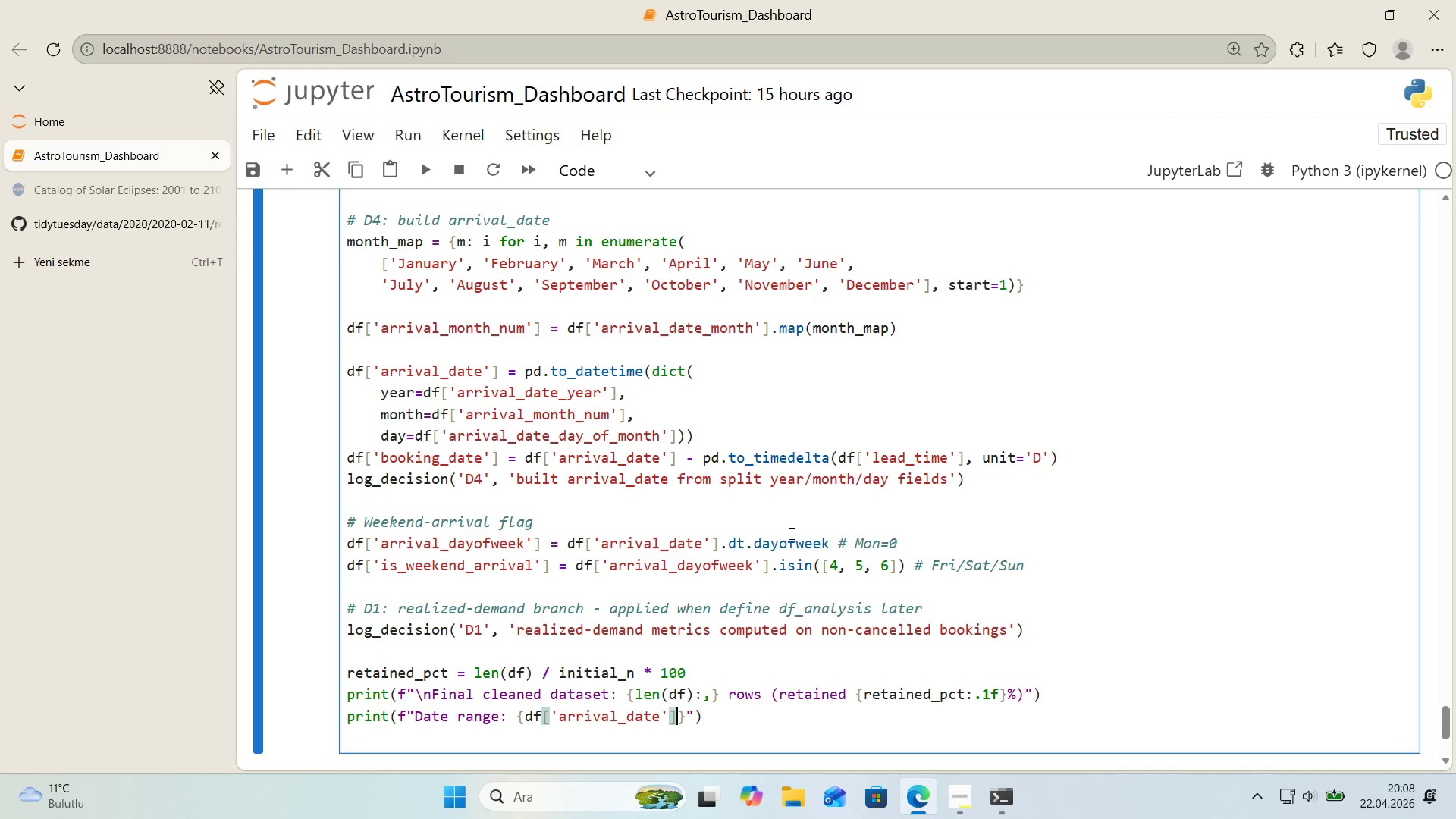 
key(ArrowRight)
 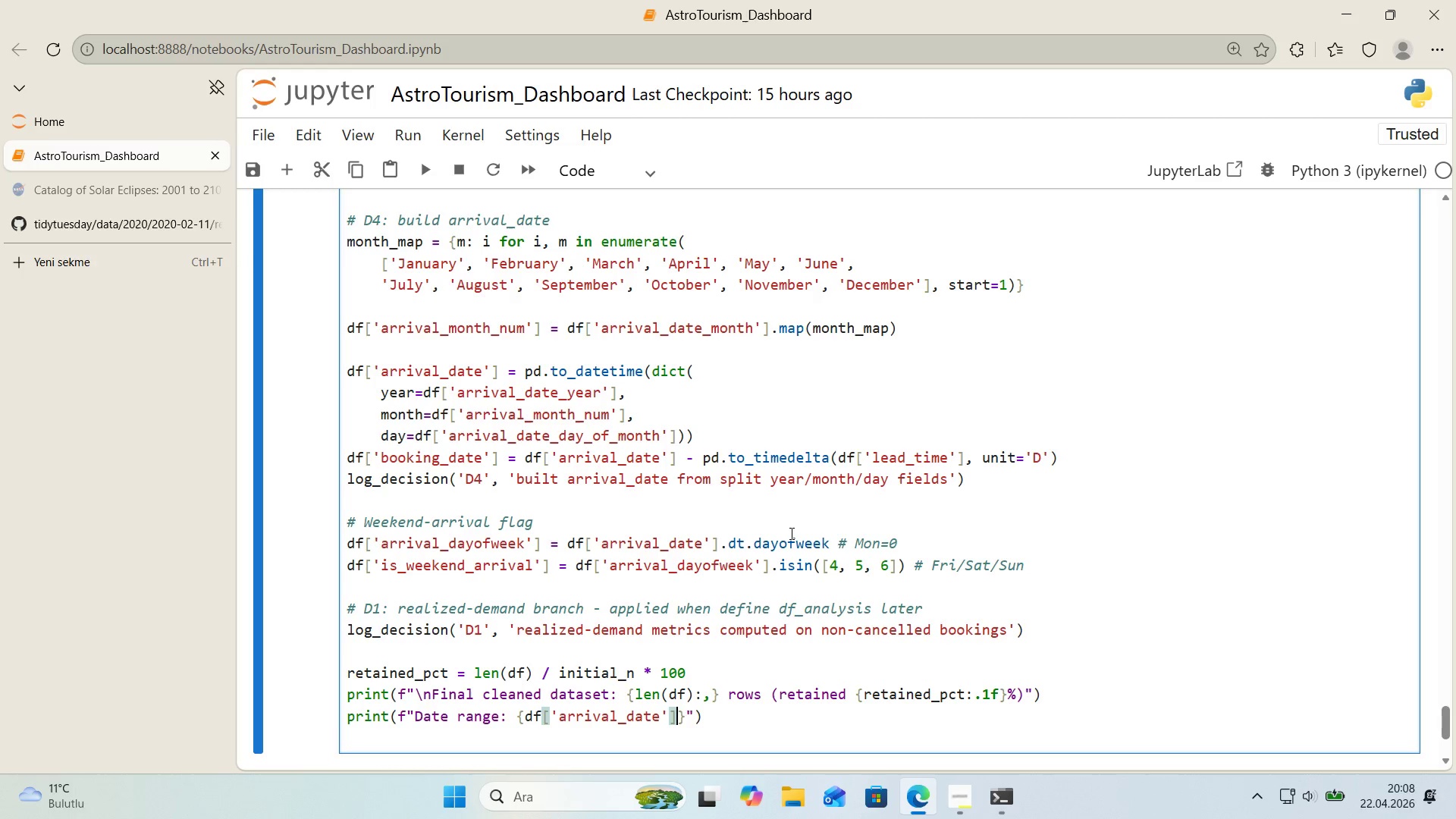 
type(.m'n*(.date*()
 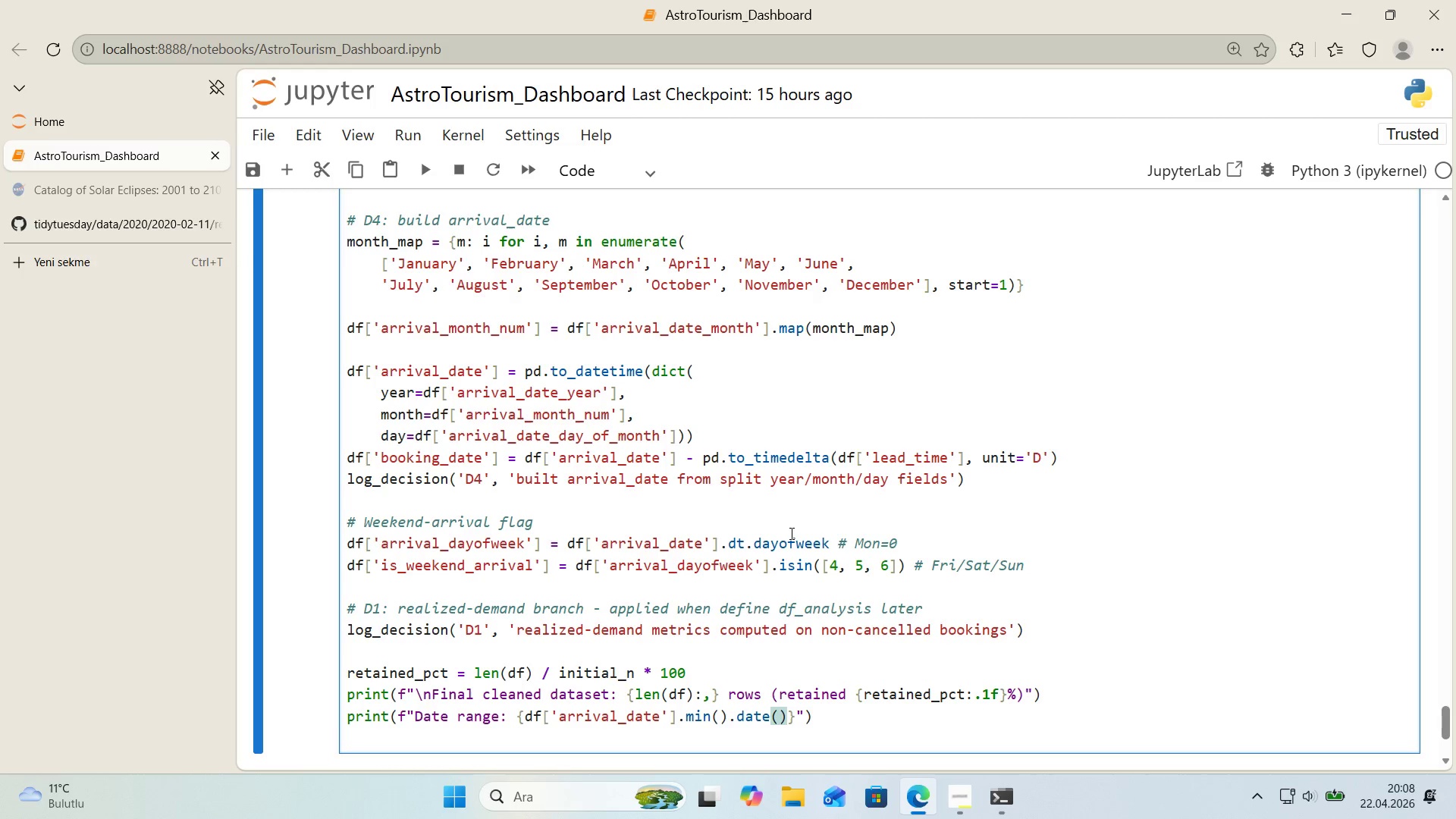 
wait(8.91)
 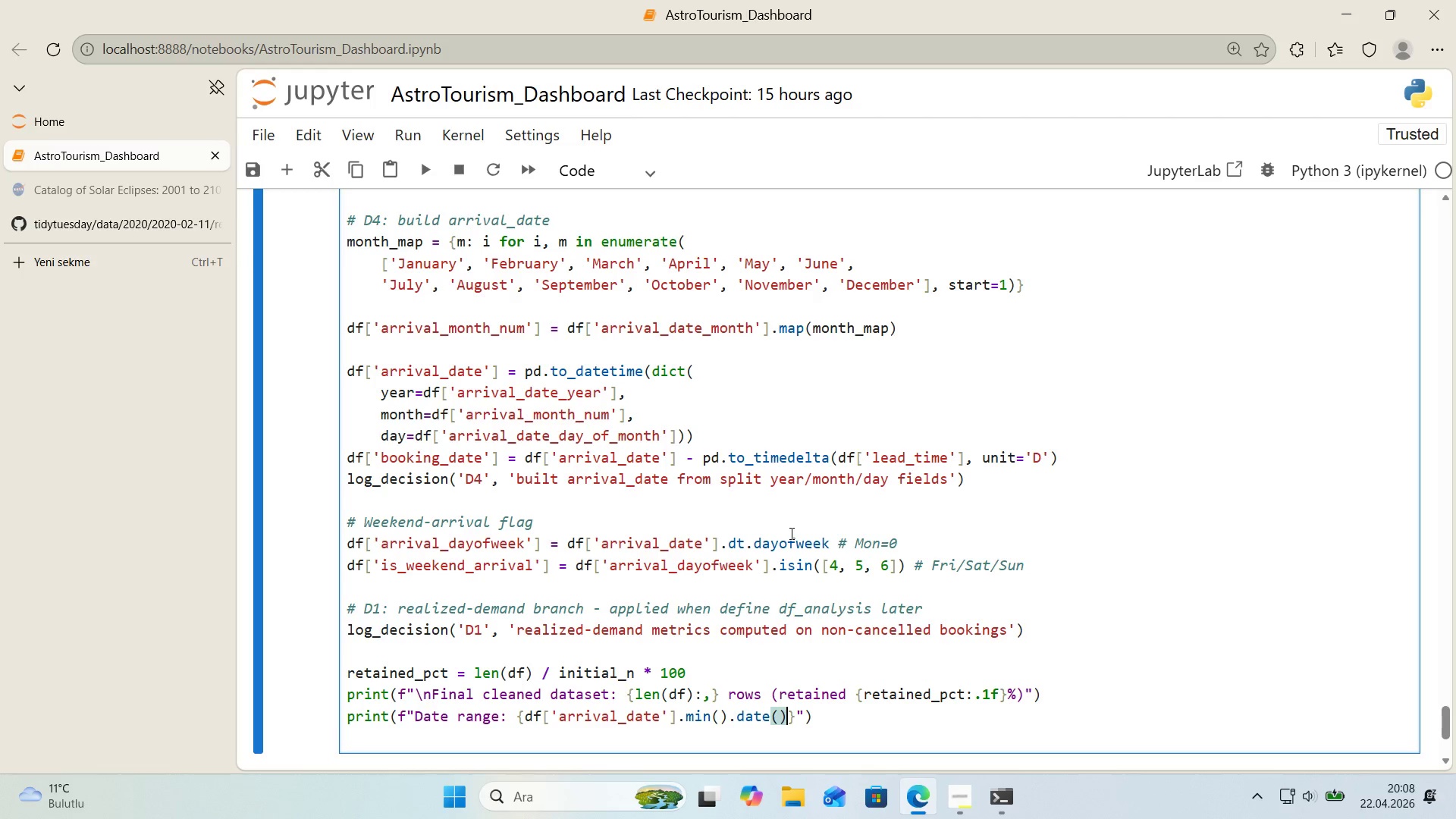 
key(ArrowRight)
 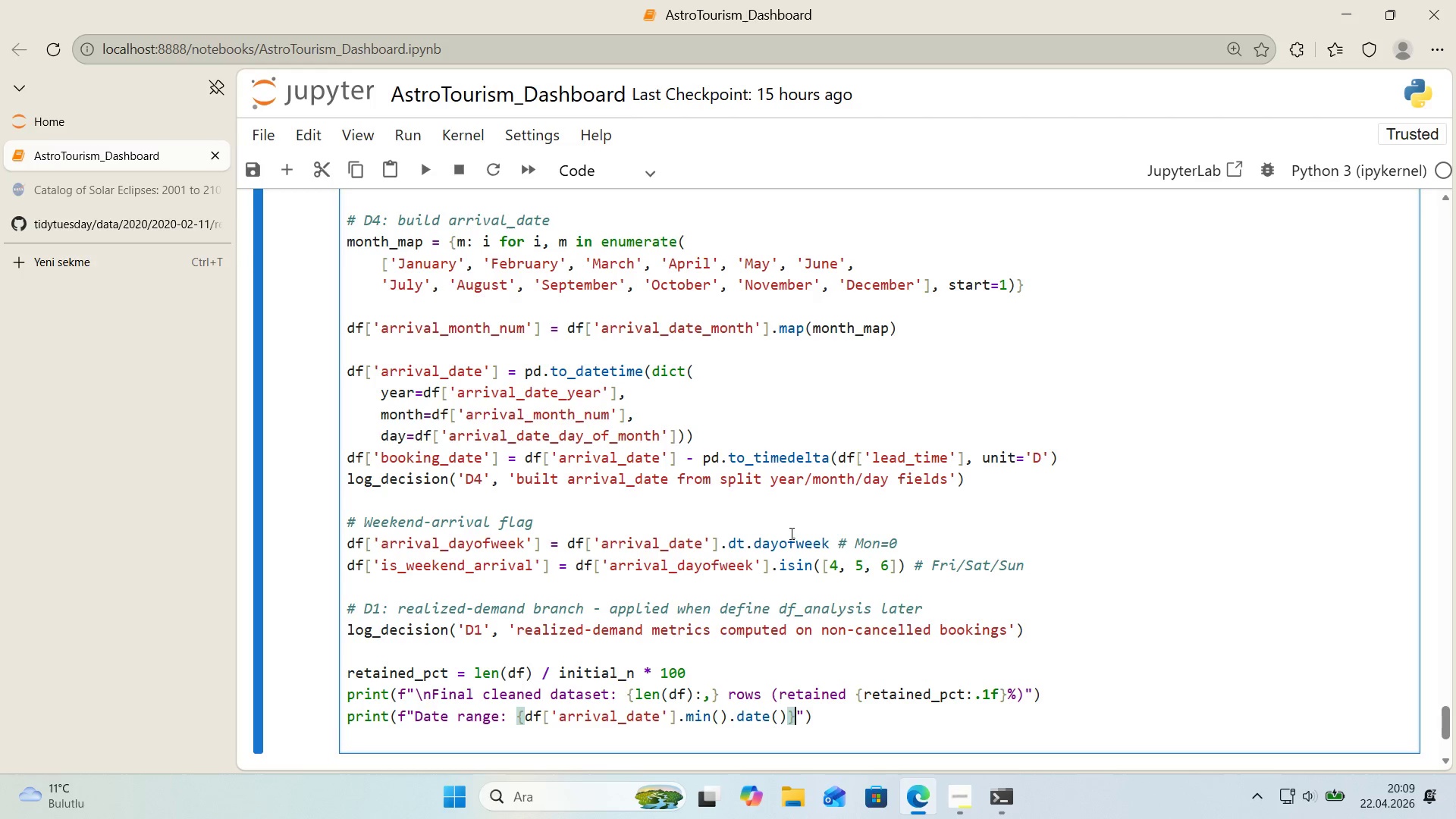 
key(Space)
 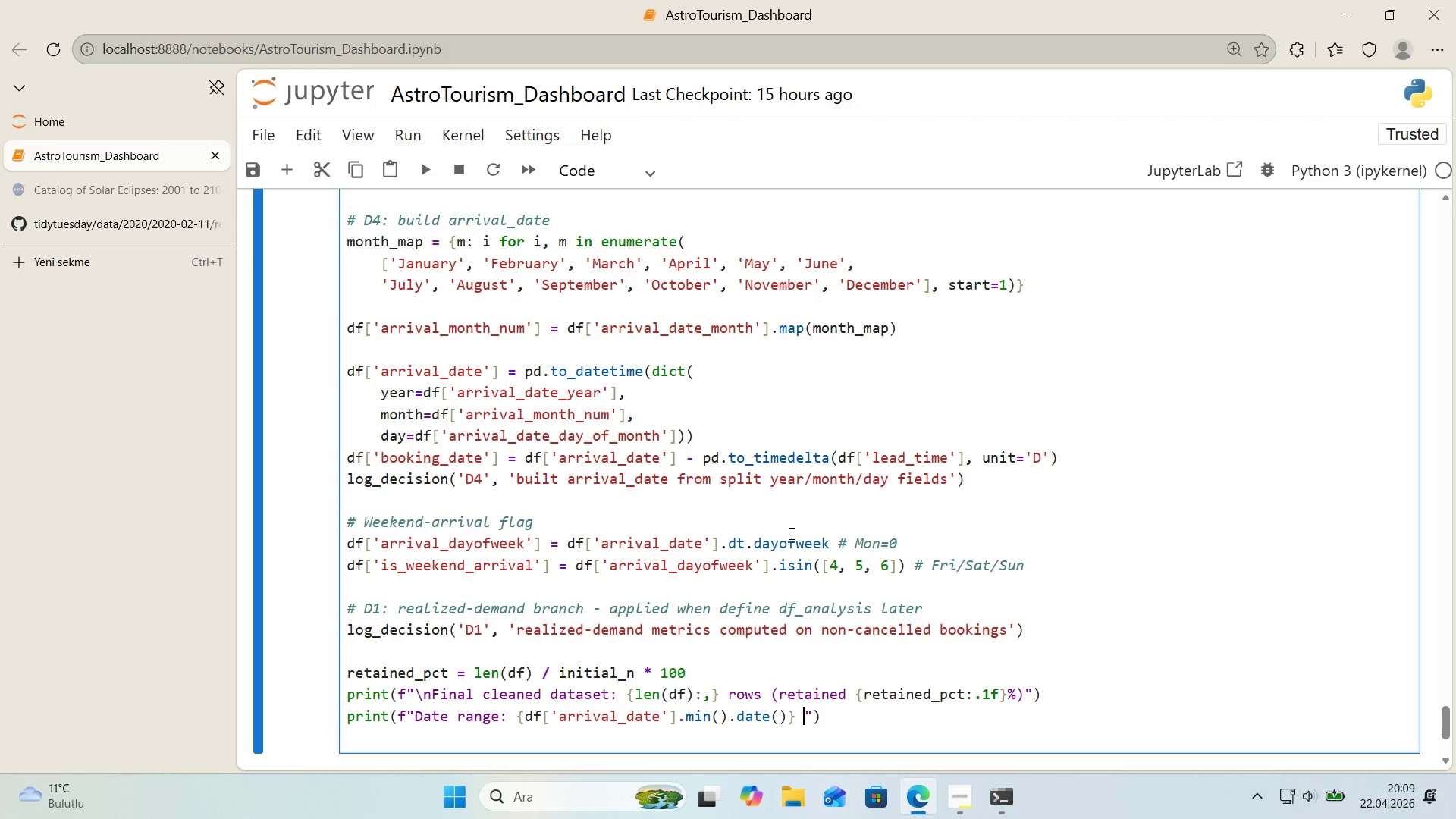 
key(Meta+Period)
 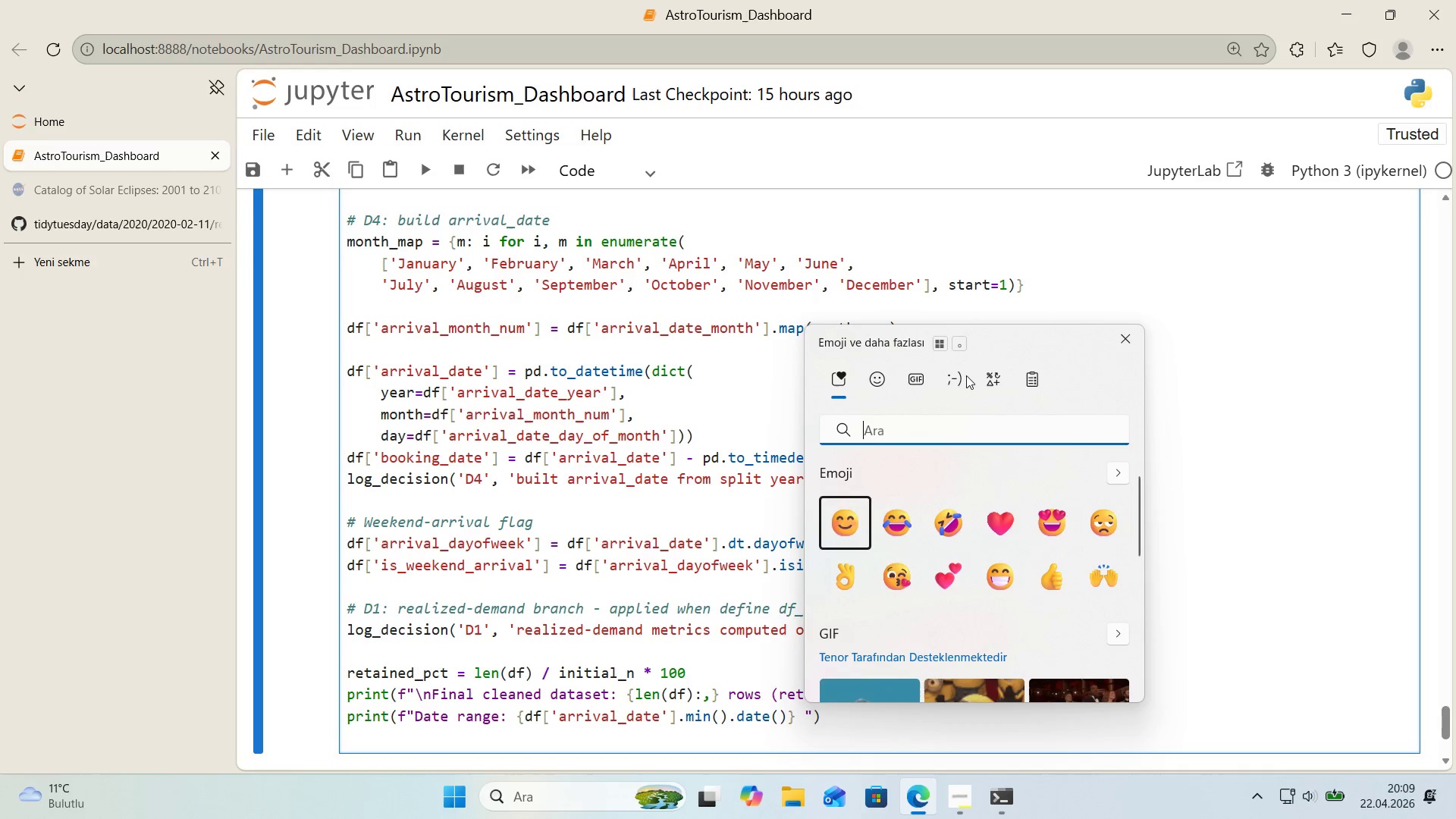 
left_click([986, 378])
 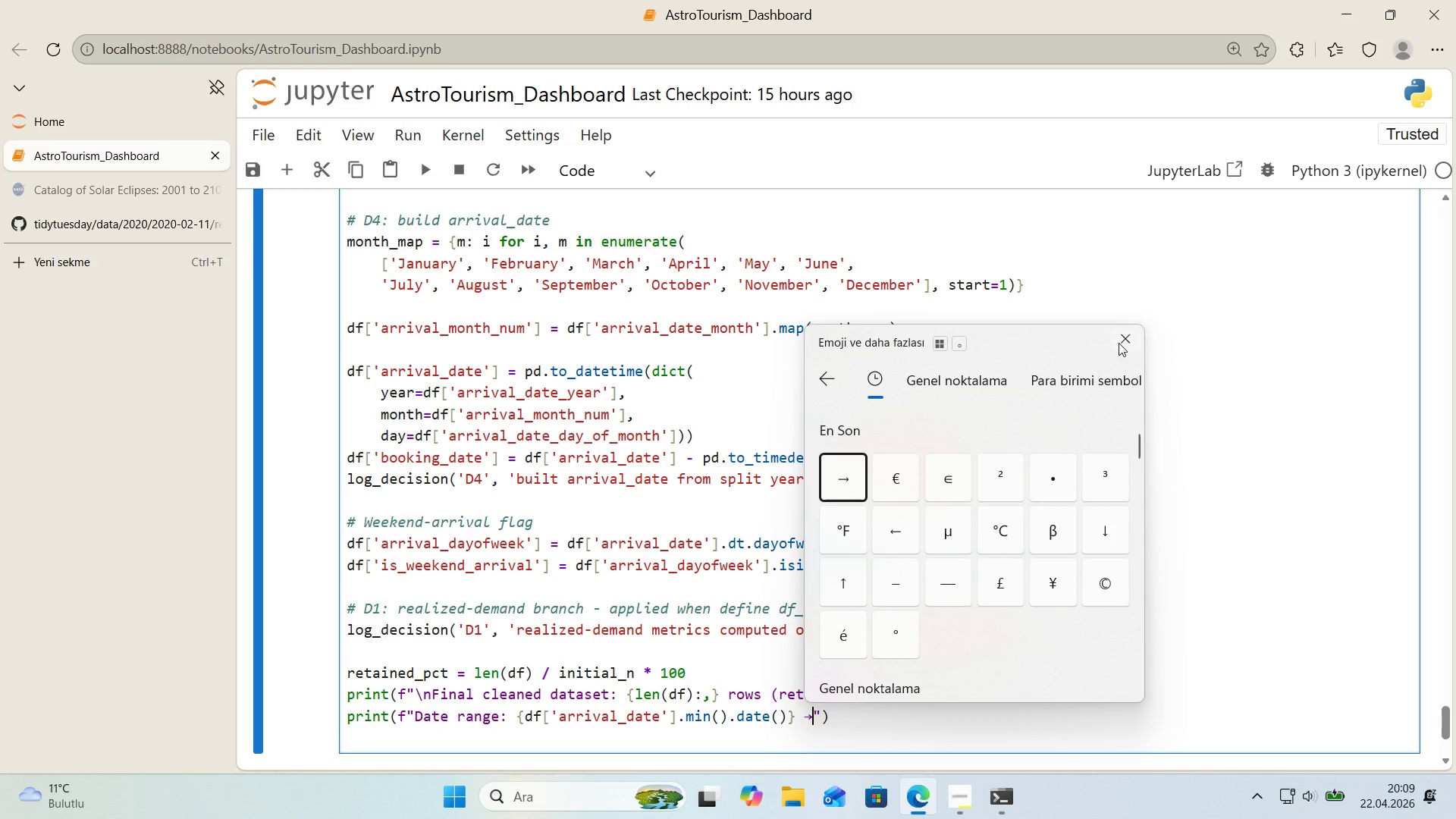 
scroll: coordinate [971, 375], scroll_direction: down, amount: 1.0
 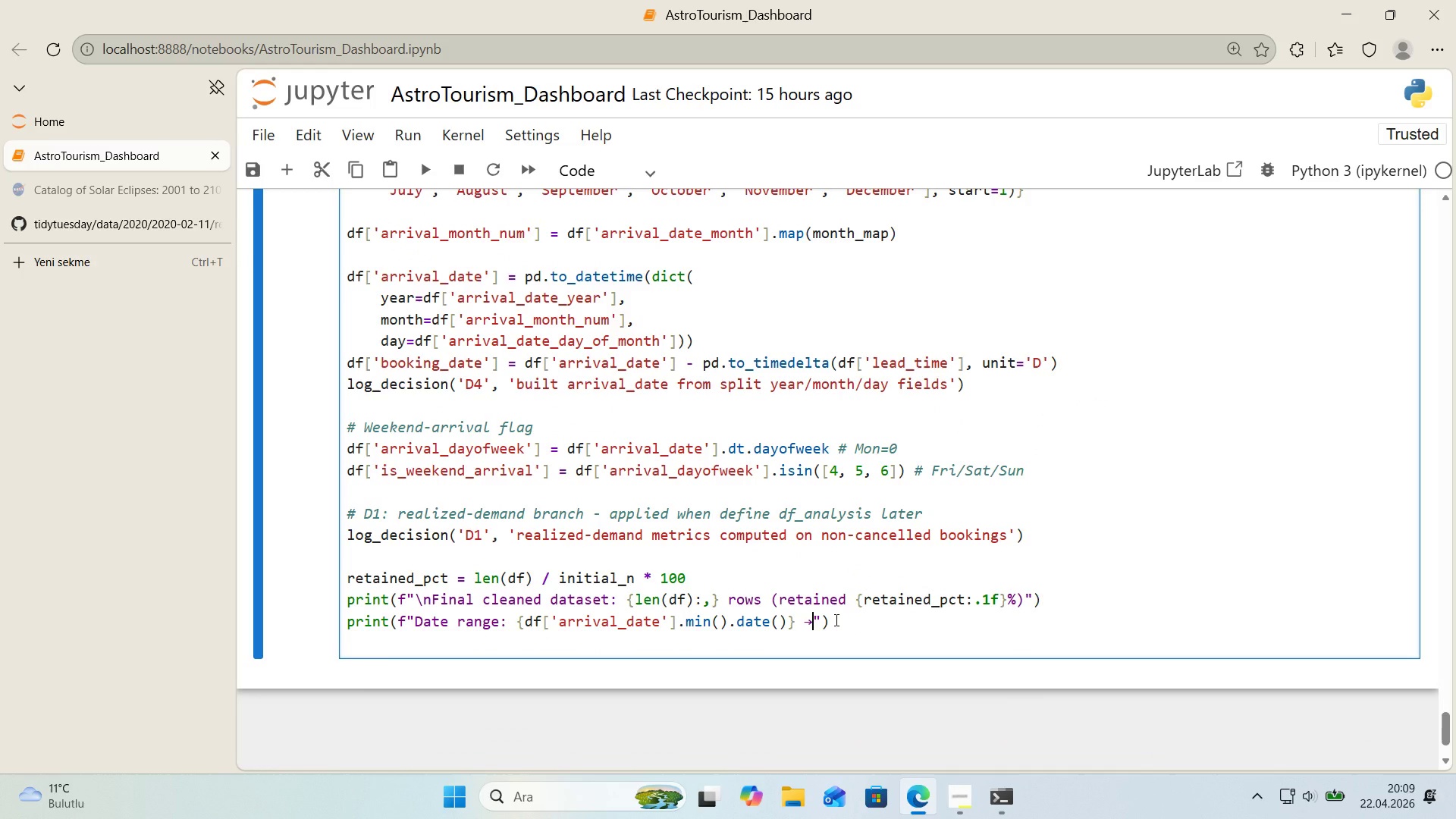 
key(Space)
 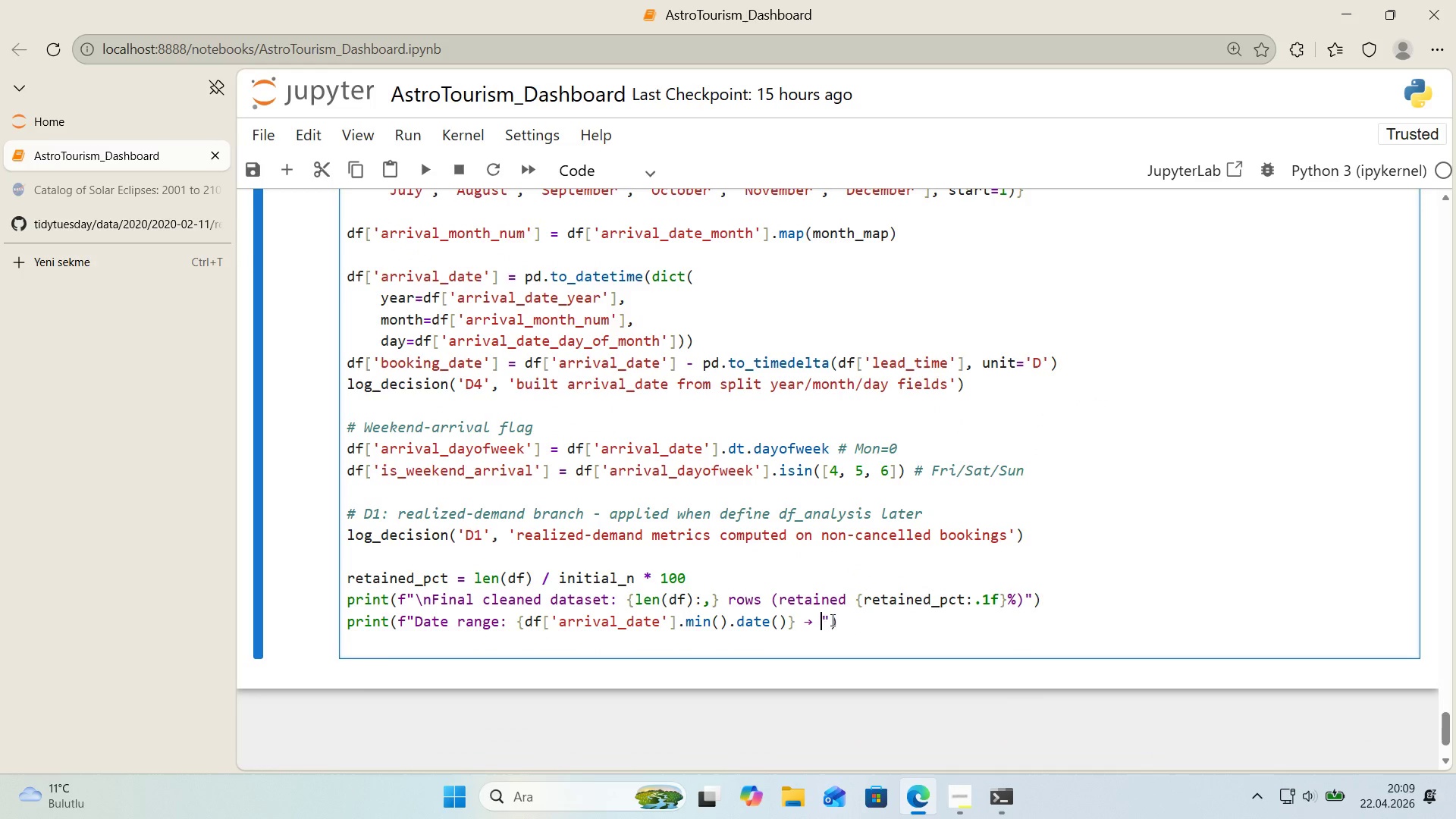 
left_click([831, 620])
 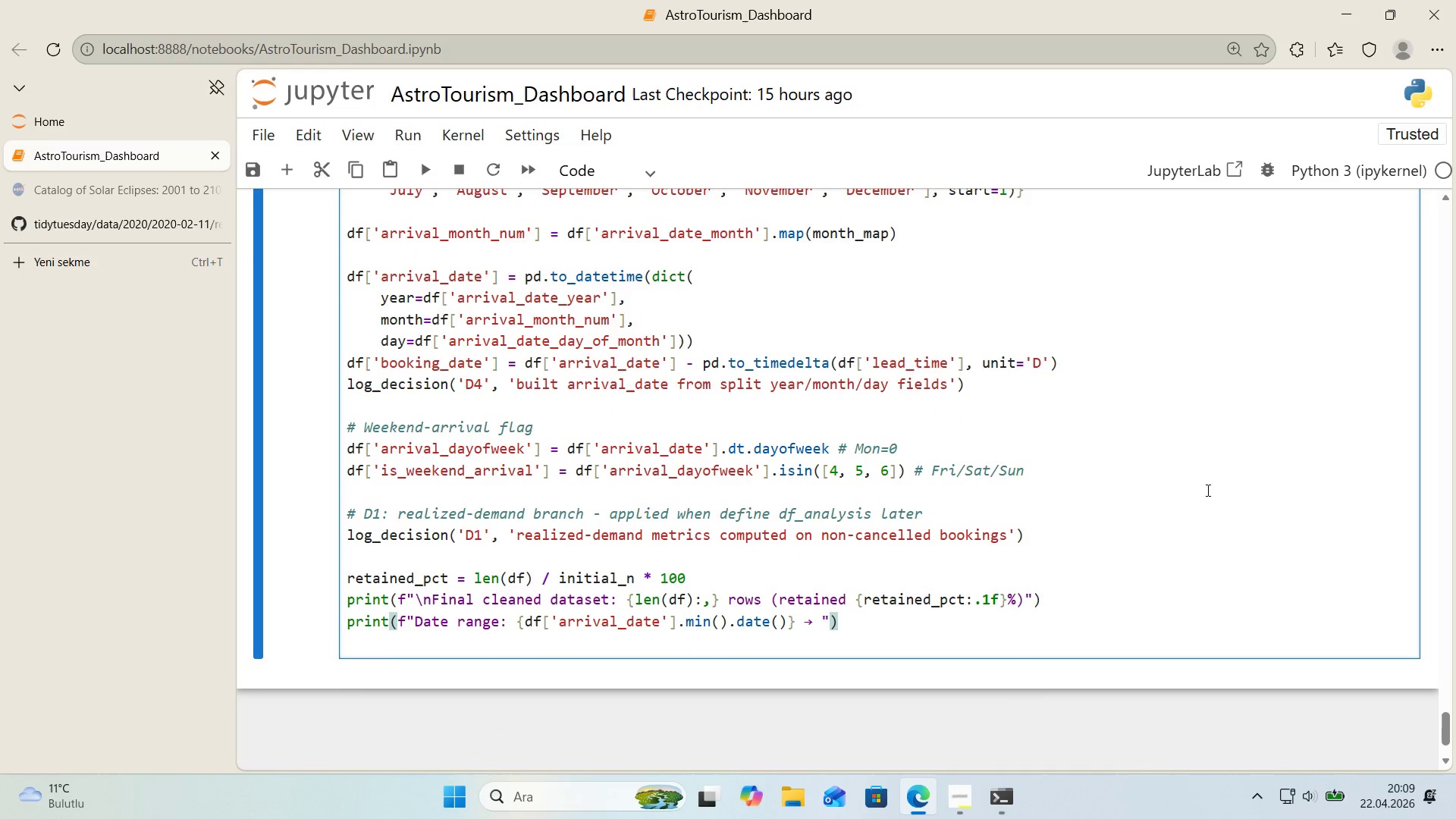 
key(Enter)
 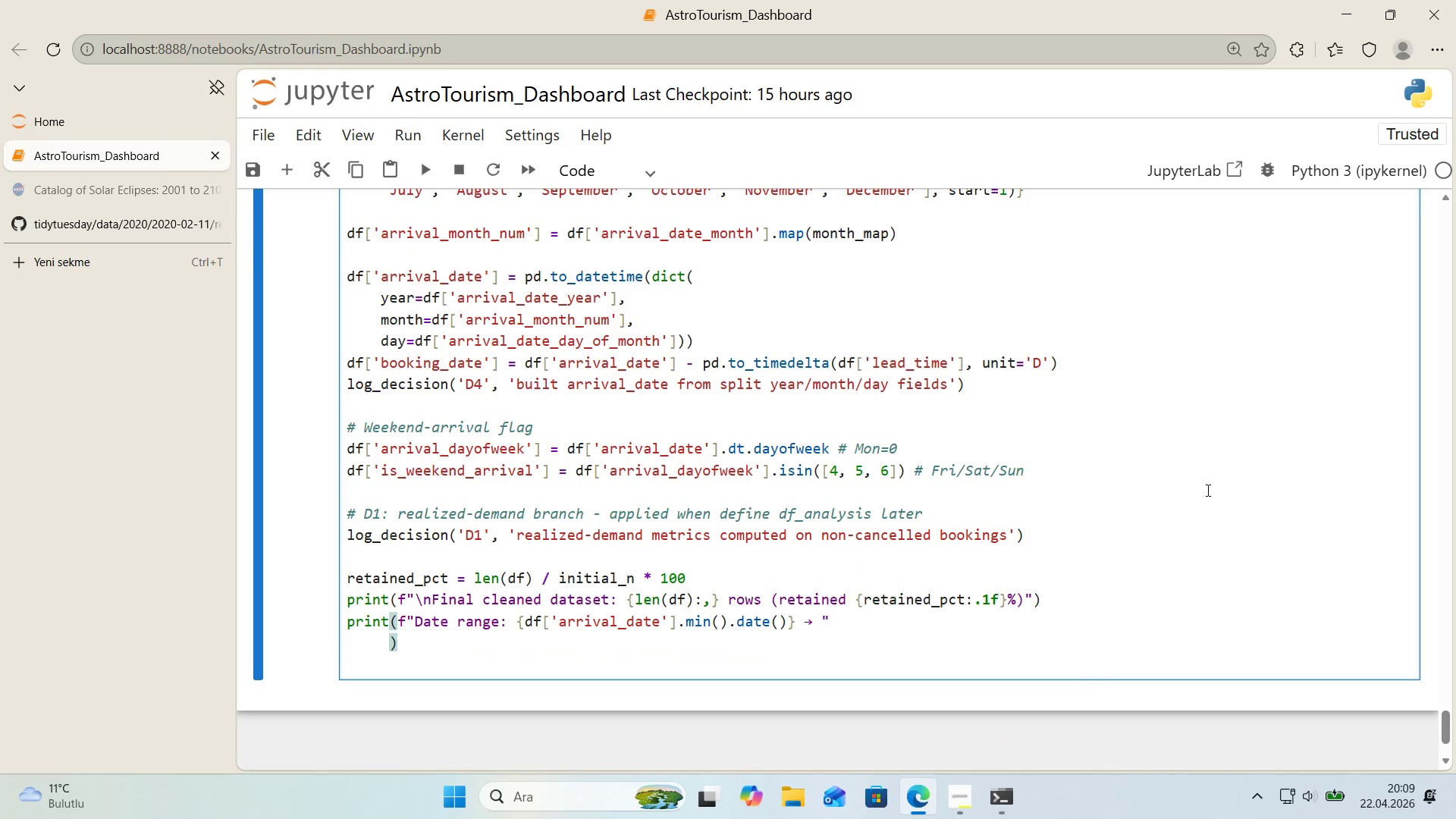 
key(Space)
 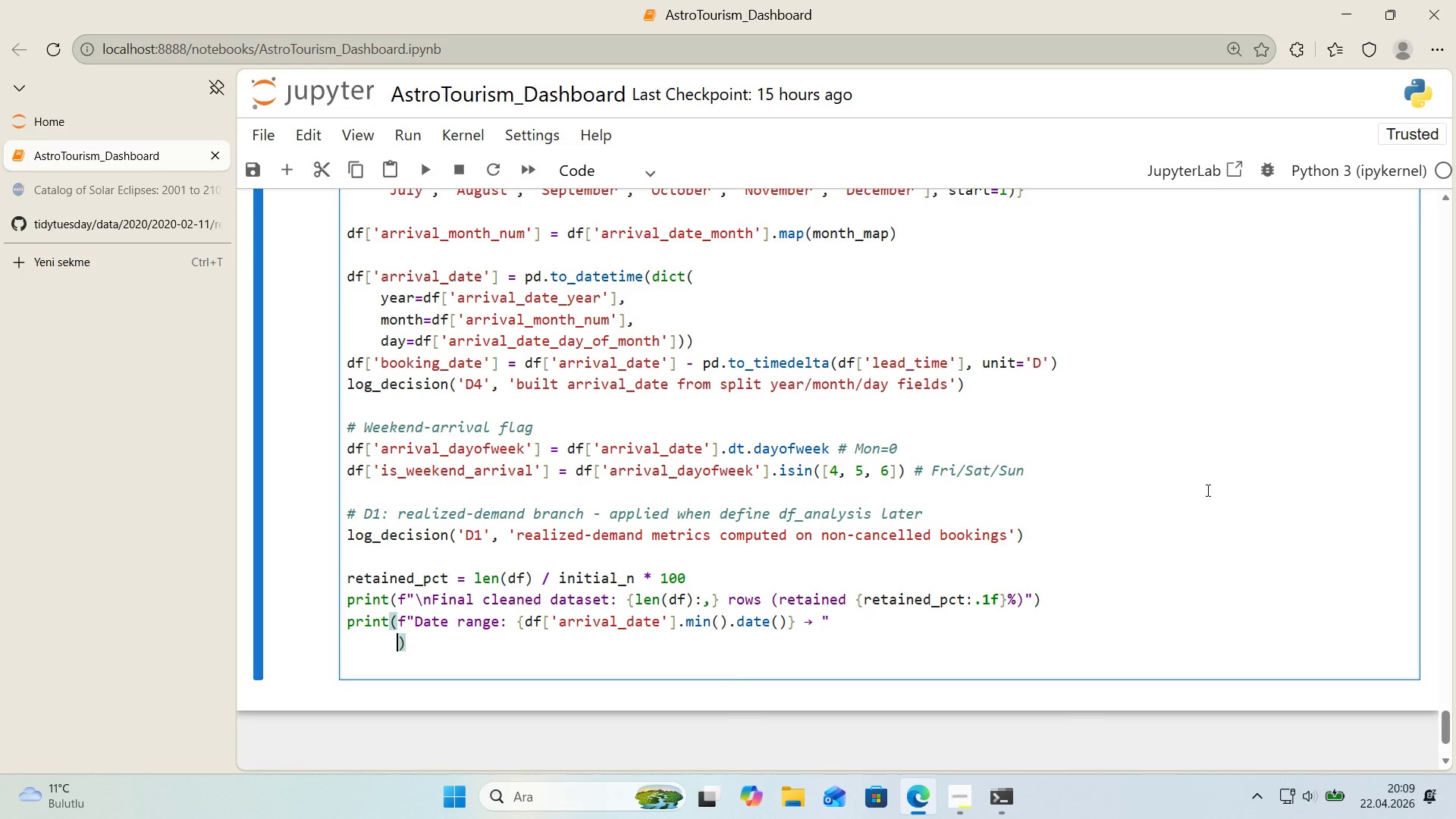 
key(F)
 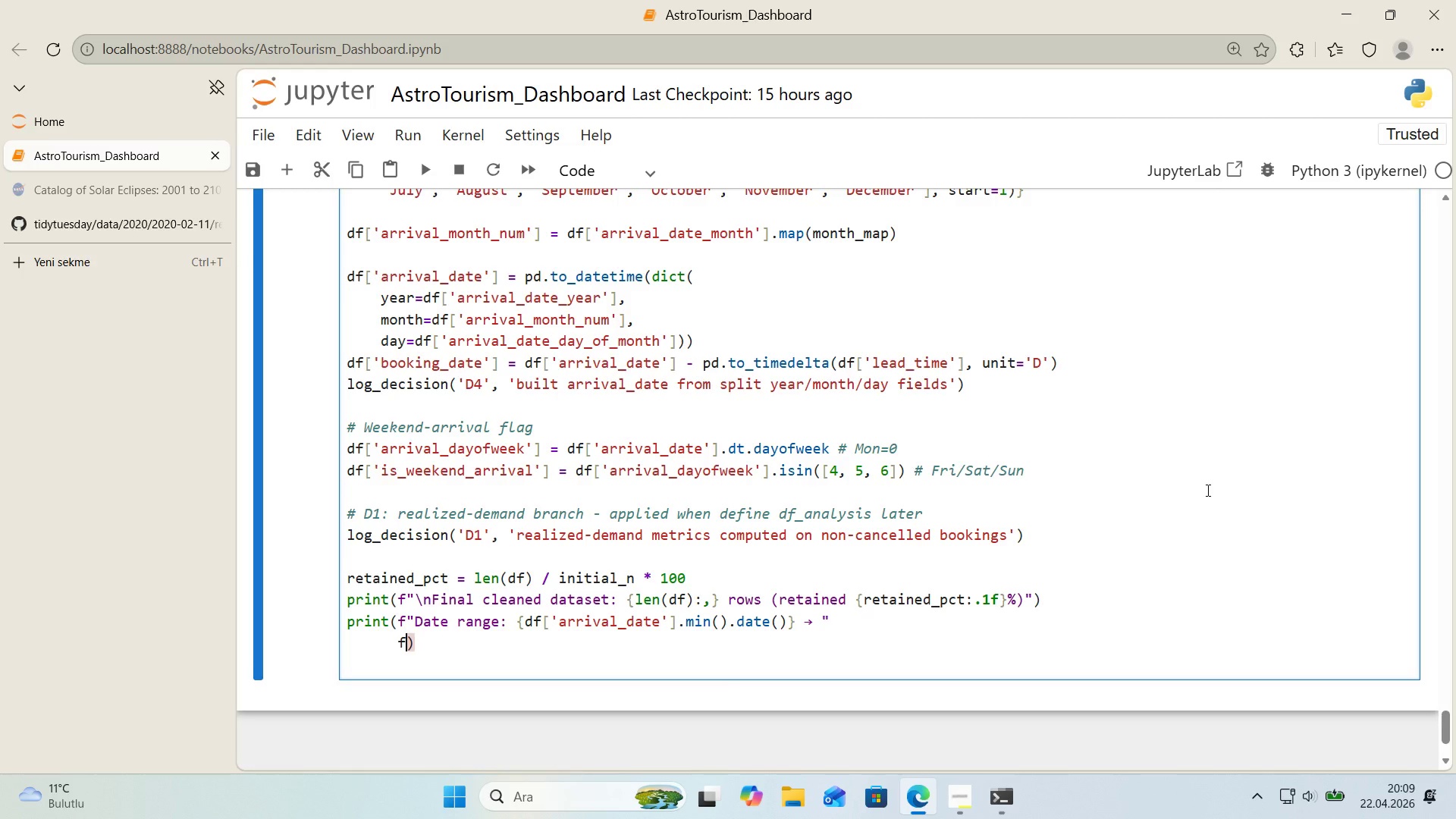 
key(Shift+ShiftRight)
 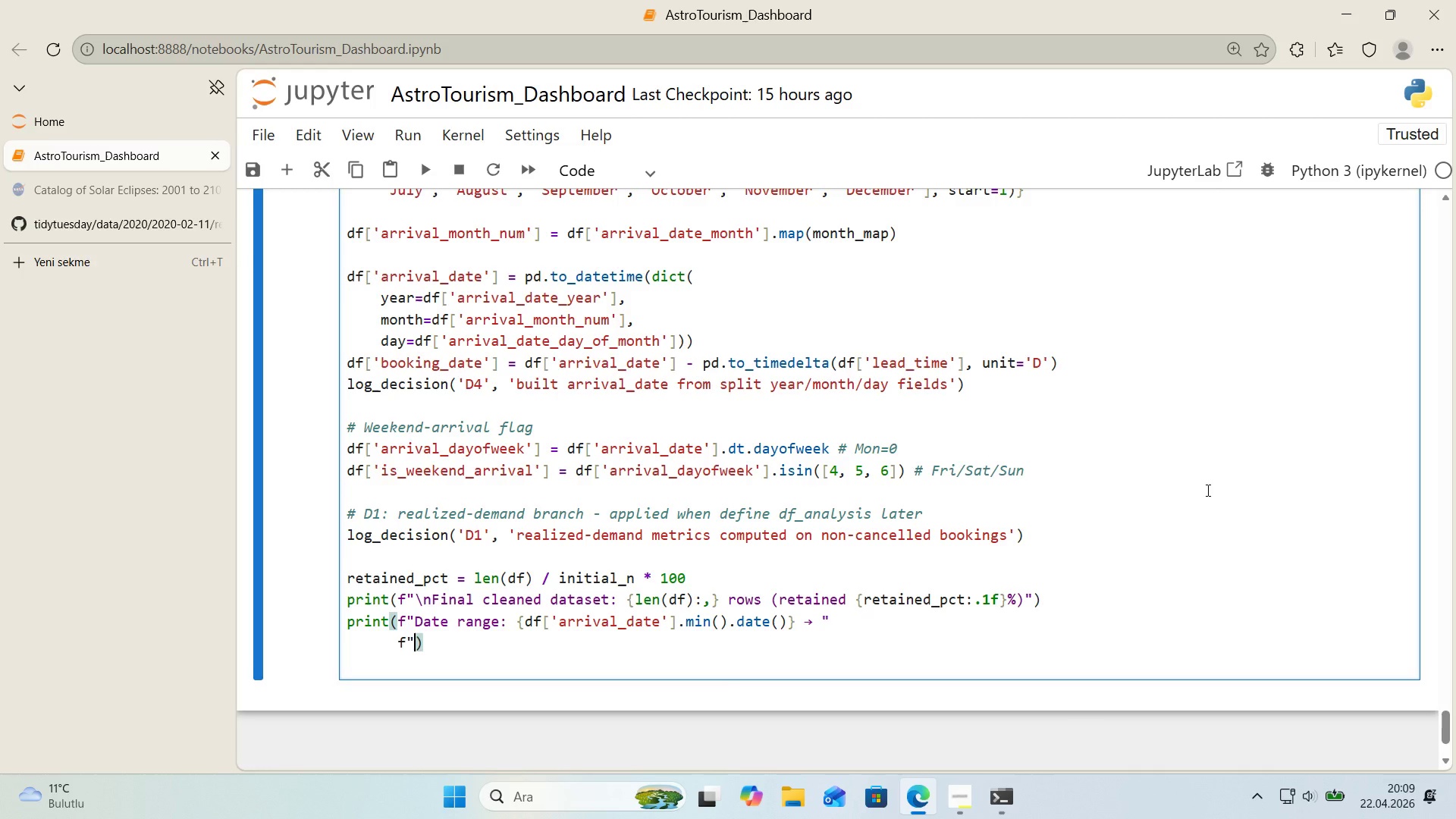 
key(Backquote)
 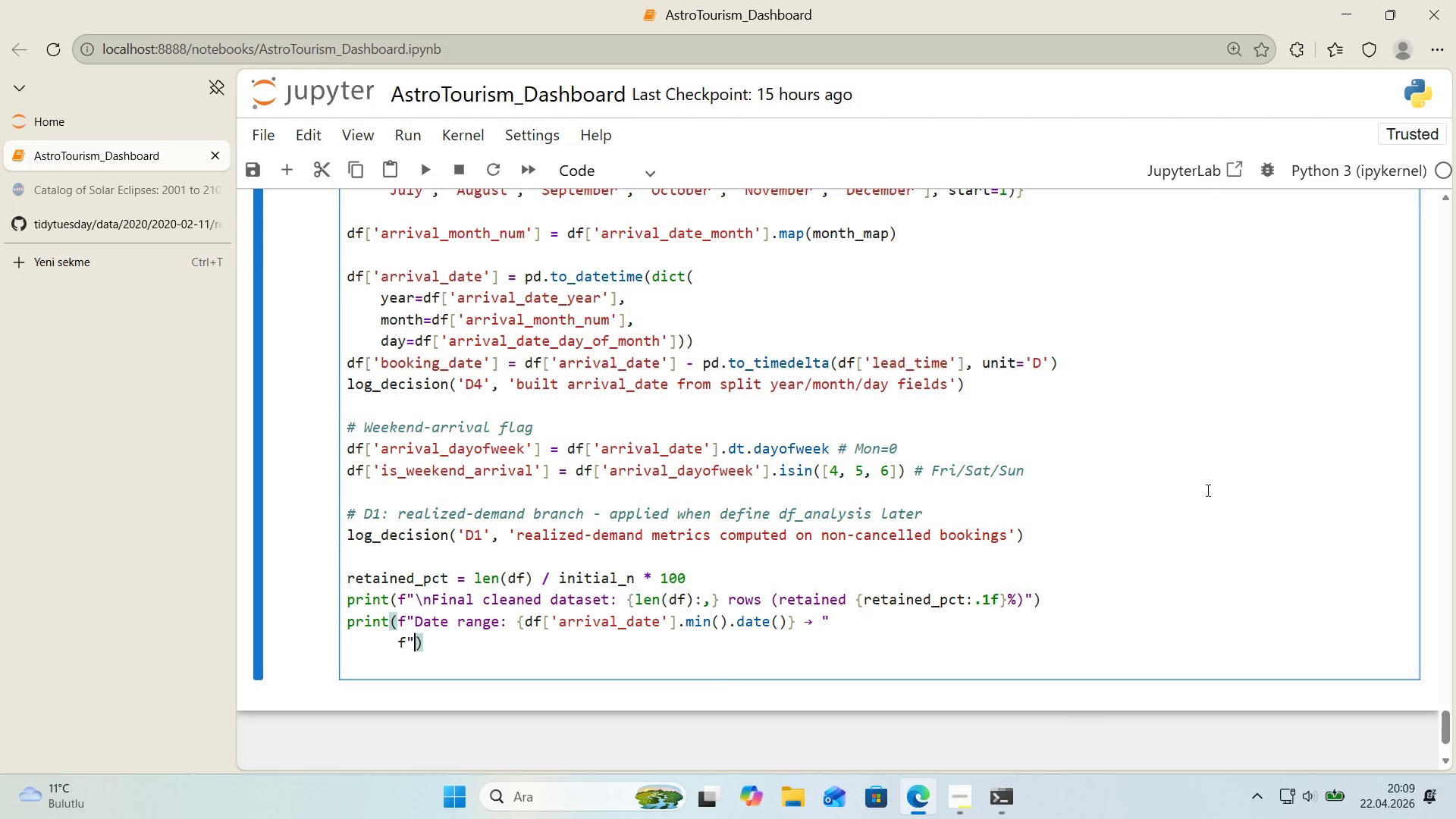 
key(Backquote)
 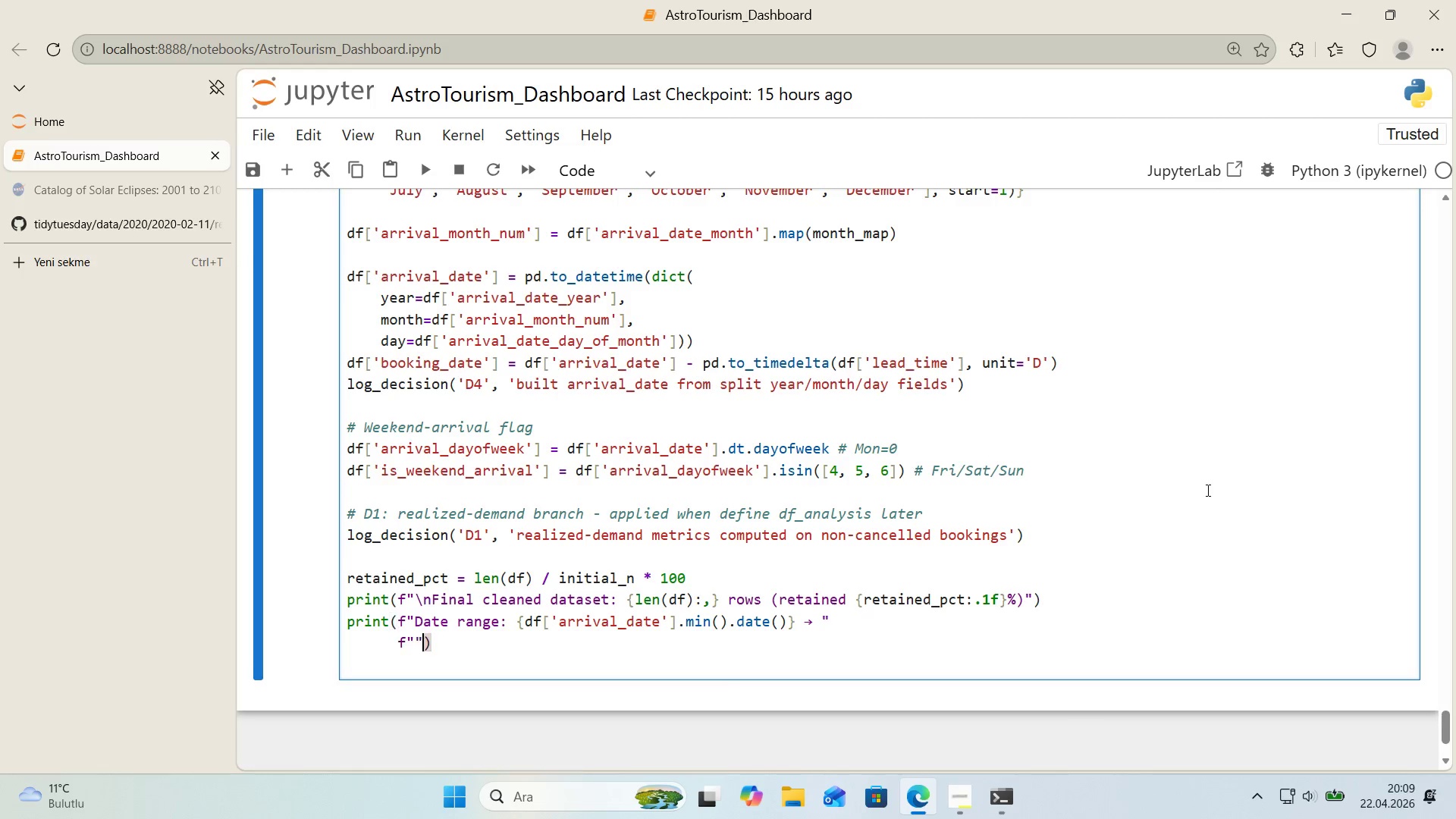 
key(ArrowLeft)
 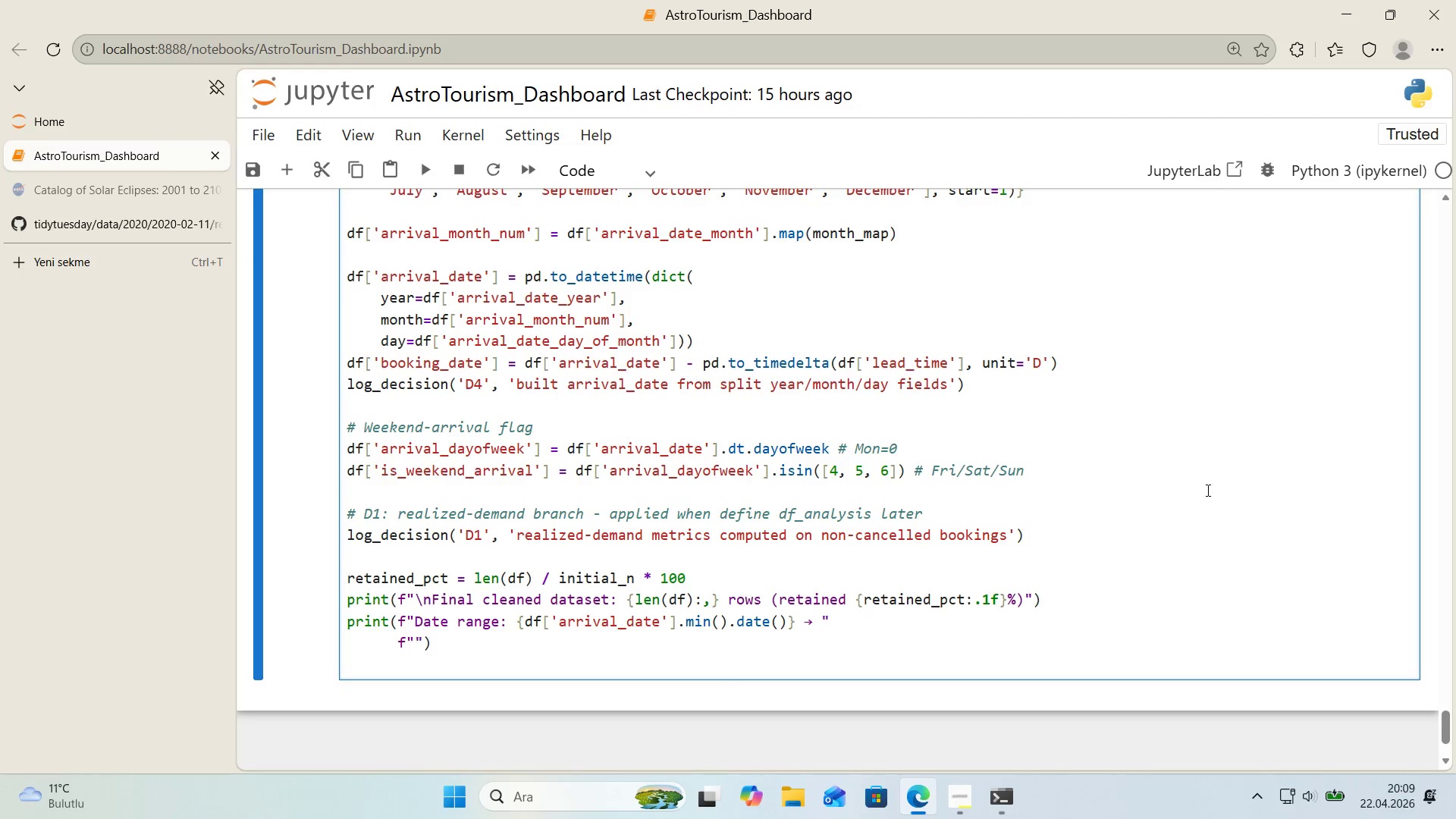 
key(Alt+Control+7)
 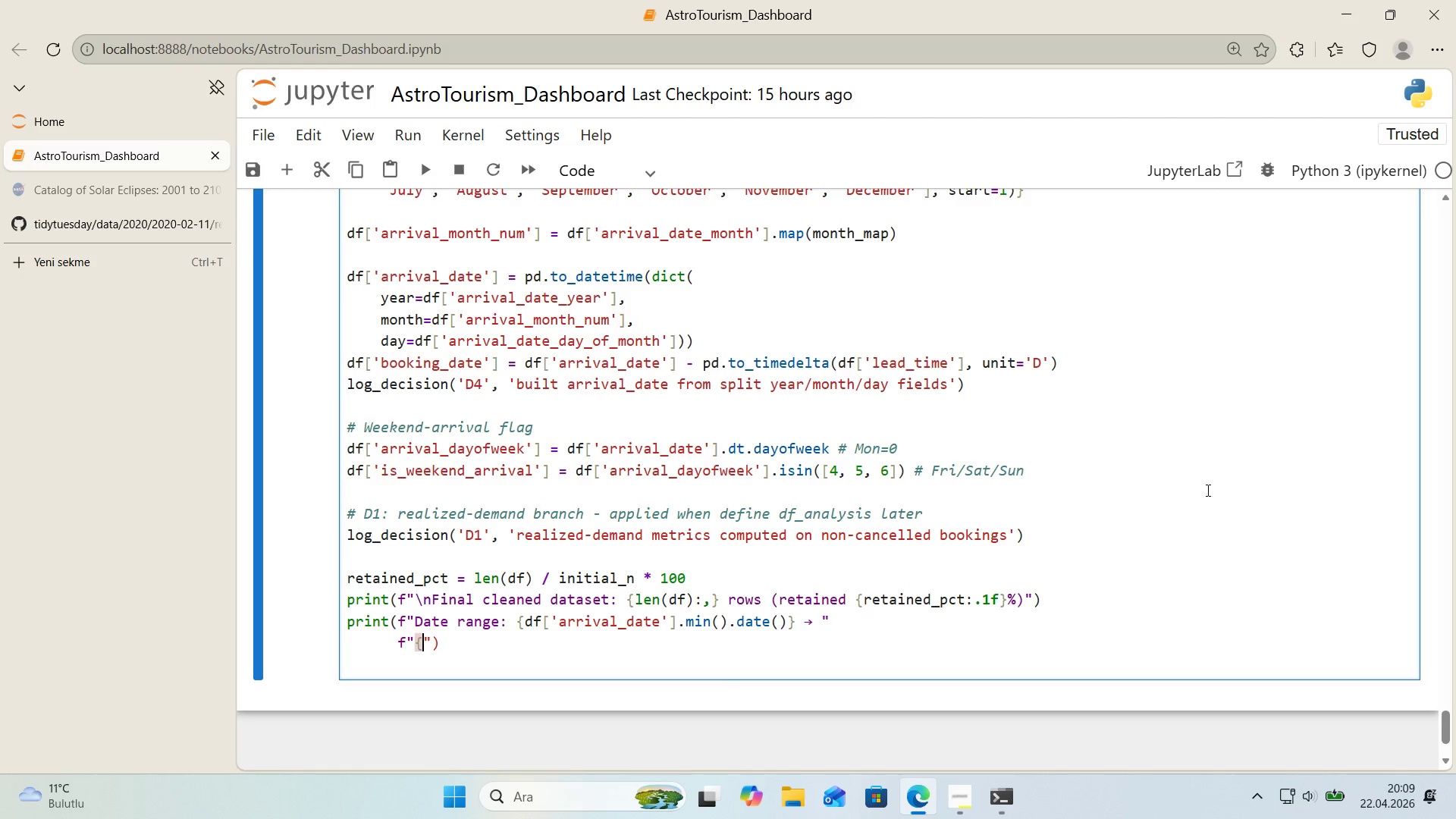 
key(Alt+Control+0)
 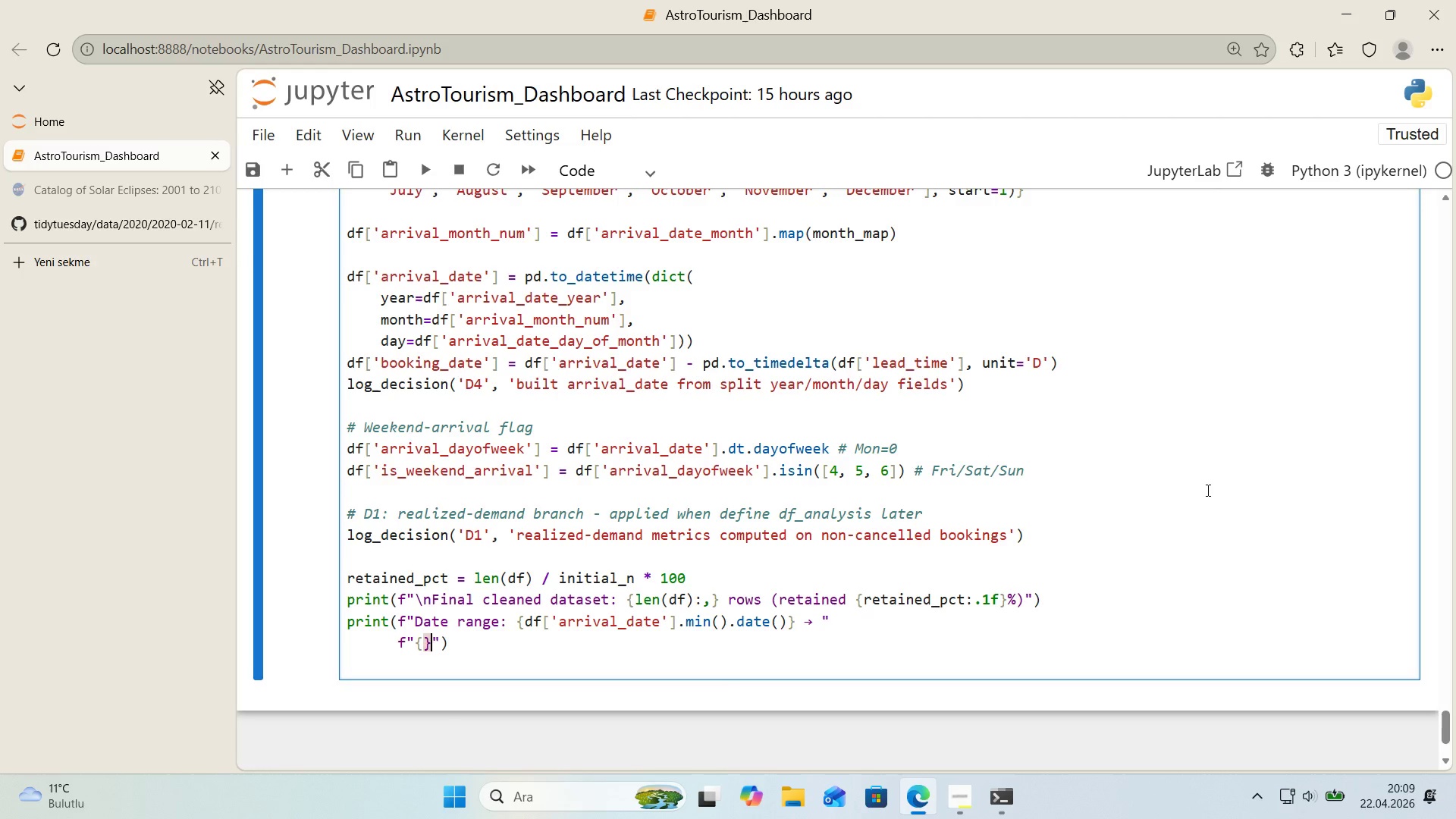 
key(ArrowLeft)
 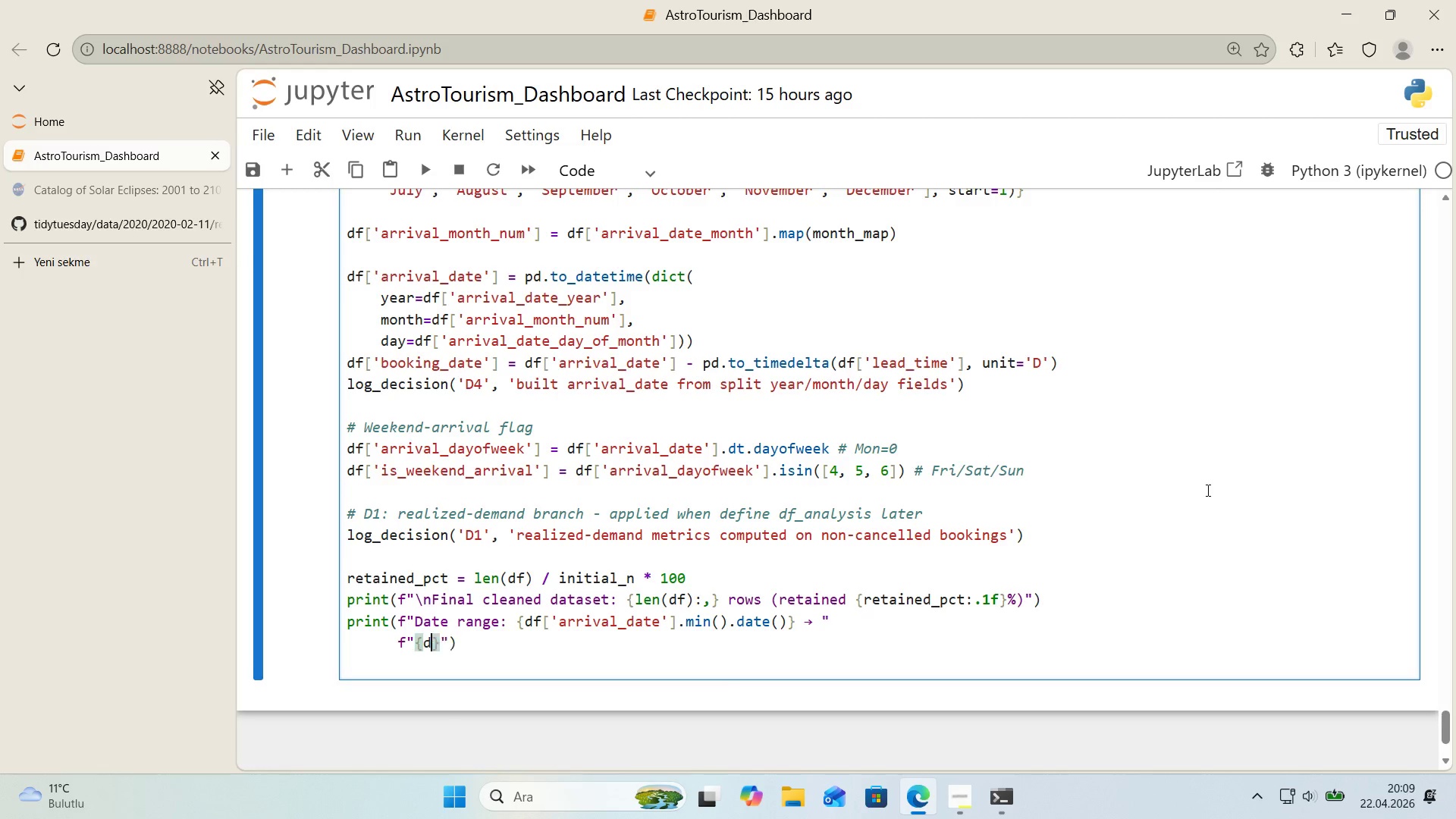 
type(df)
 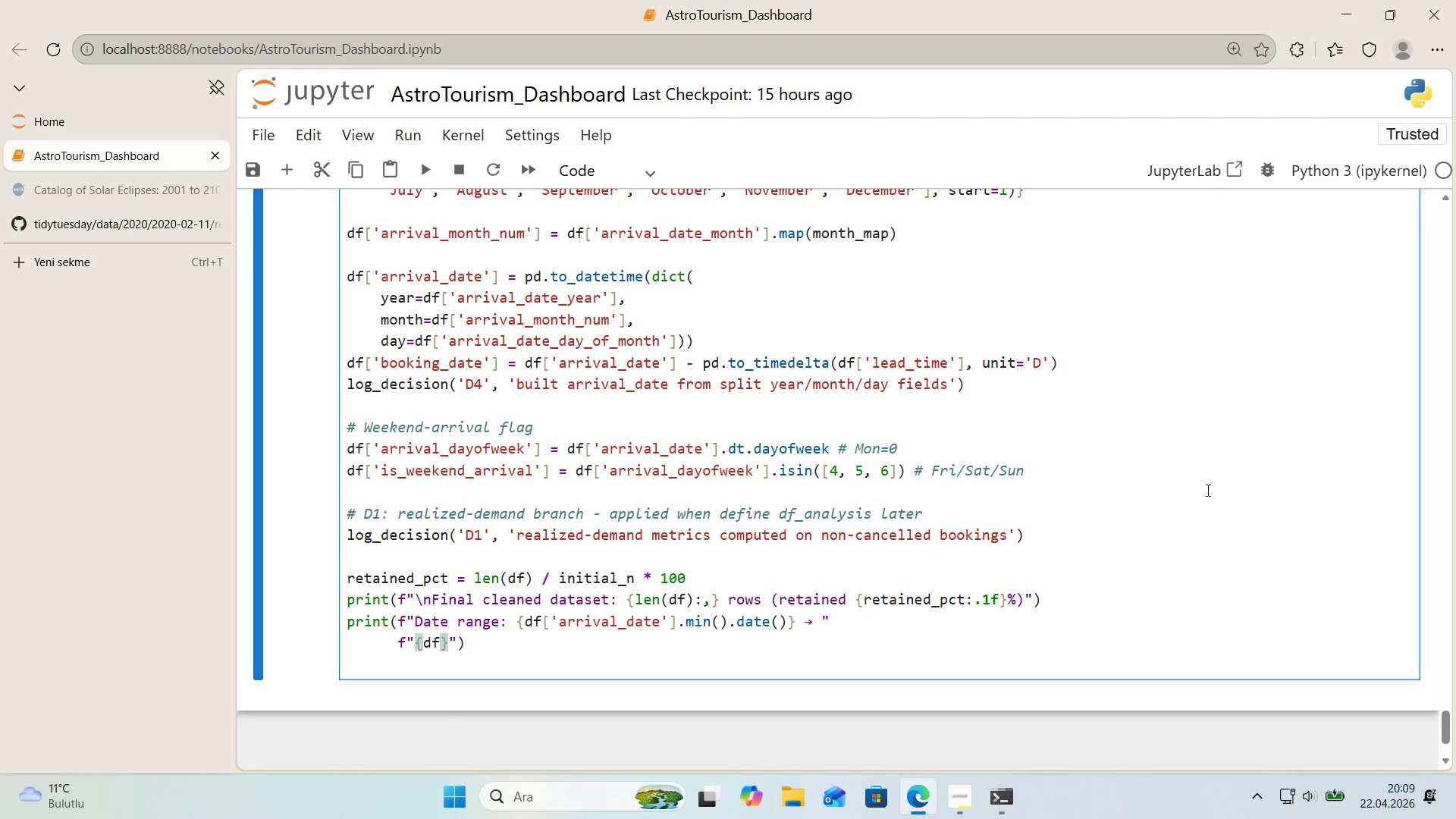 
key(Alt+Control+8)
 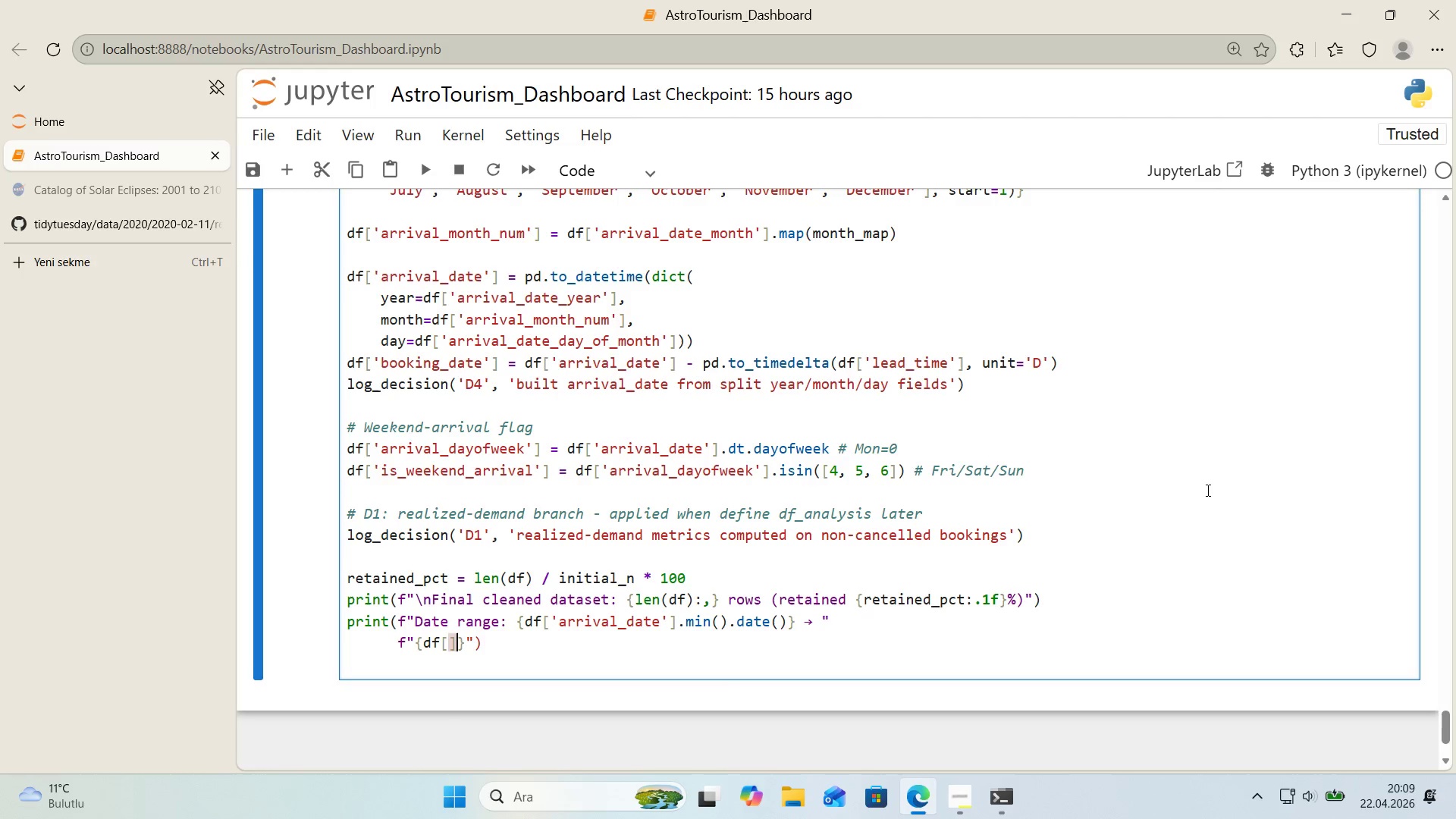 
key(Alt+Control+9)
 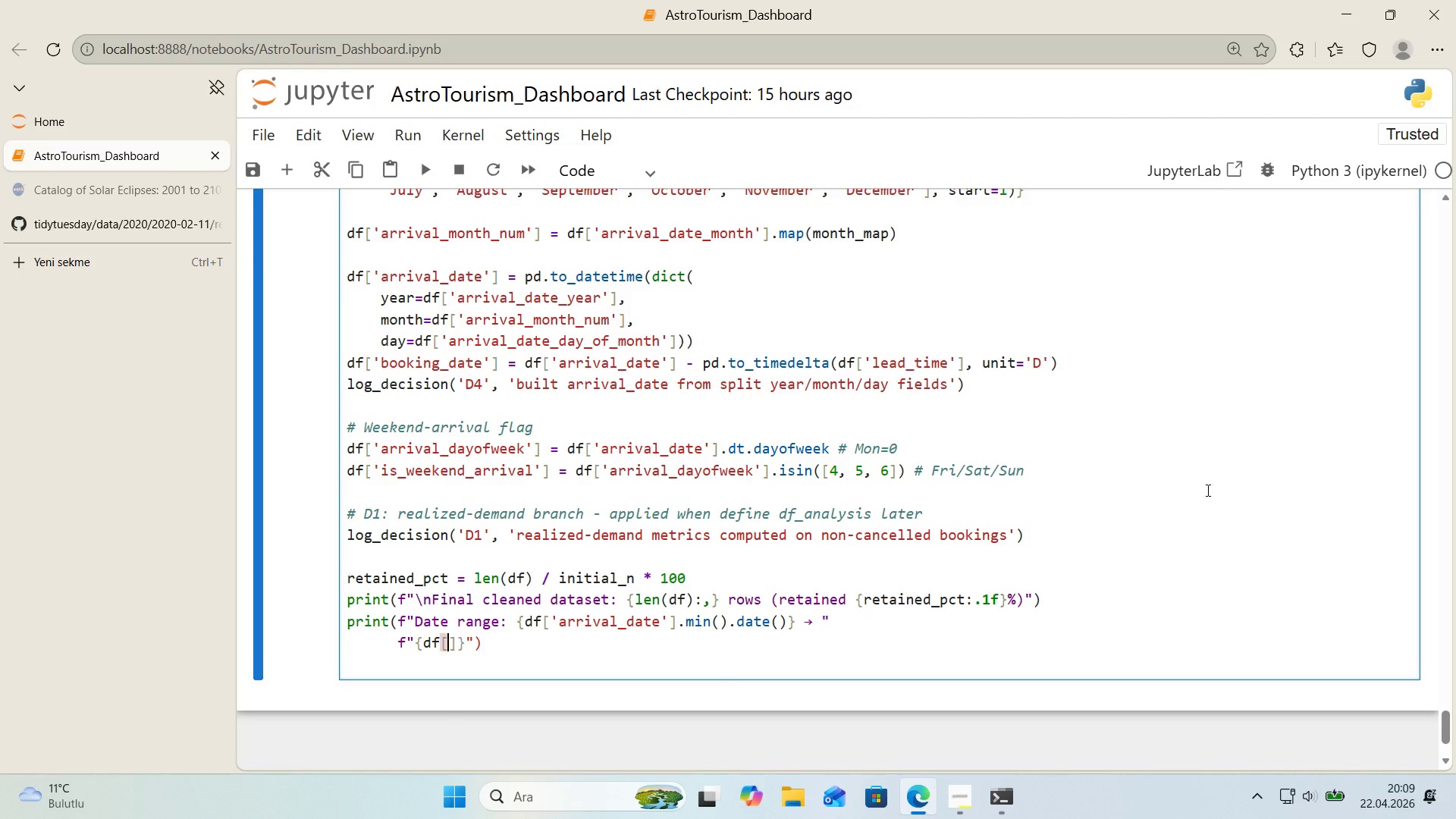 
key(ArrowLeft)
 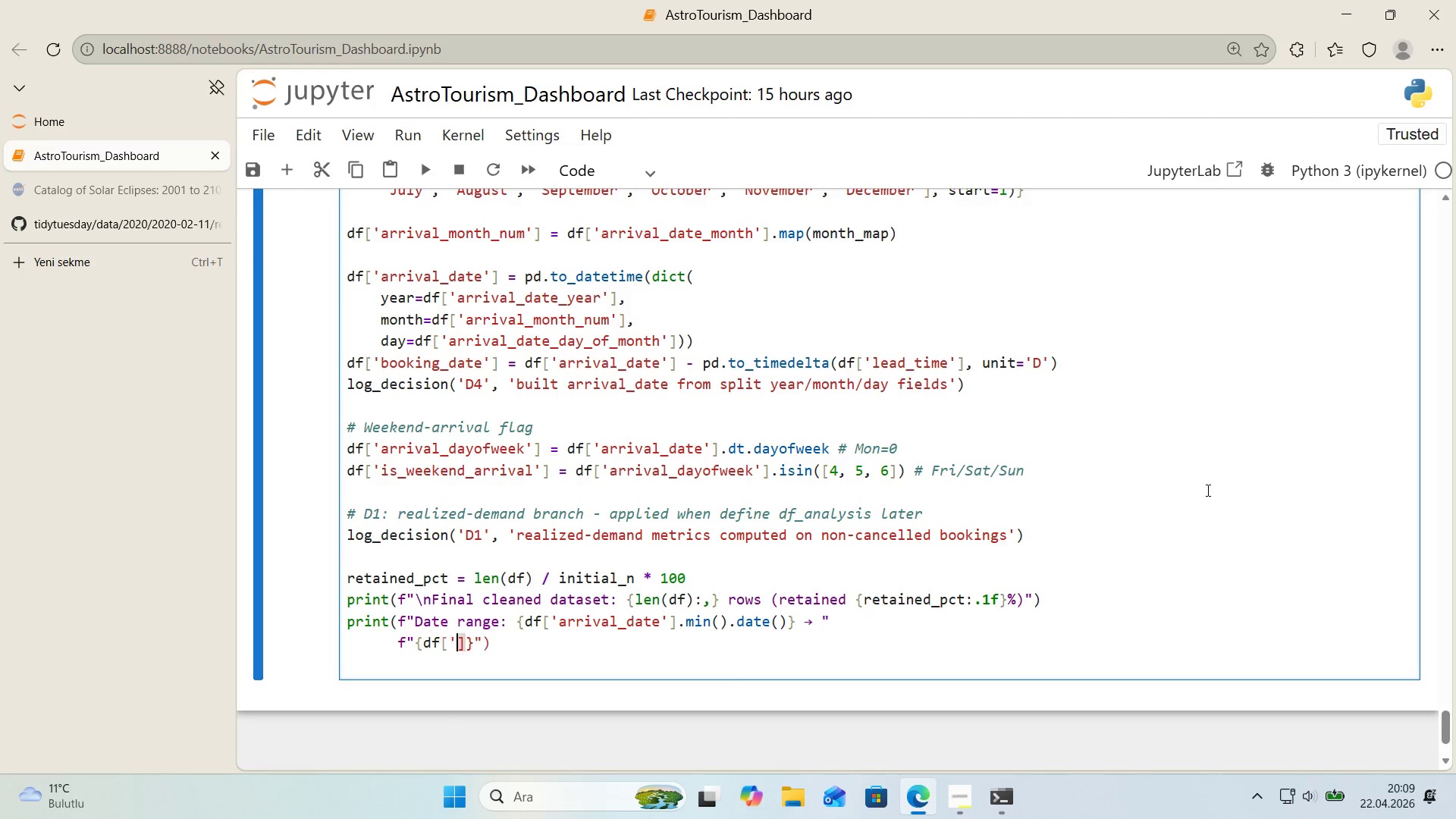 
type(@@)
 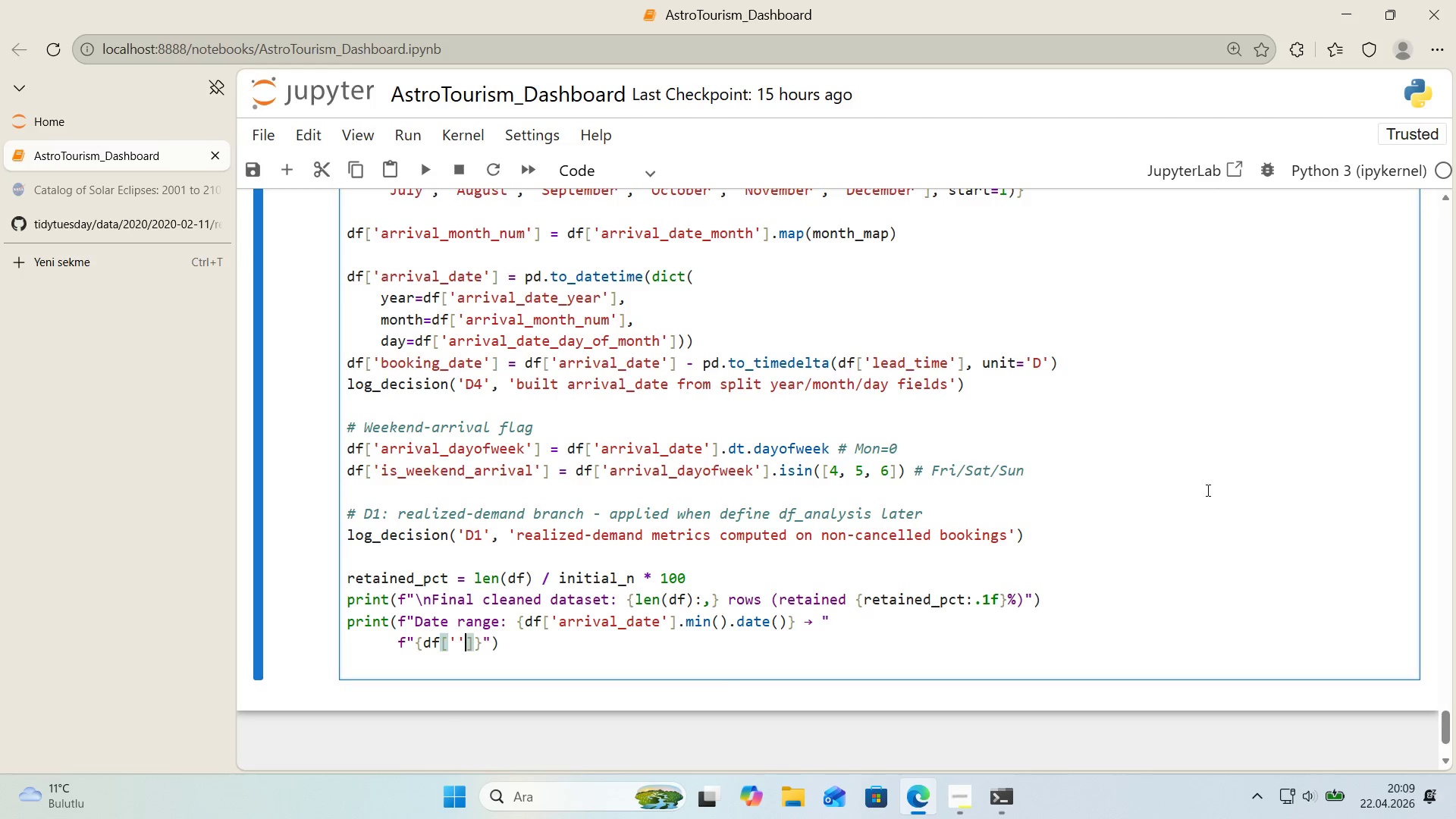 
key(ArrowLeft)
 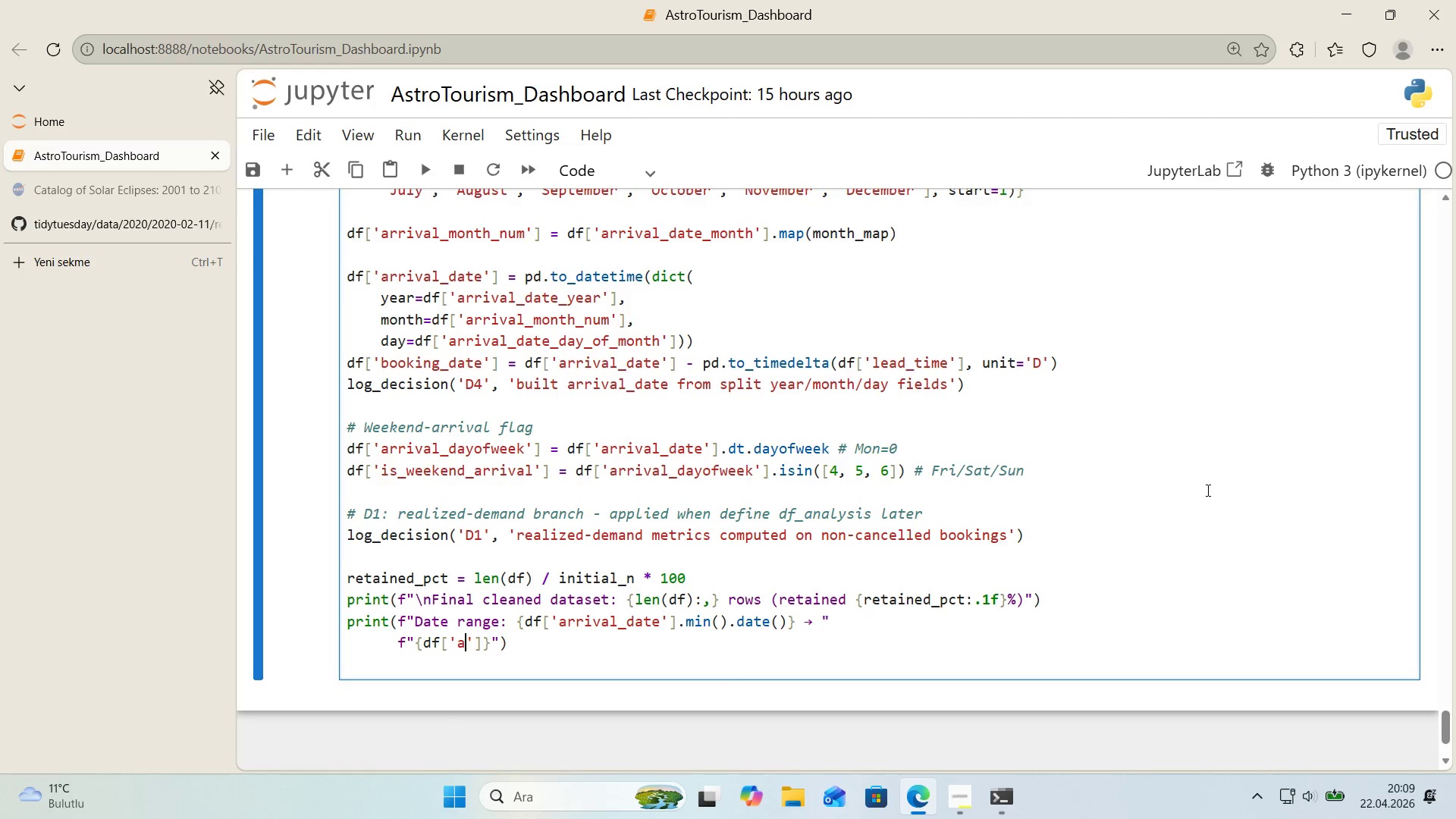 
type(arr'val_date)
 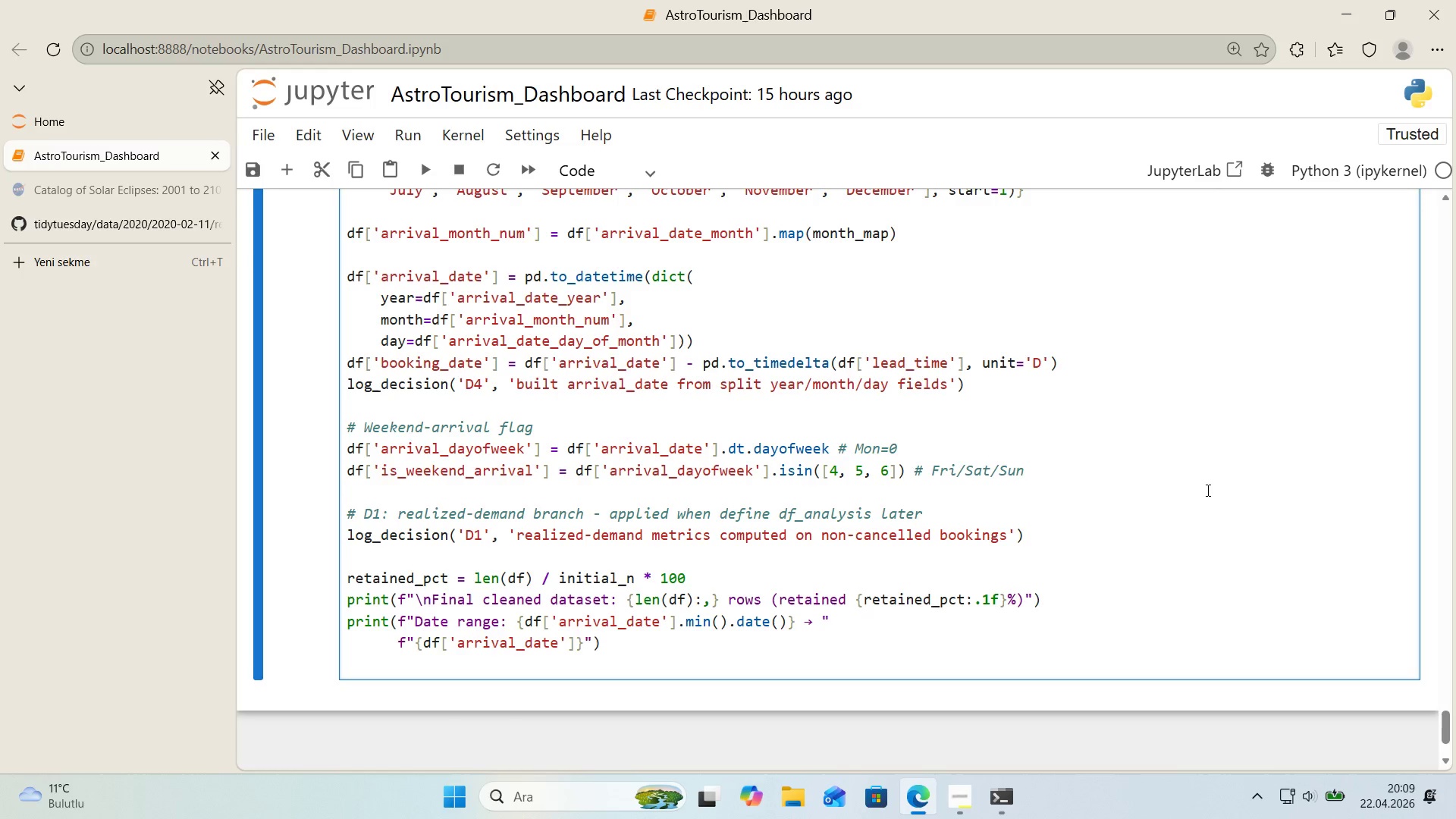 
key(ArrowRight)
 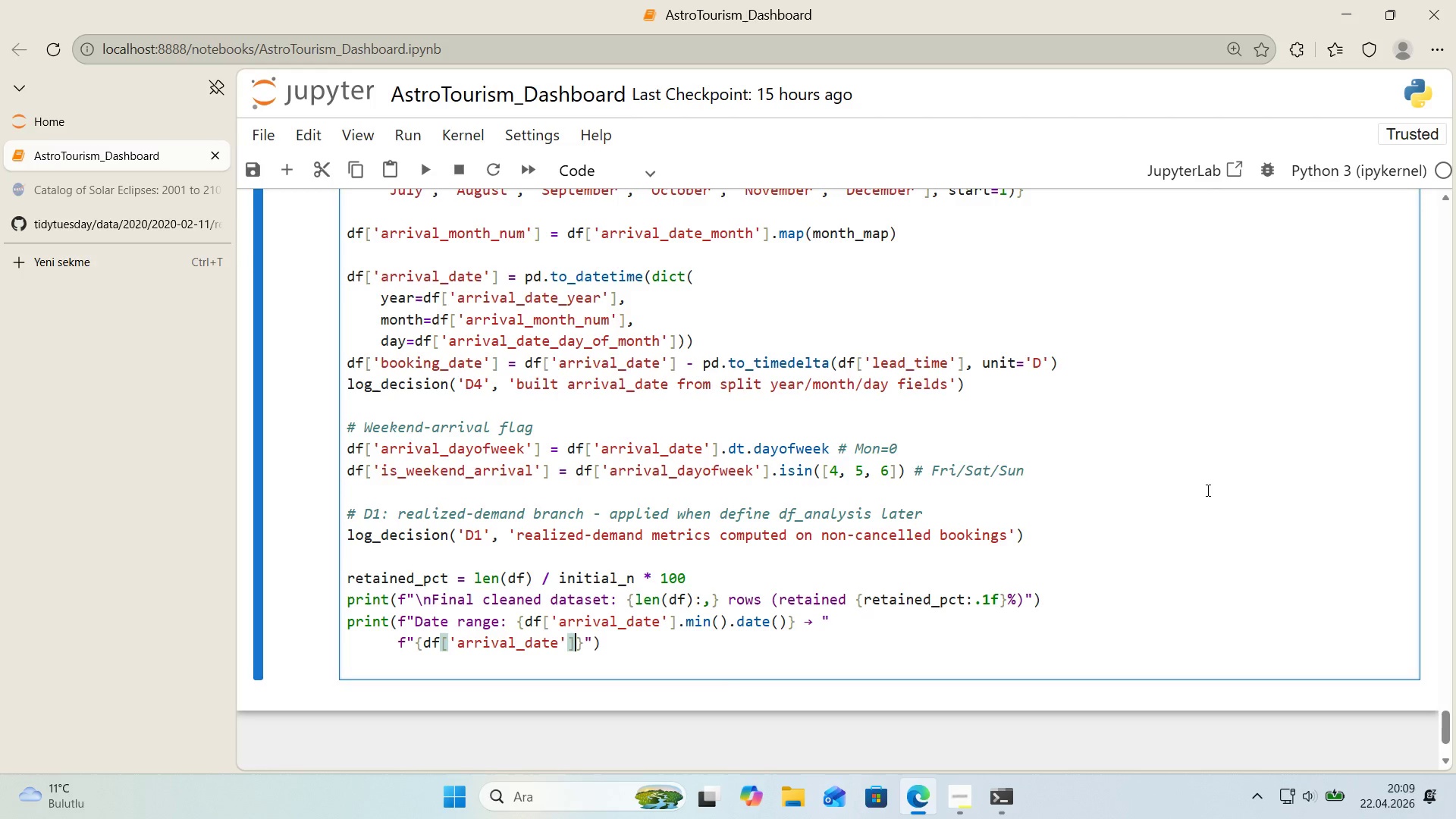 
key(ArrowRight)
 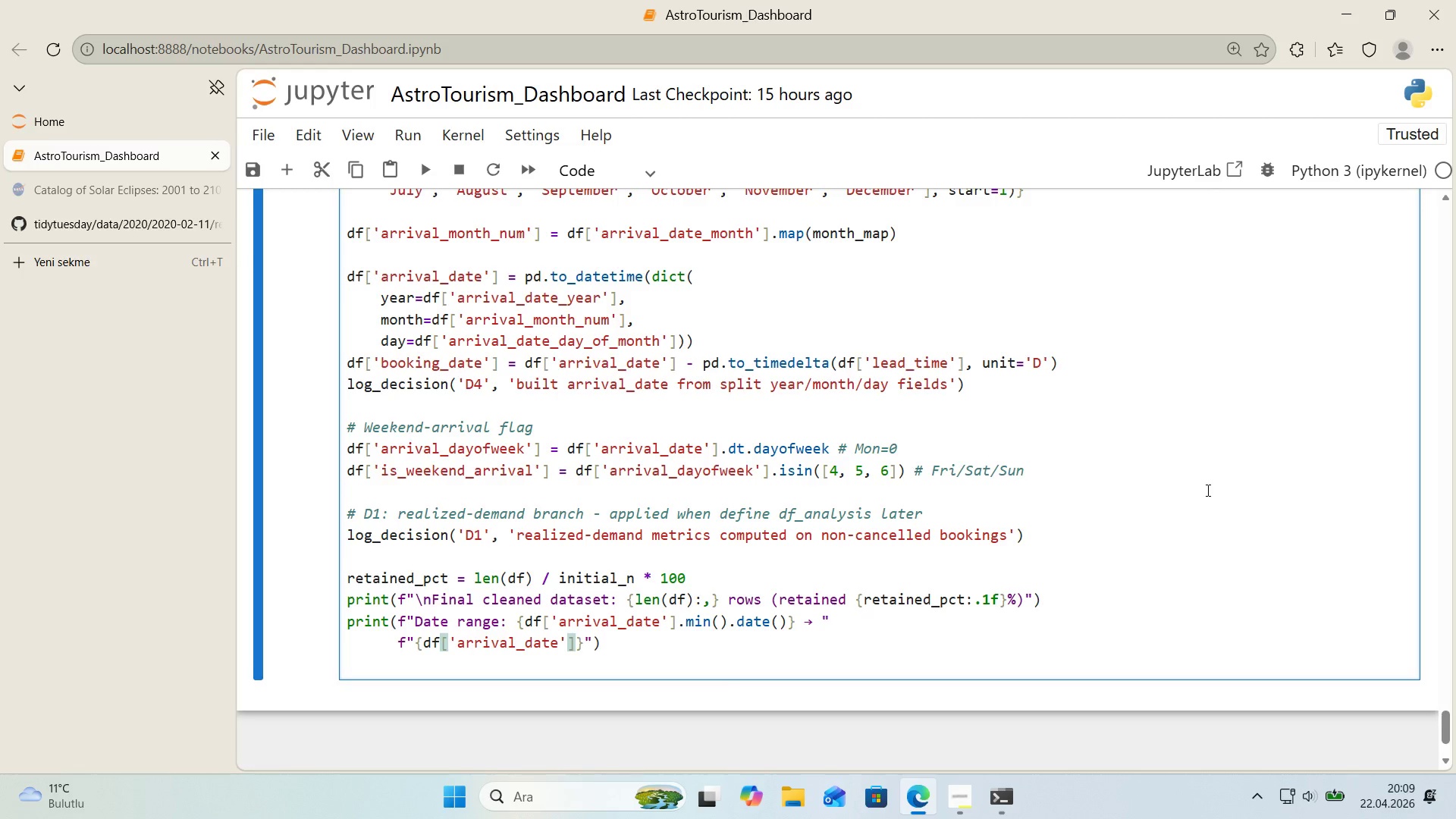 
type(.max*(.date*()
 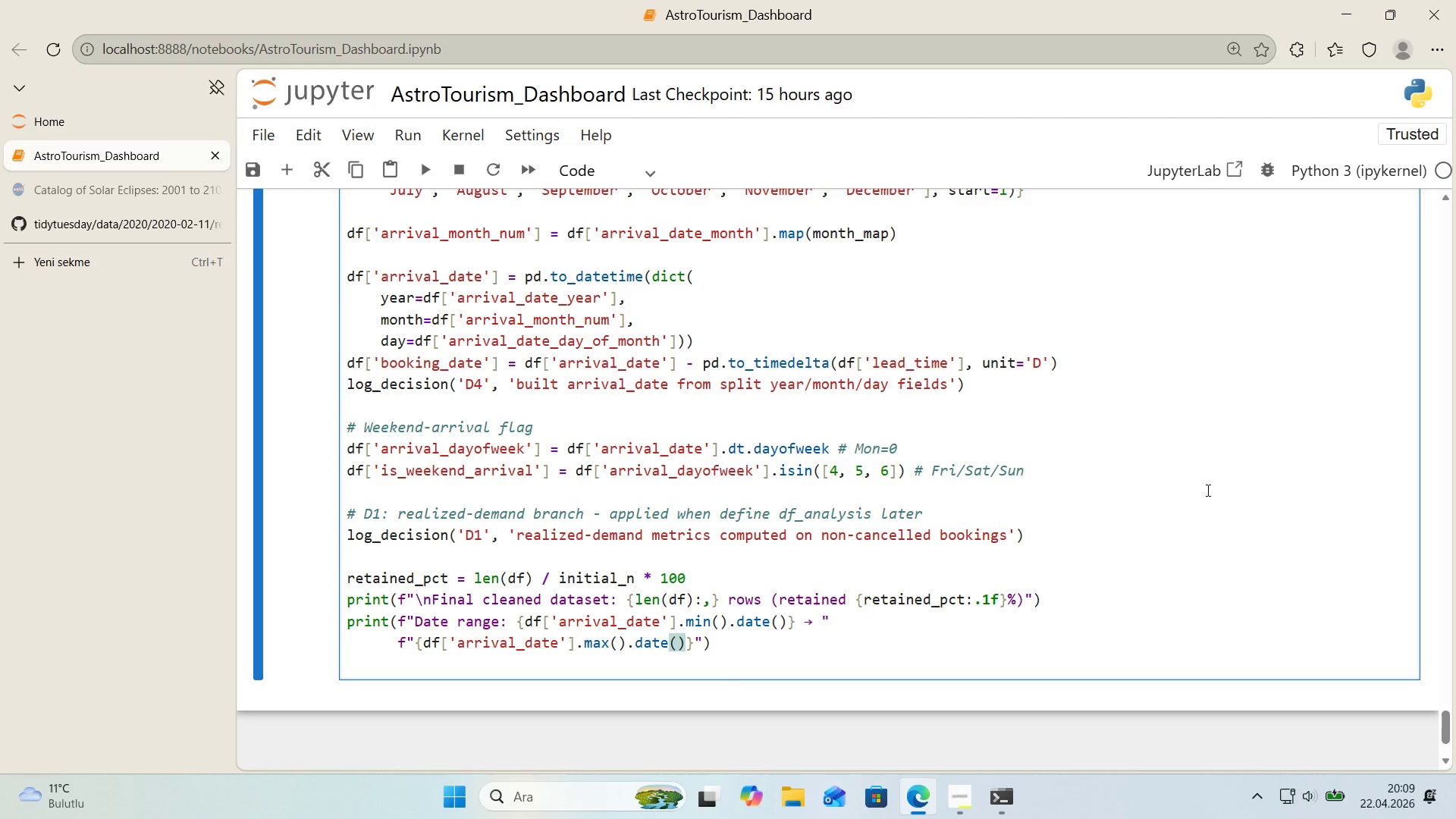 
key(ArrowRight)
 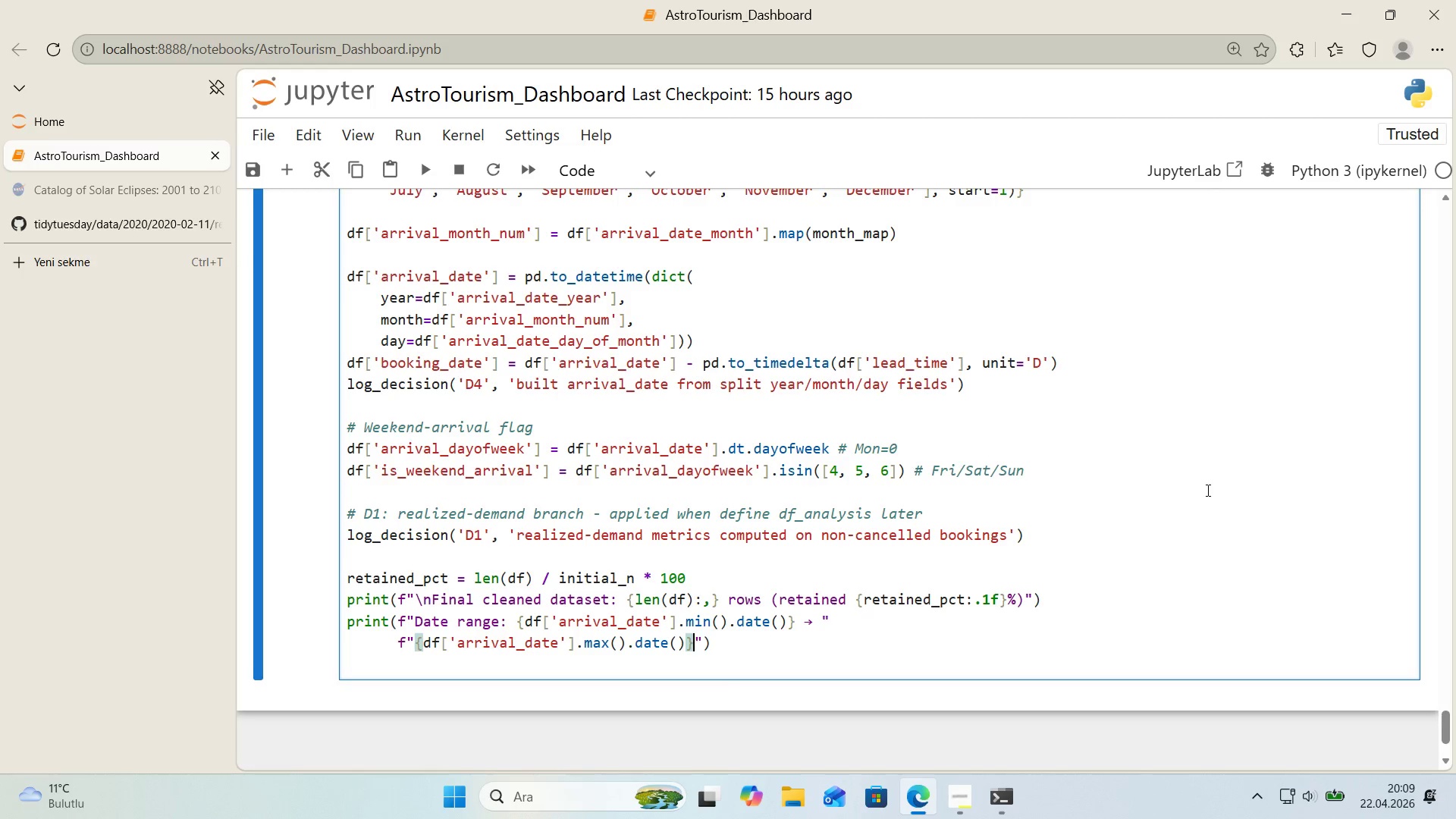 
key(ArrowRight)
 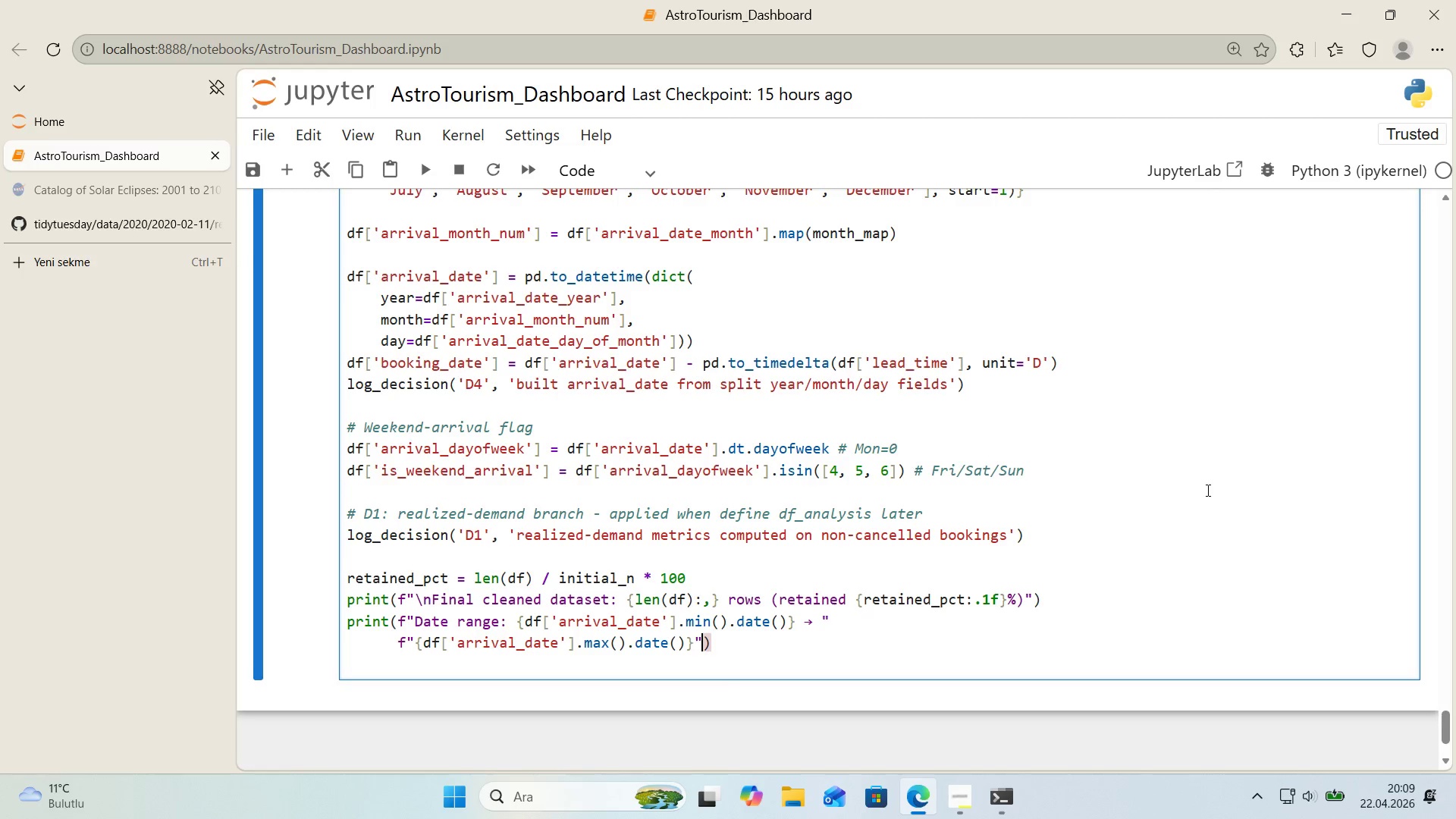 
key(ArrowRight)
 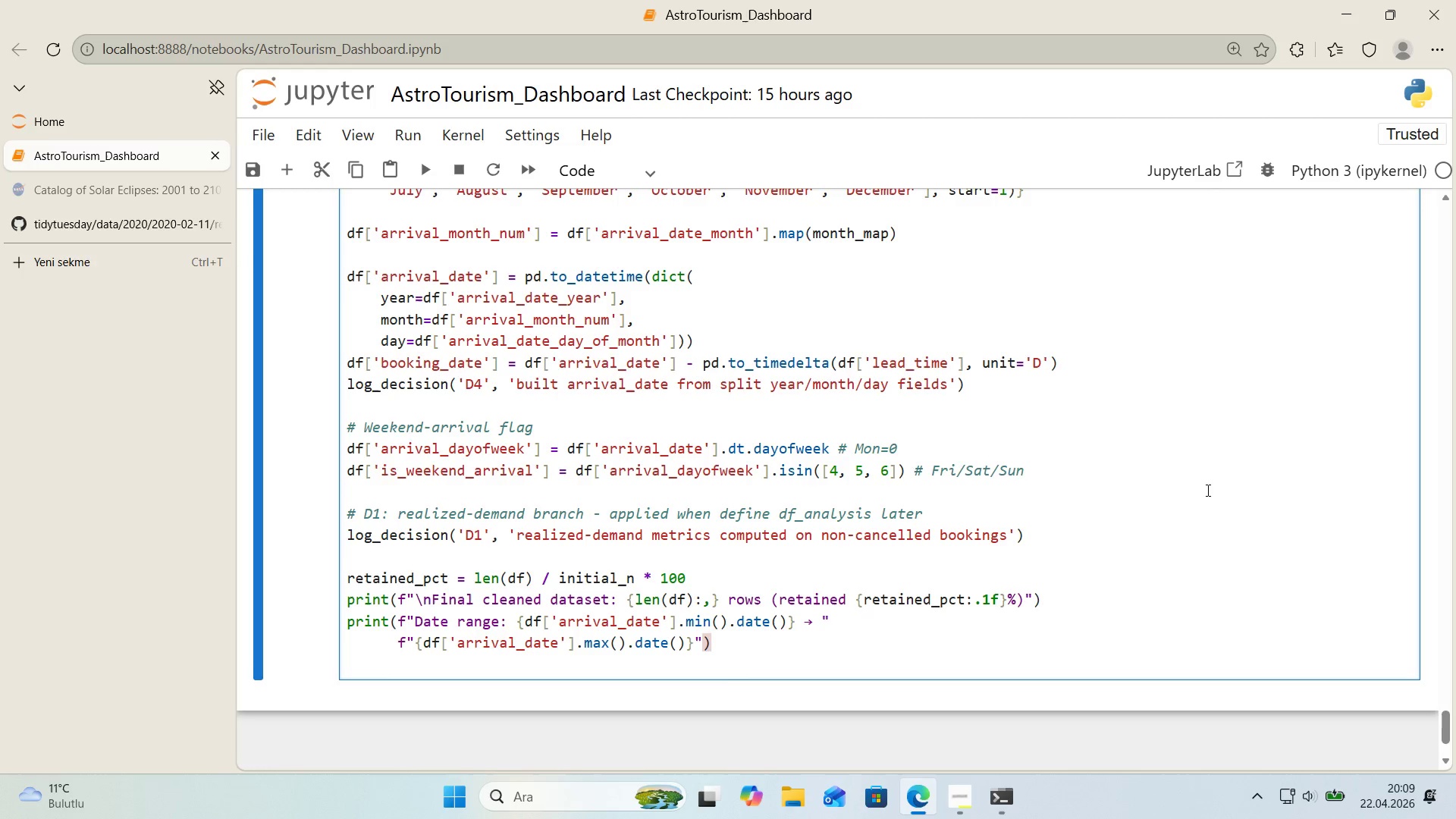 
key(ArrowDown)
 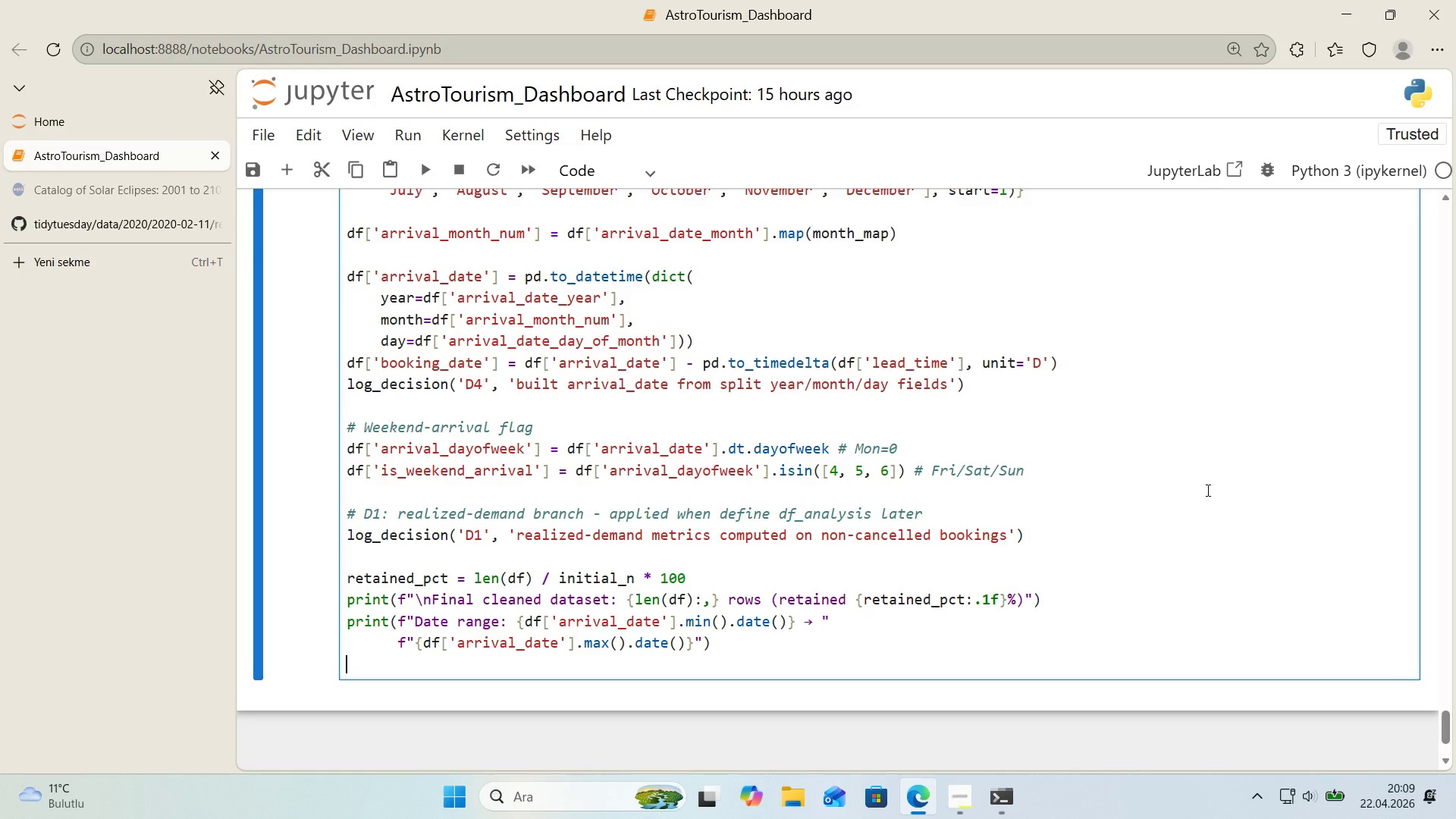 
key(Backspace)
 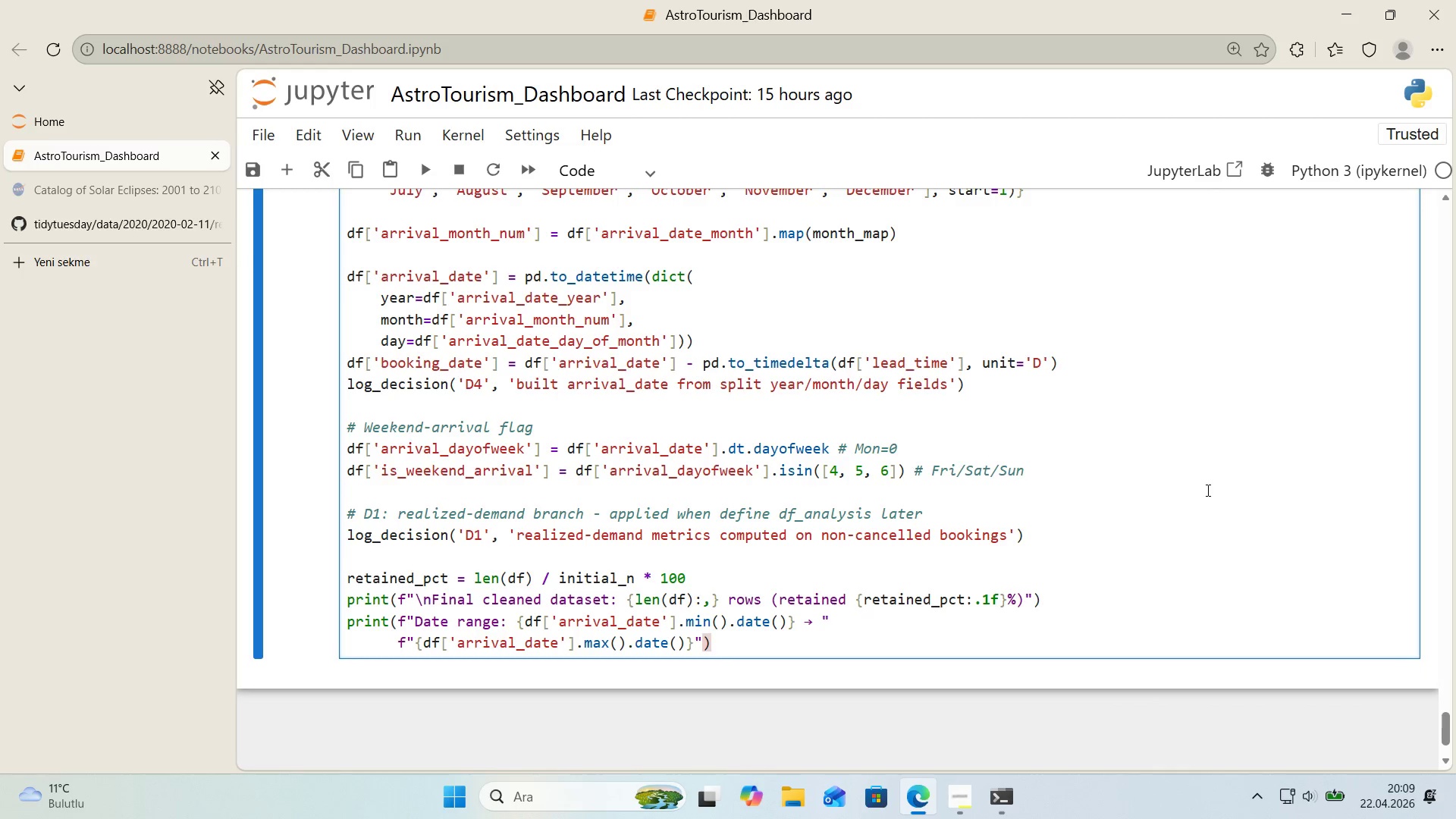 
key(Shift+Enter)
 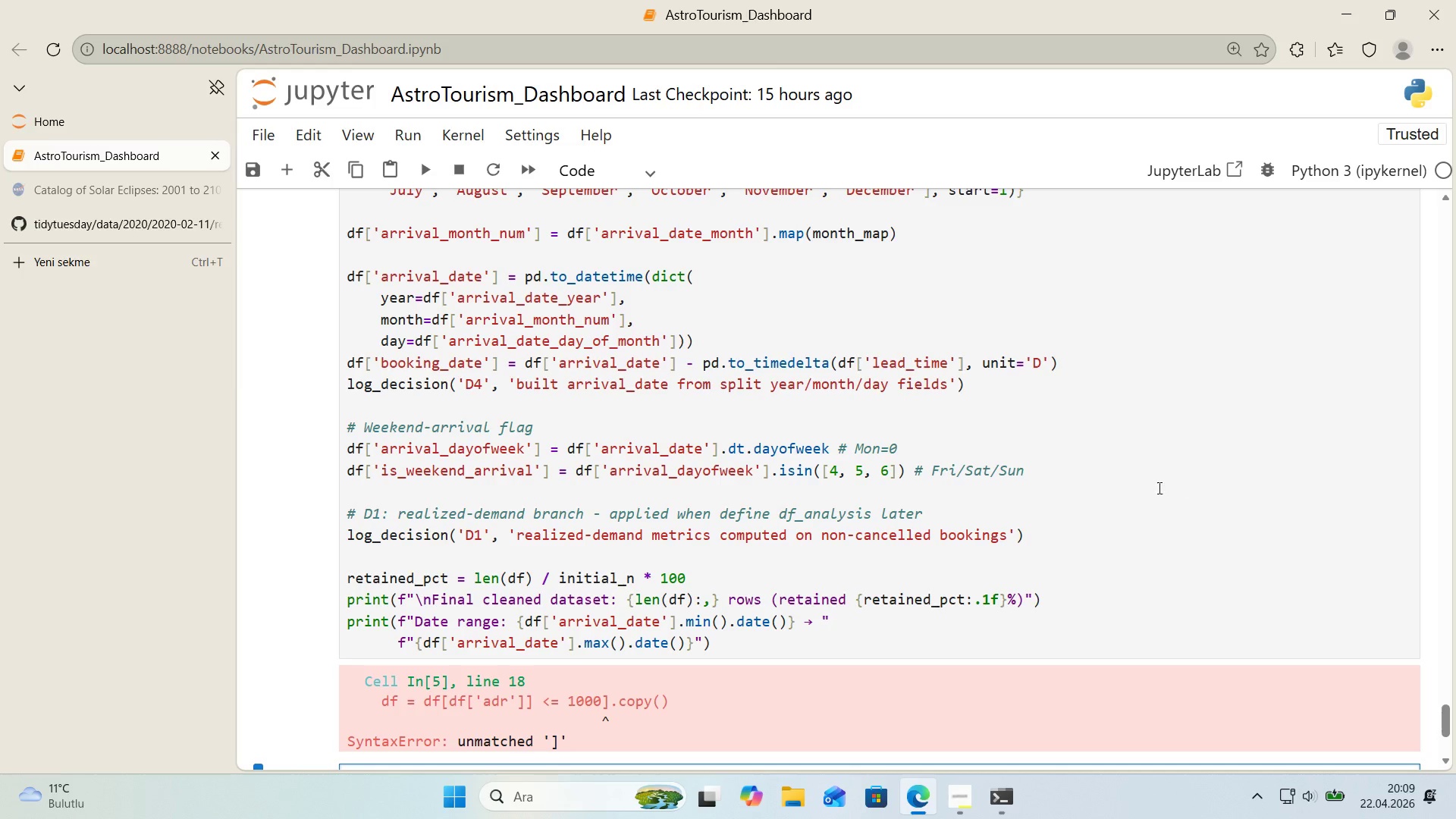 
scroll: coordinate [962, 485], scroll_direction: down, amount: 1.0
 